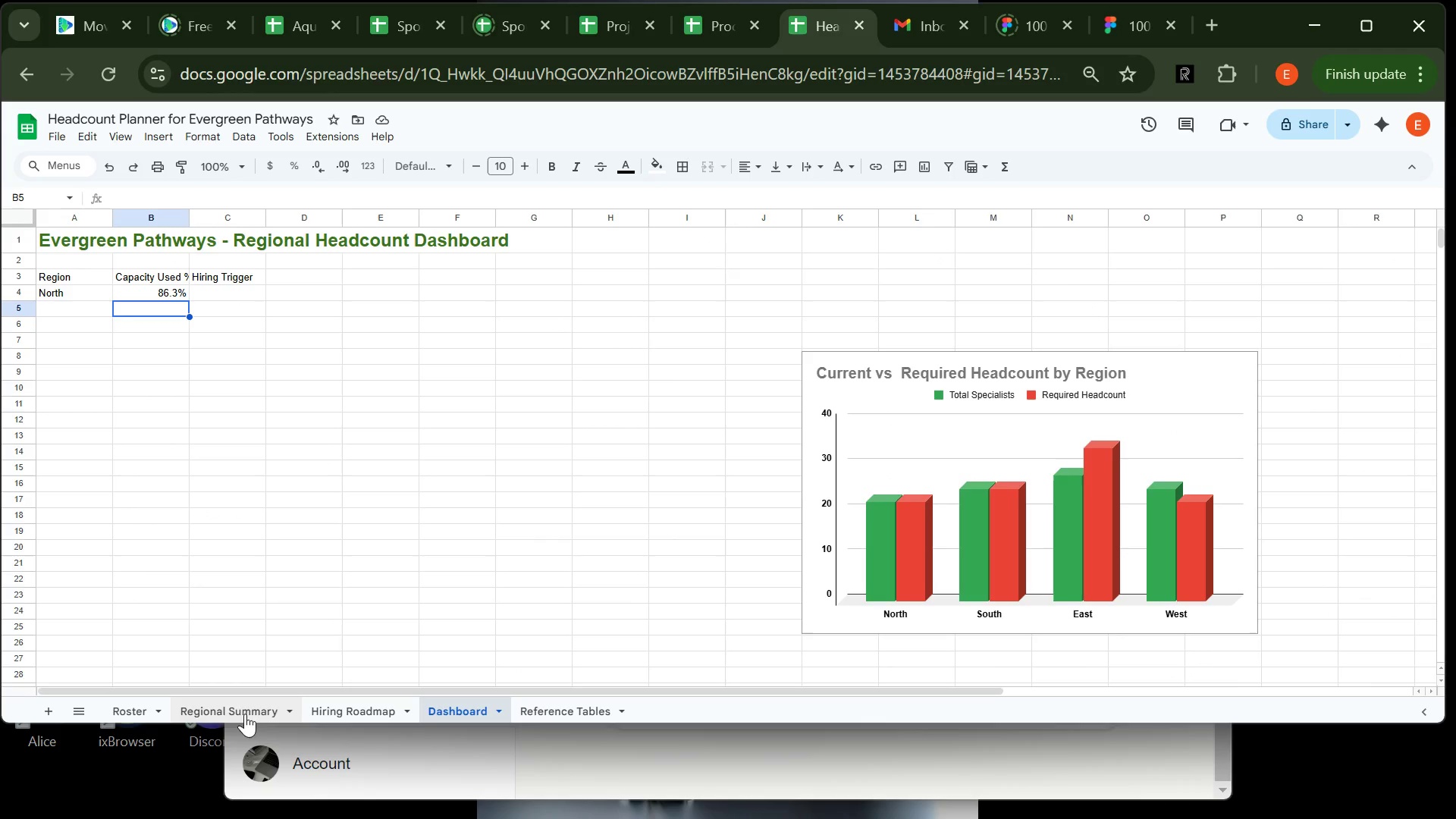 
left_click([229, 707])
 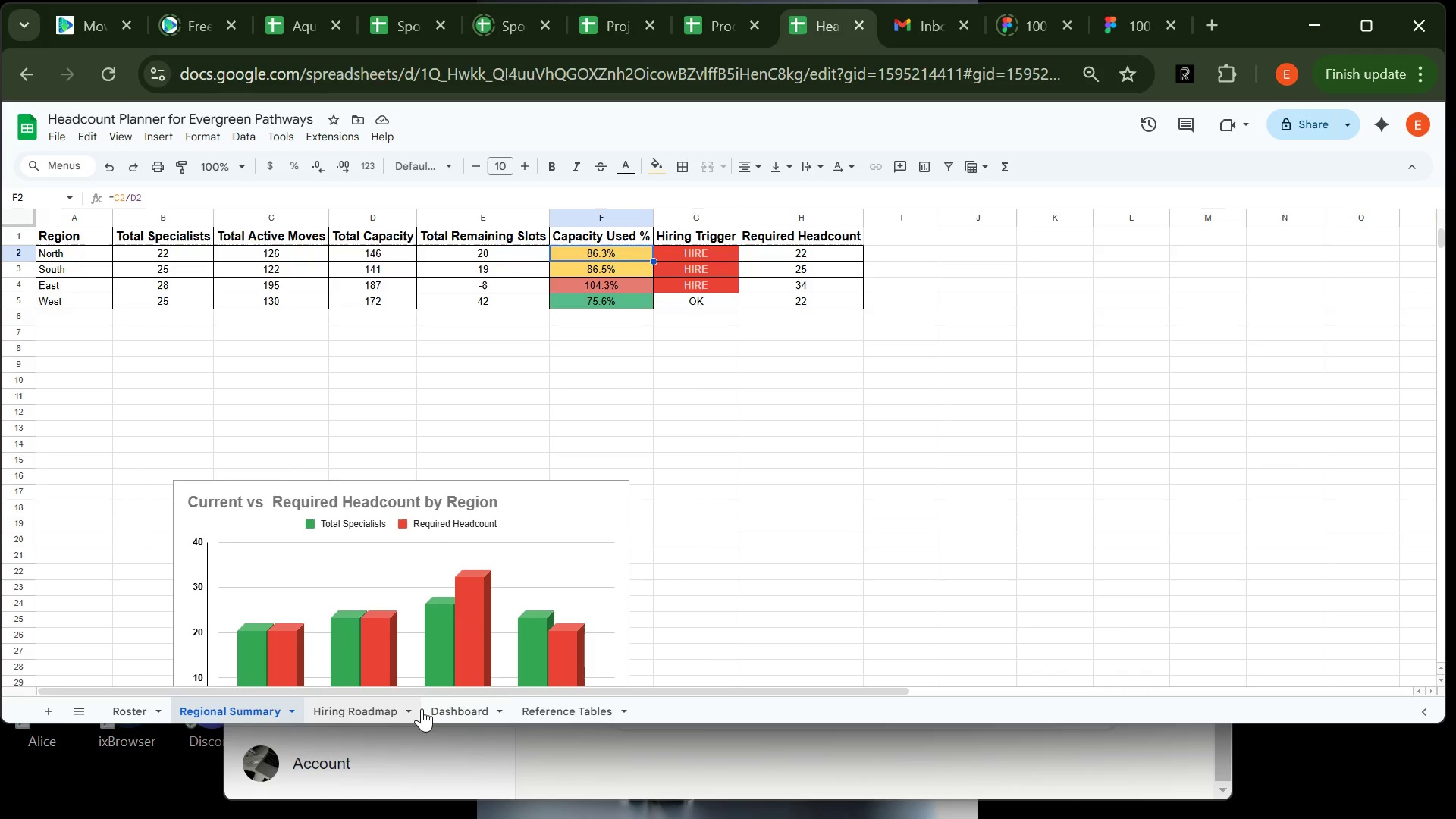 
left_click([453, 706])
 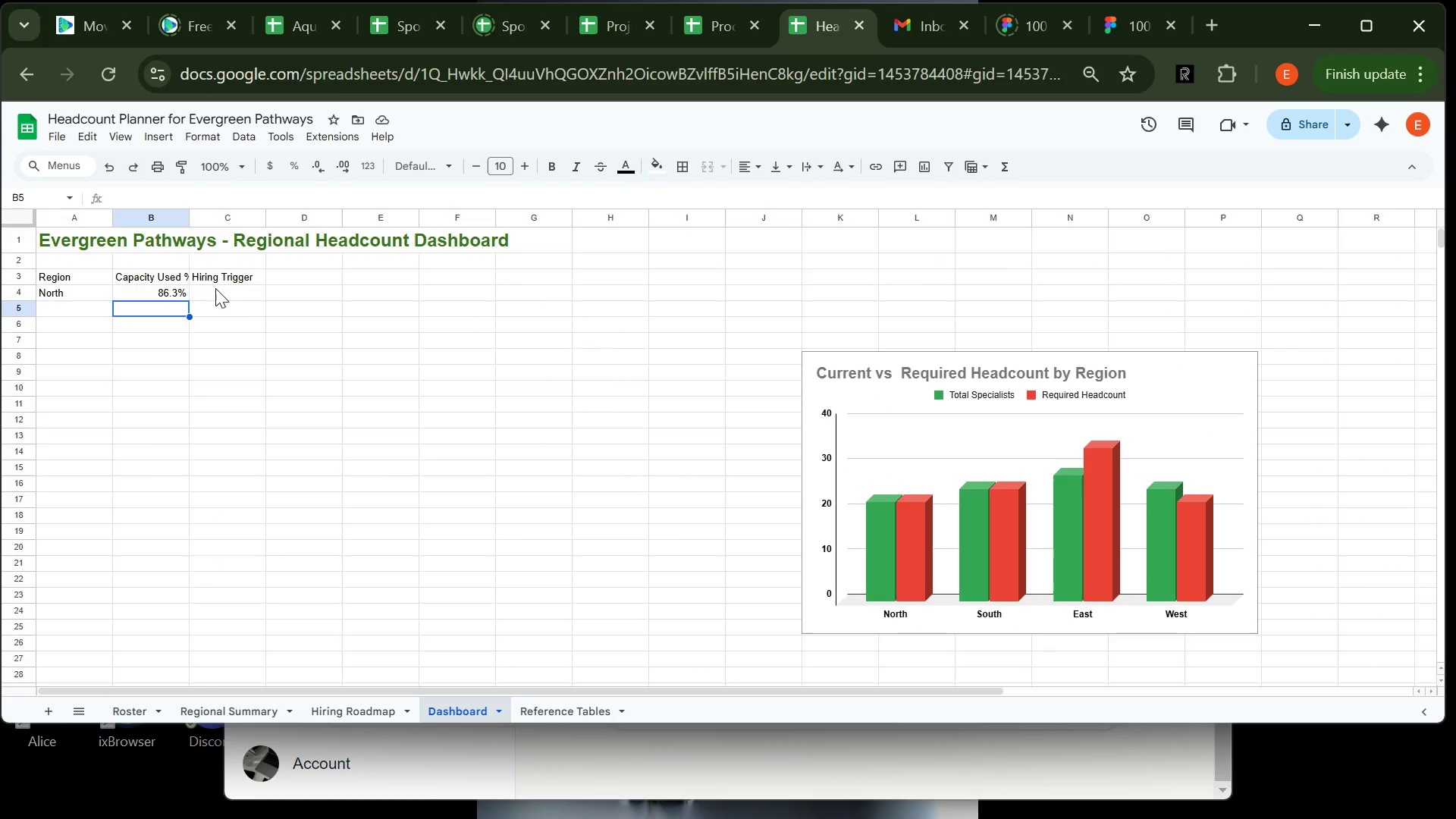 
left_click([215, 288])
 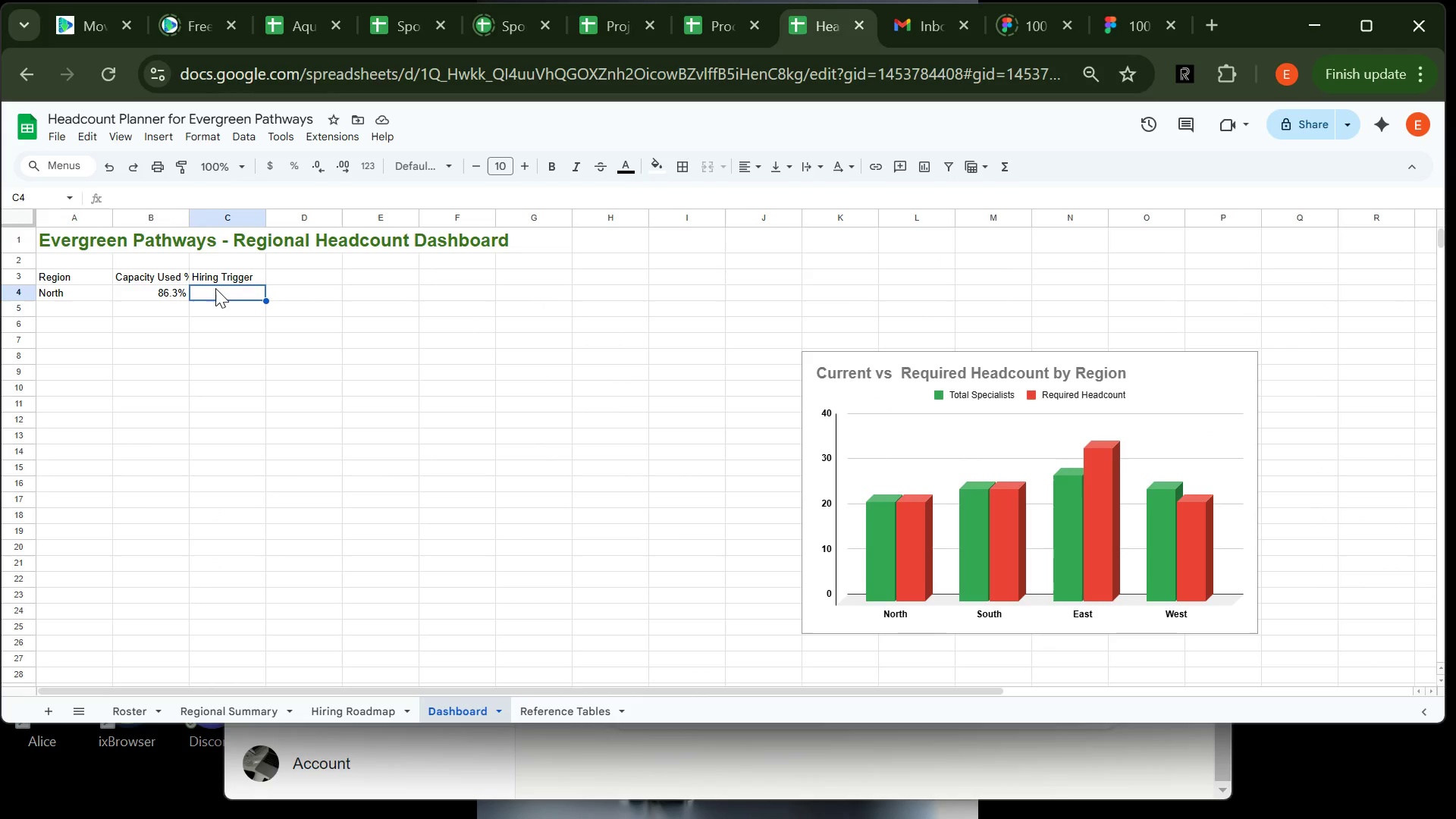 
type(='Regional Summary)
 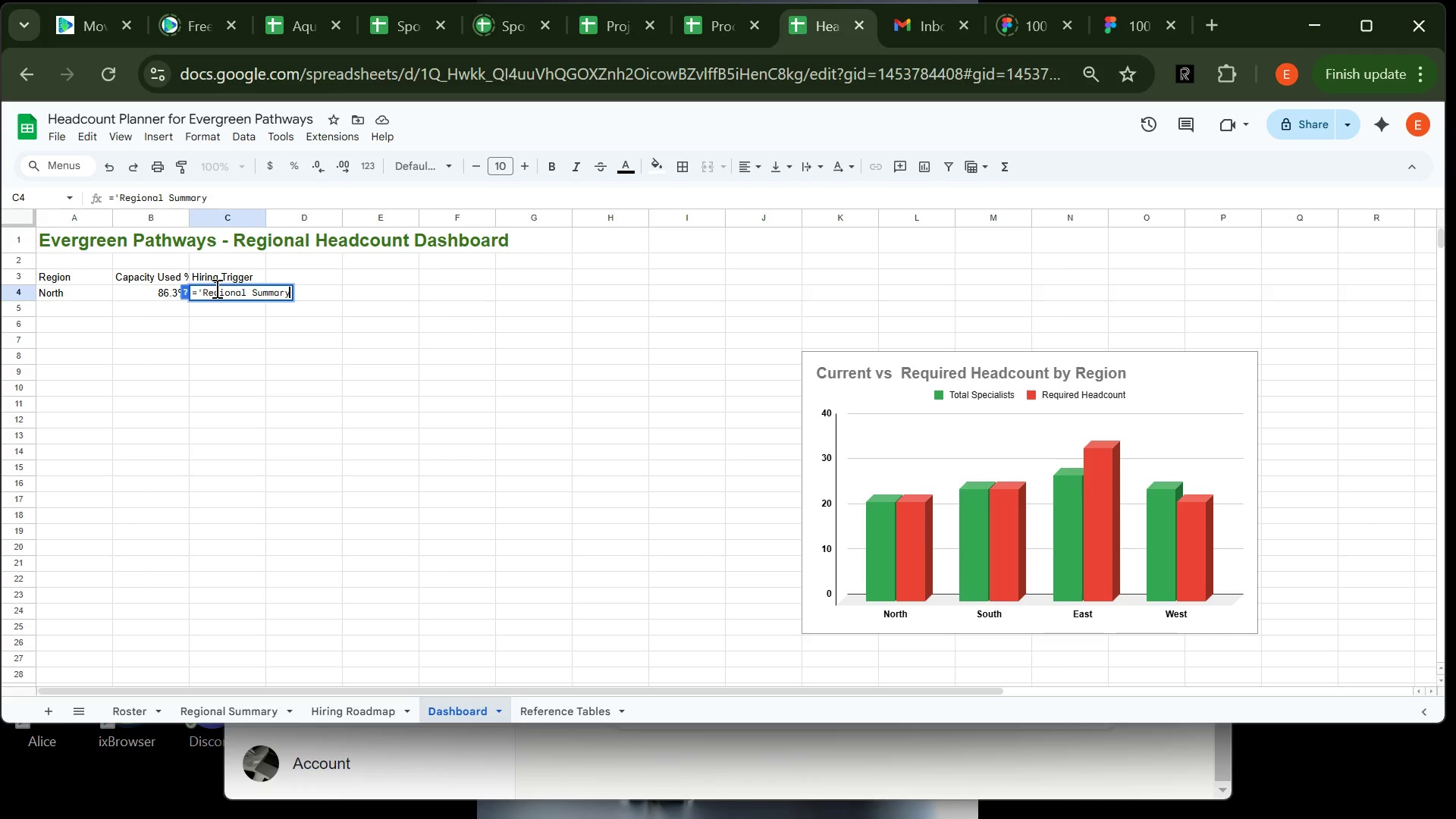 
wait(5.8)
 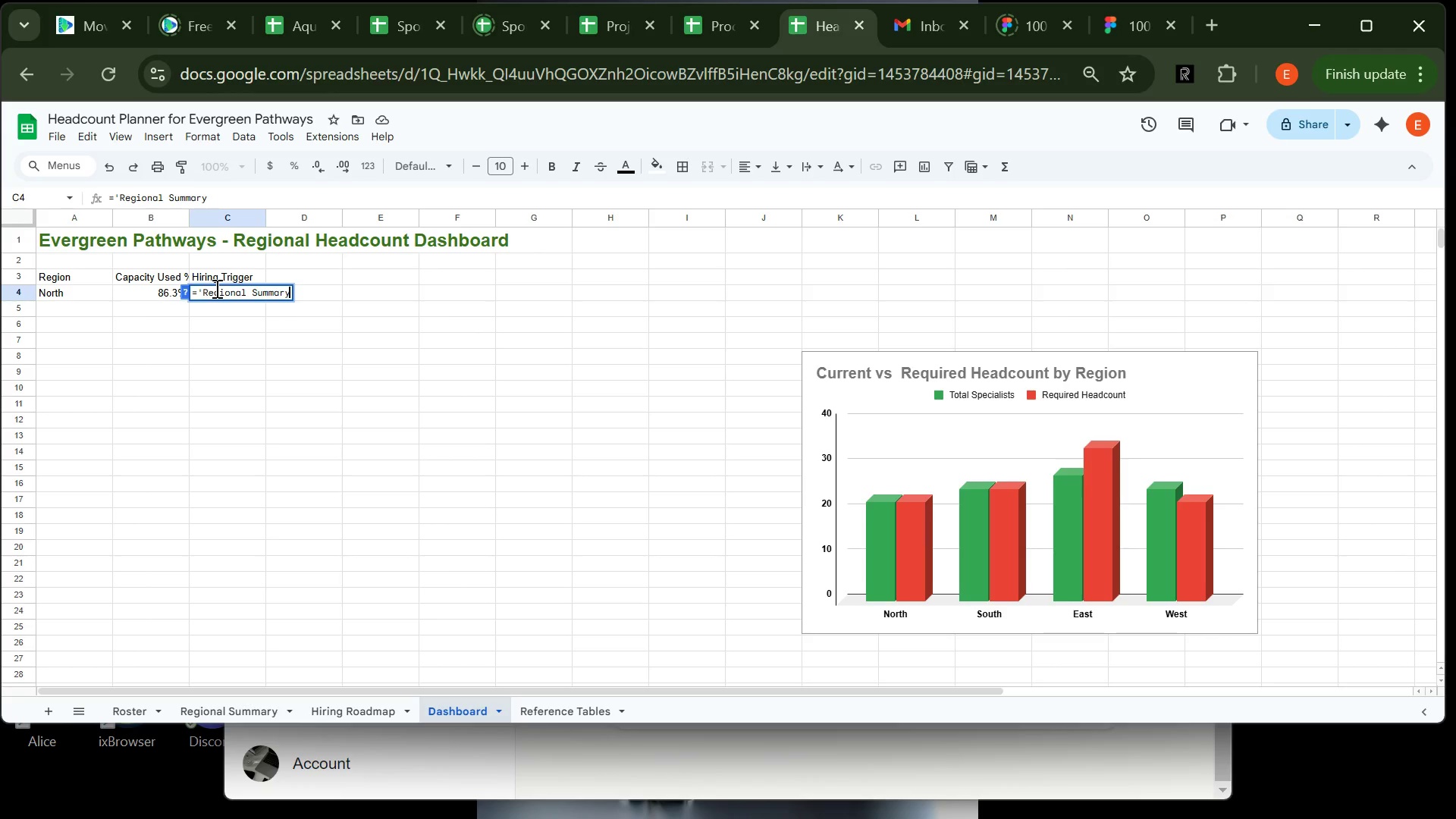 
type('!G2)
 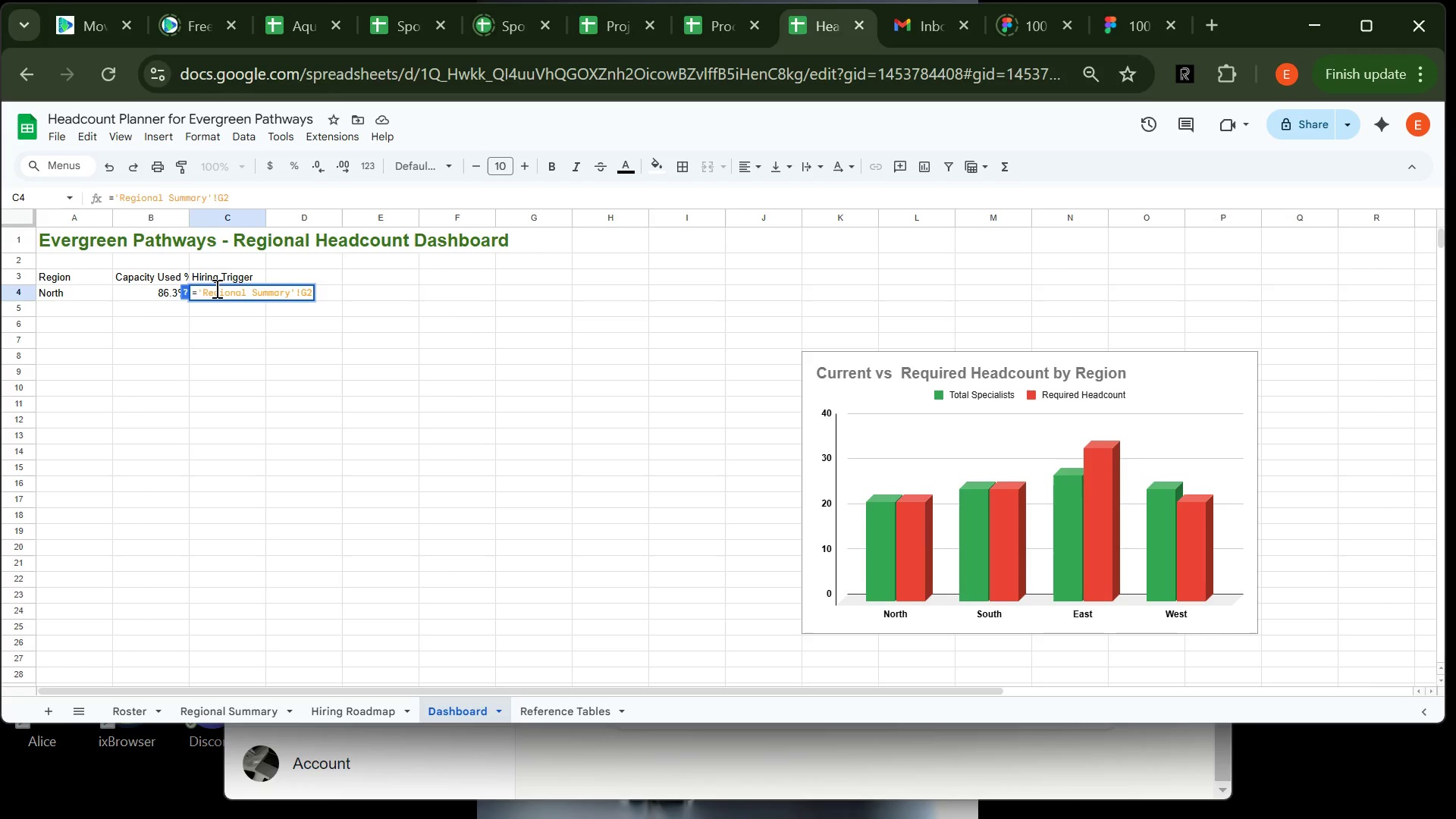 
key(Enter)
 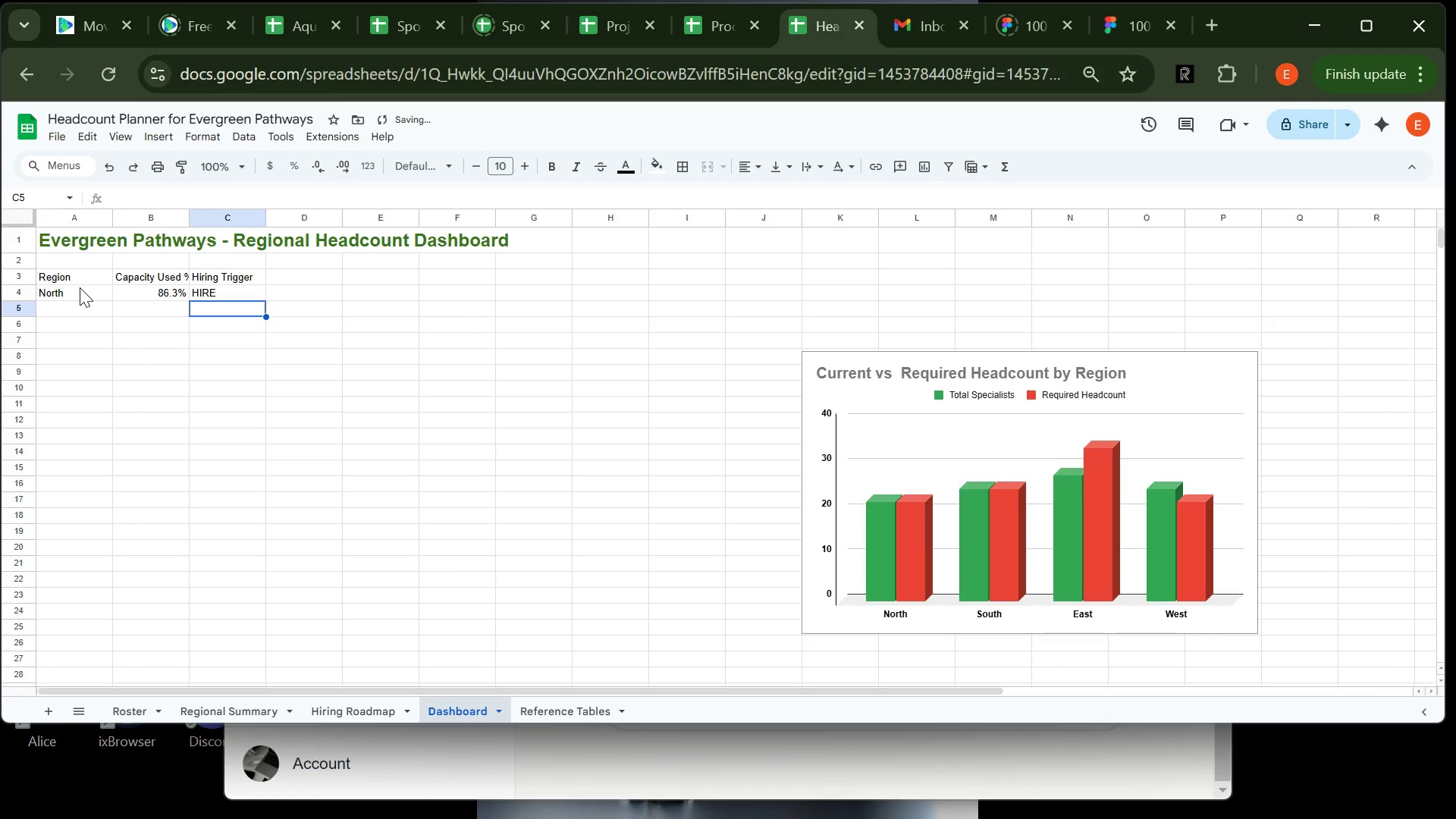 
left_click([73, 290])
 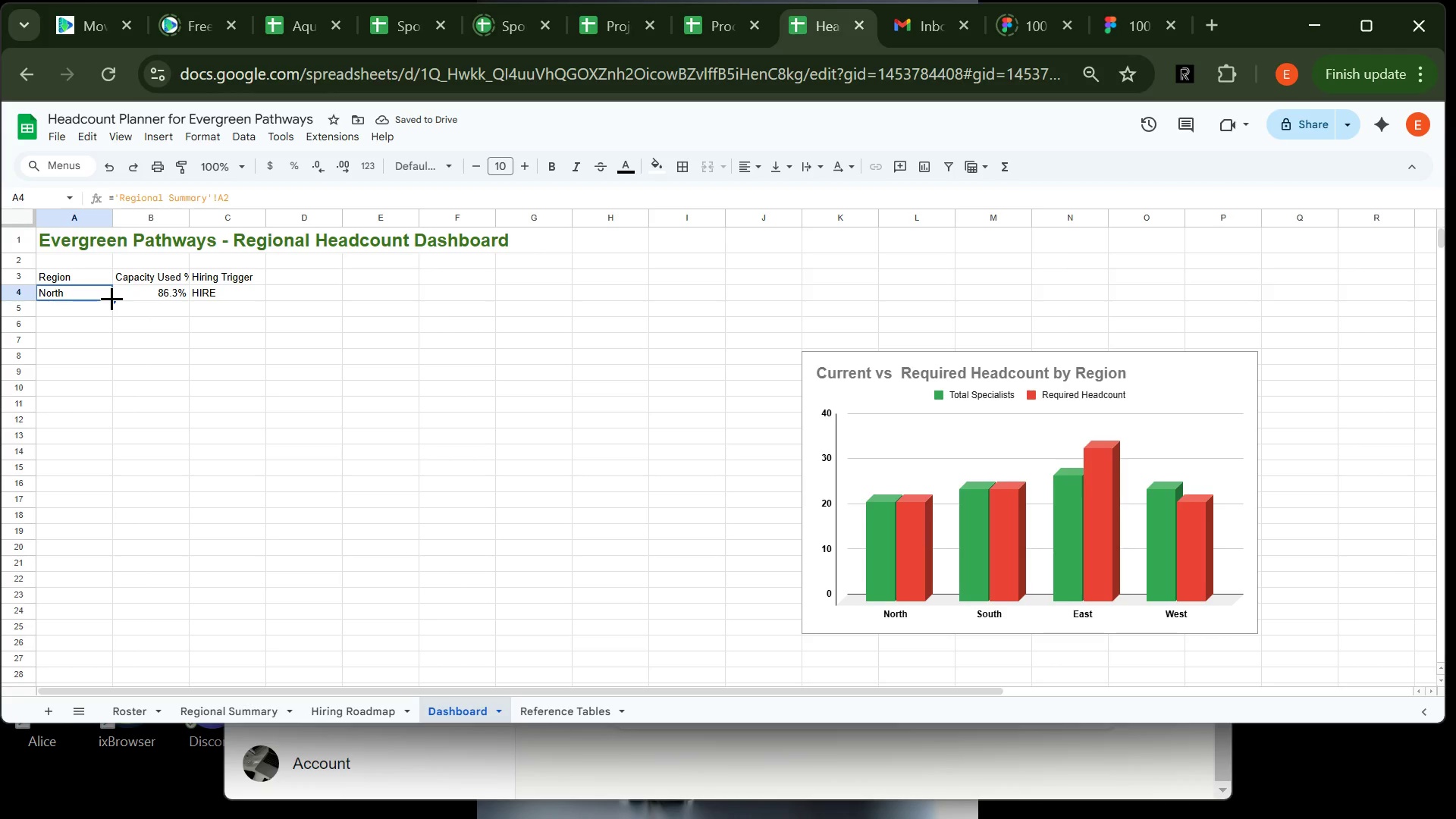 
double_click([111, 298])
 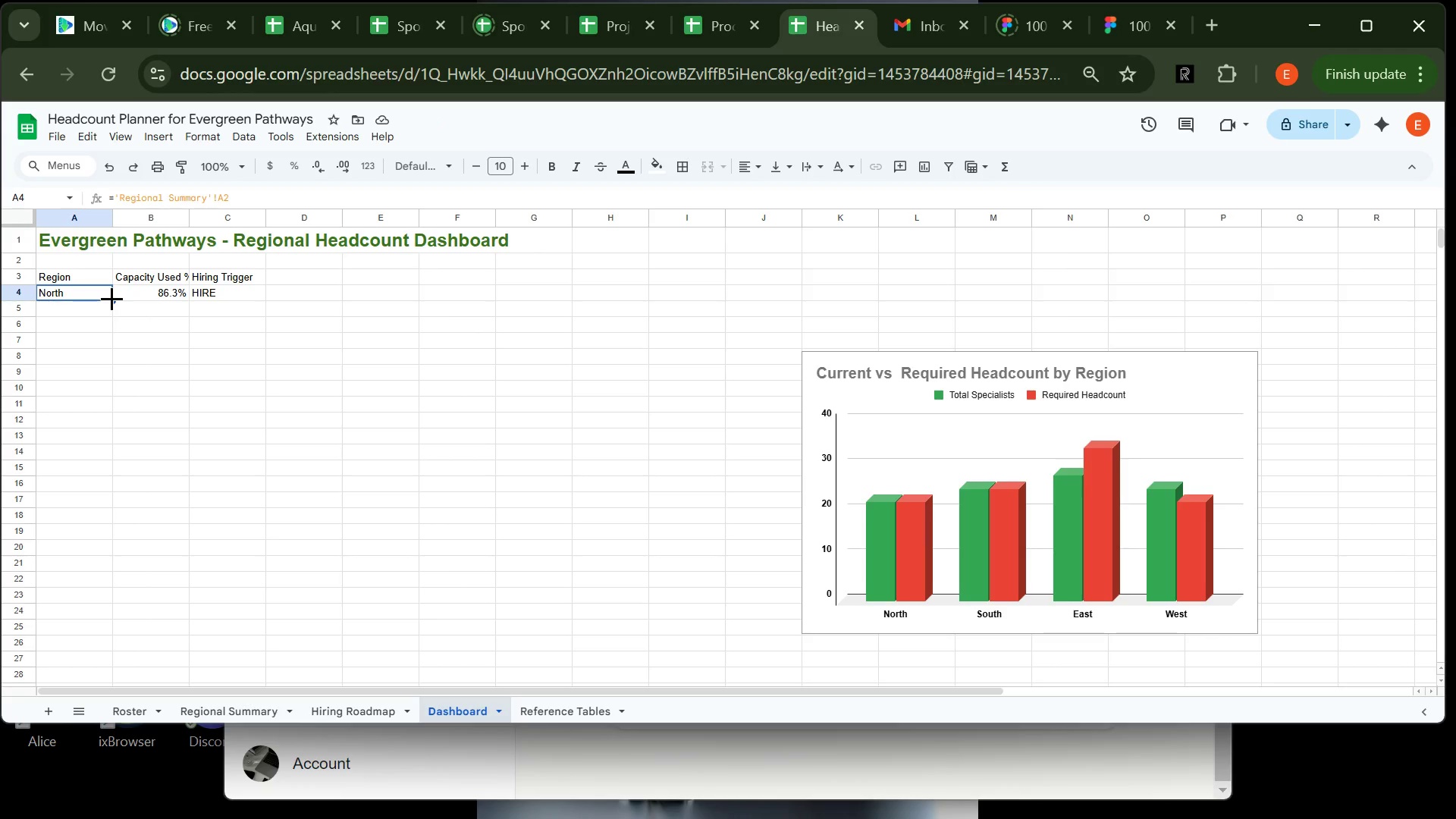 
left_click([111, 298])
 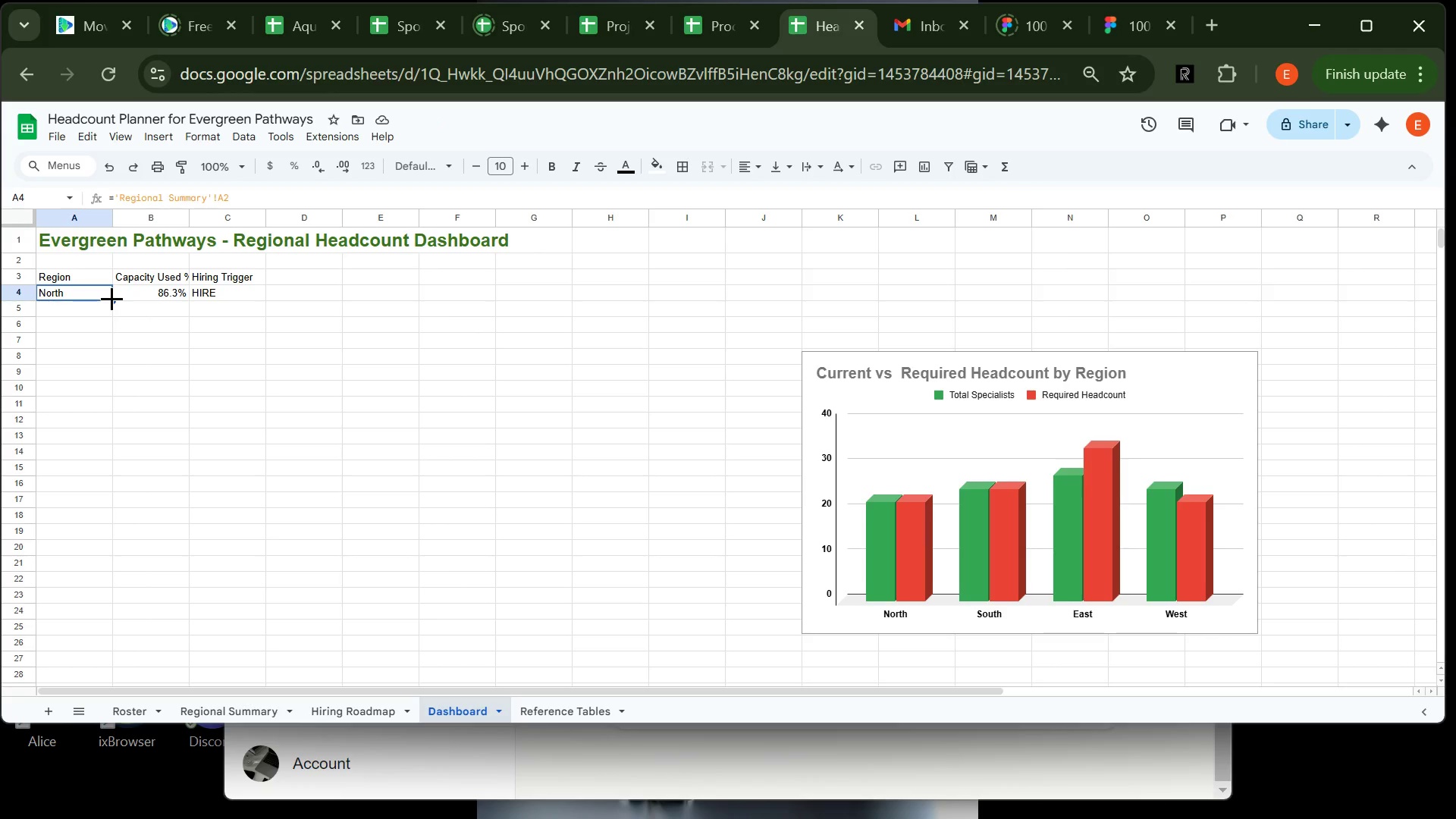 
left_click_drag(start_coordinate=[111, 298], to_coordinate=[108, 366])
 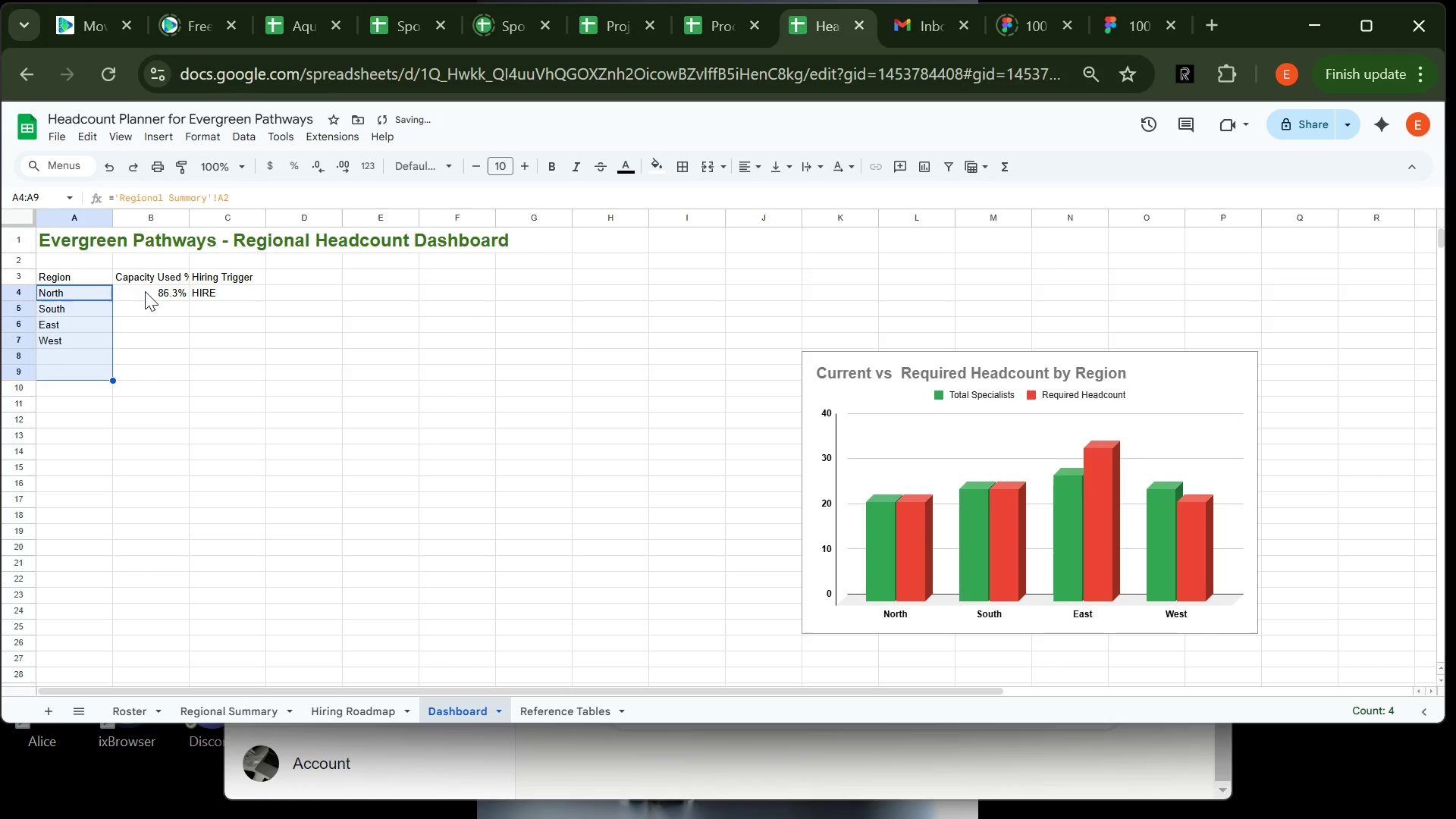 
left_click([146, 290])
 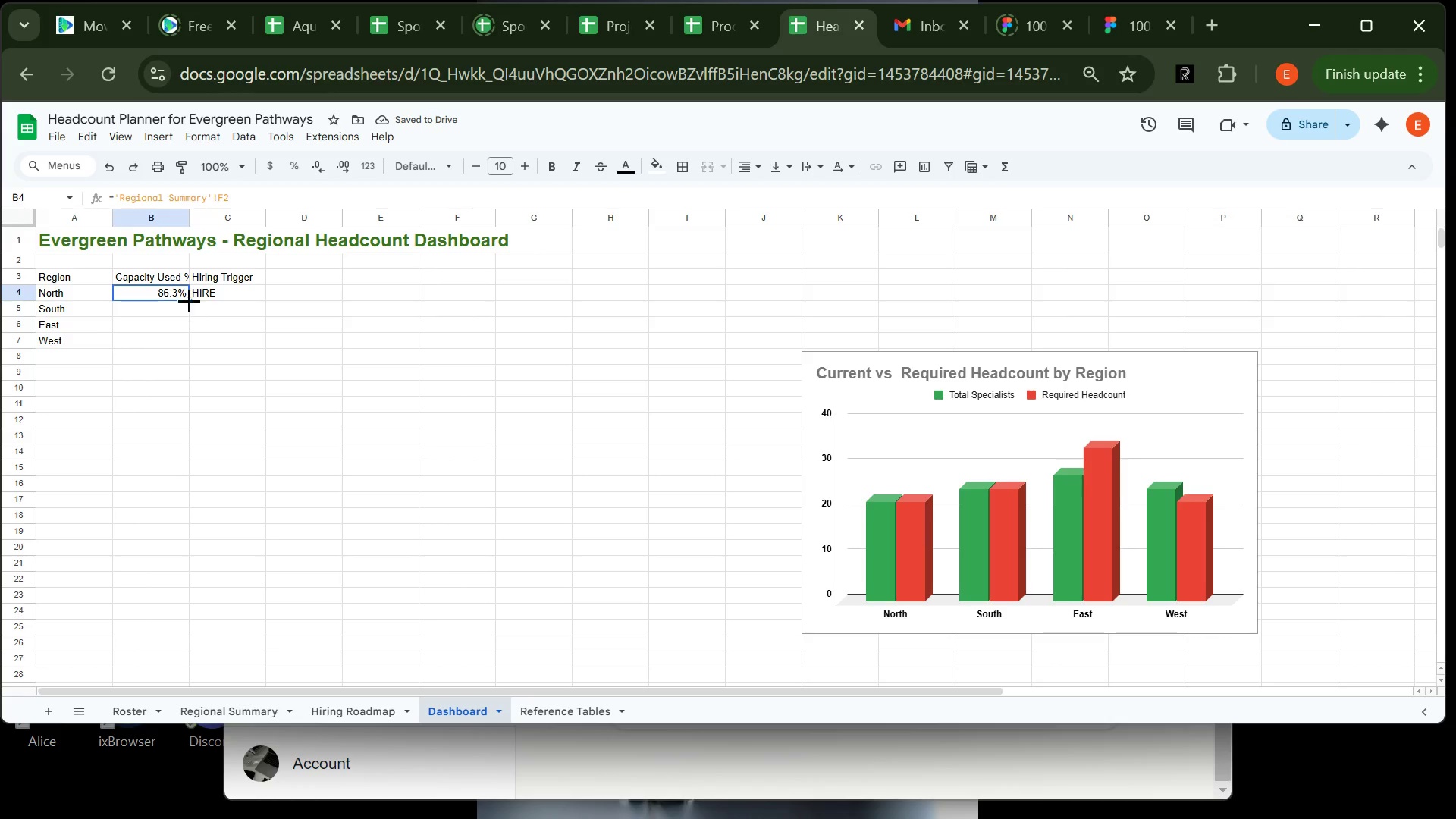 
left_click_drag(start_coordinate=[188, 296], to_coordinate=[185, 366])
 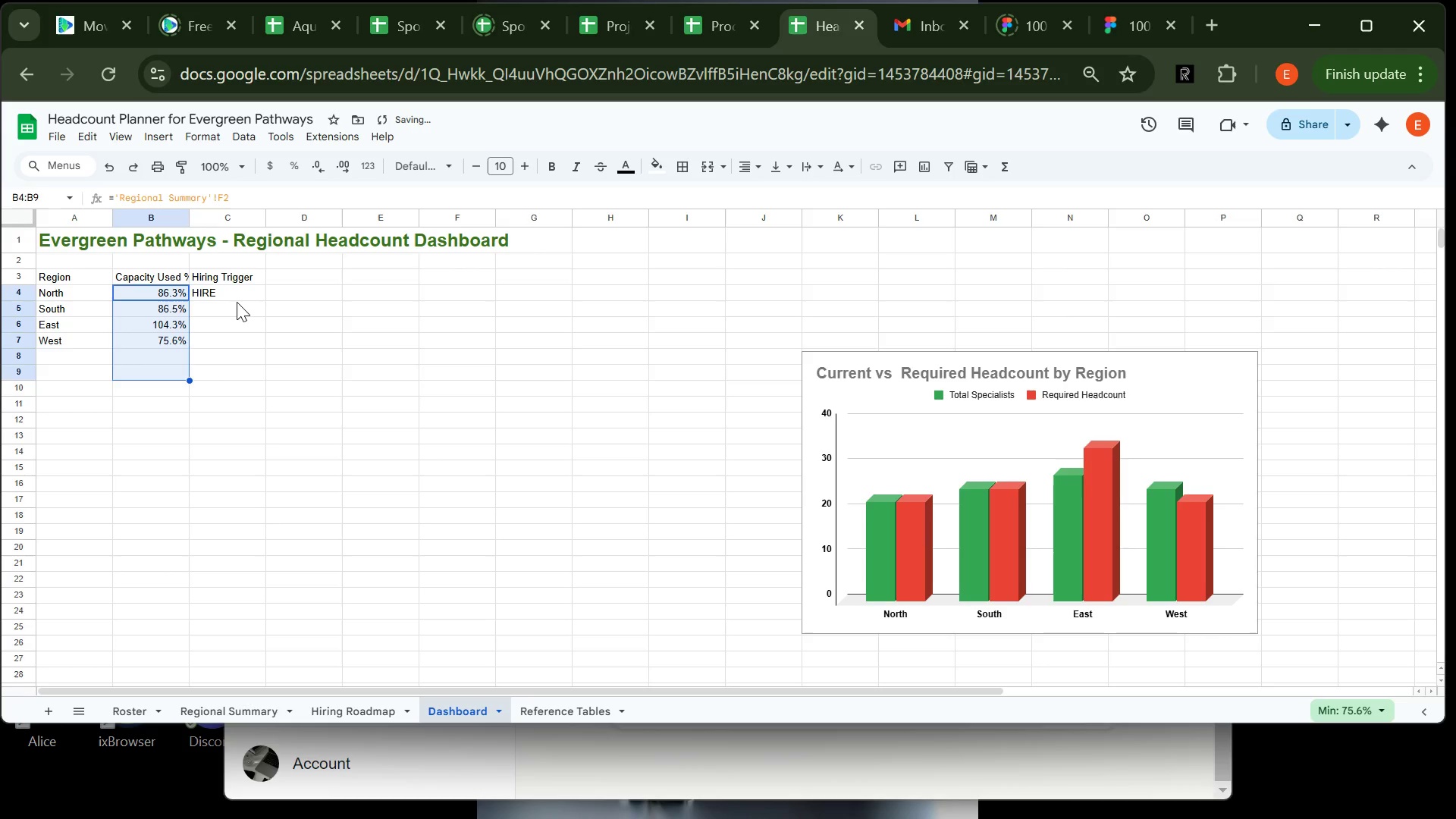 
left_click([237, 302])
 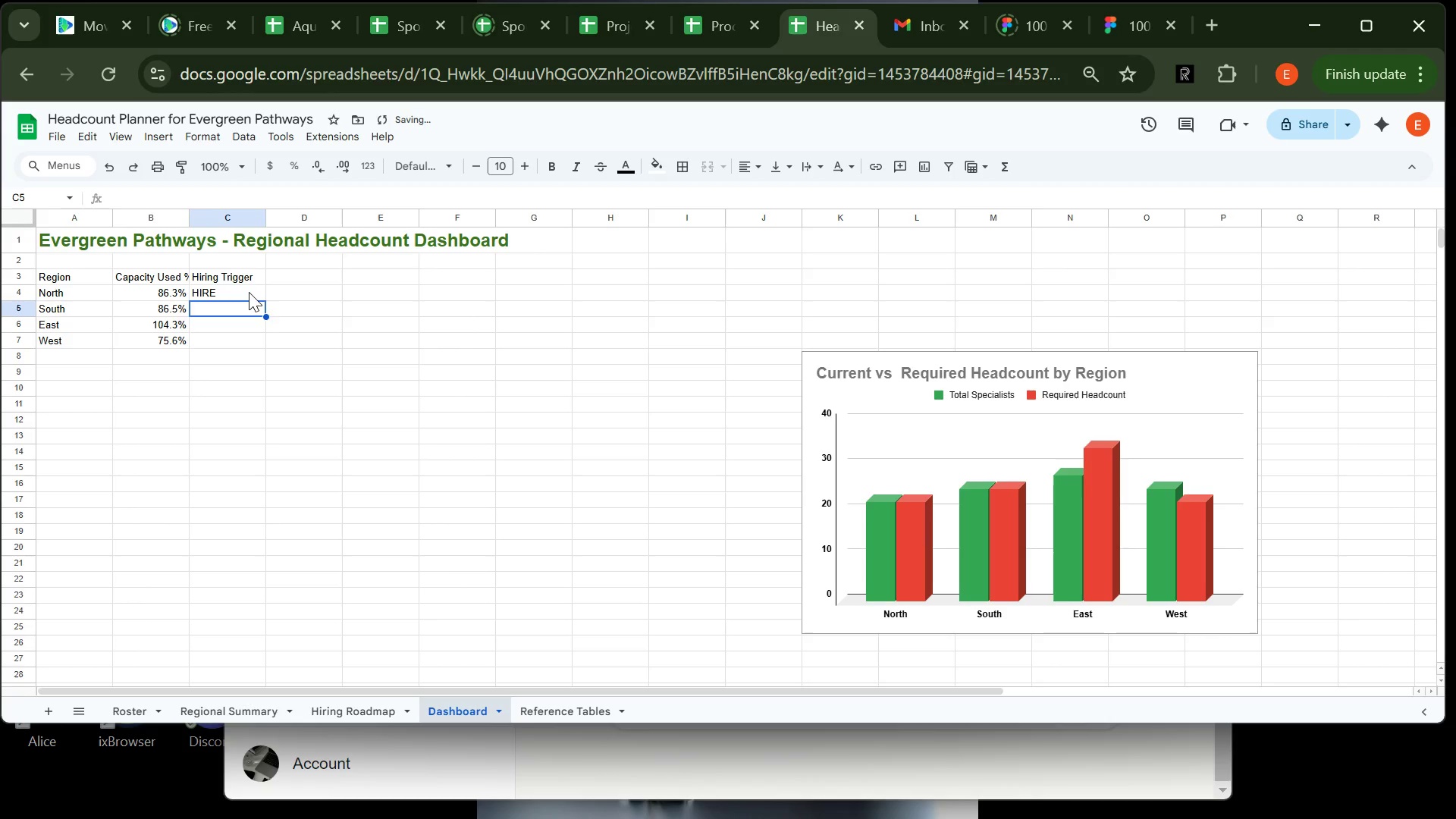 
left_click_drag(start_coordinate=[249, 292], to_coordinate=[262, 301])
 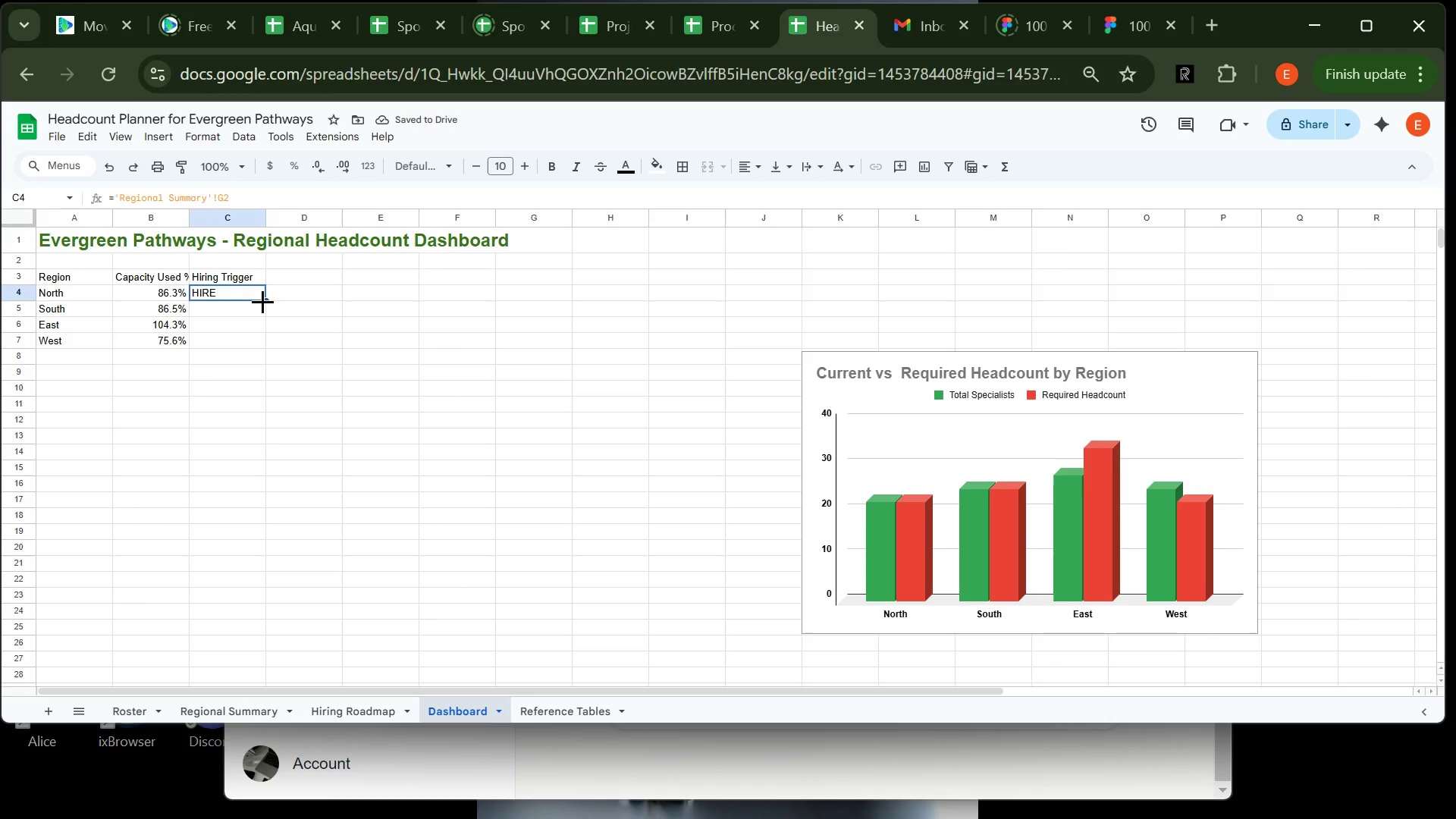 
left_click_drag(start_coordinate=[262, 301], to_coordinate=[263, 366])
 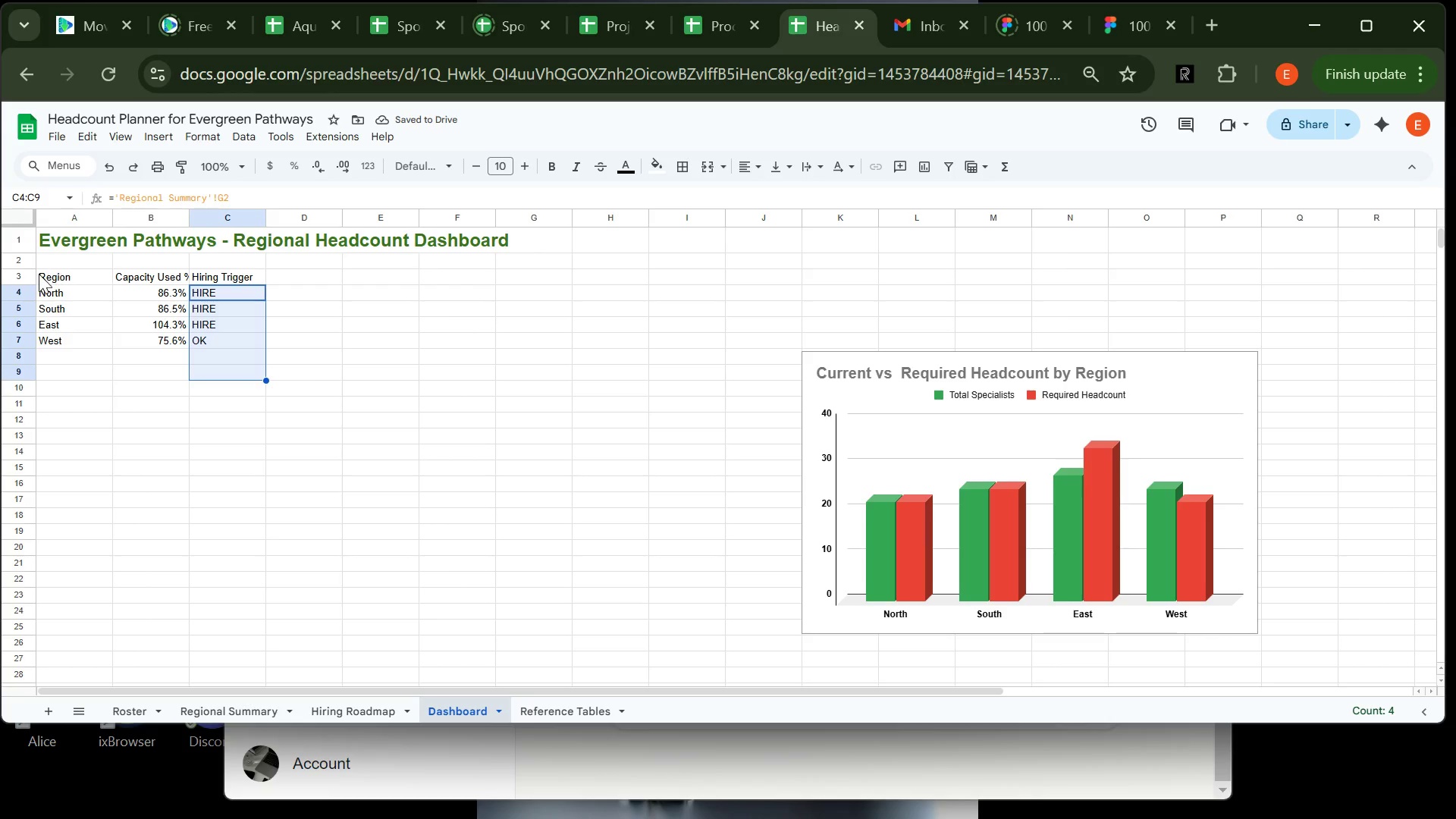 
left_click([51, 278])
 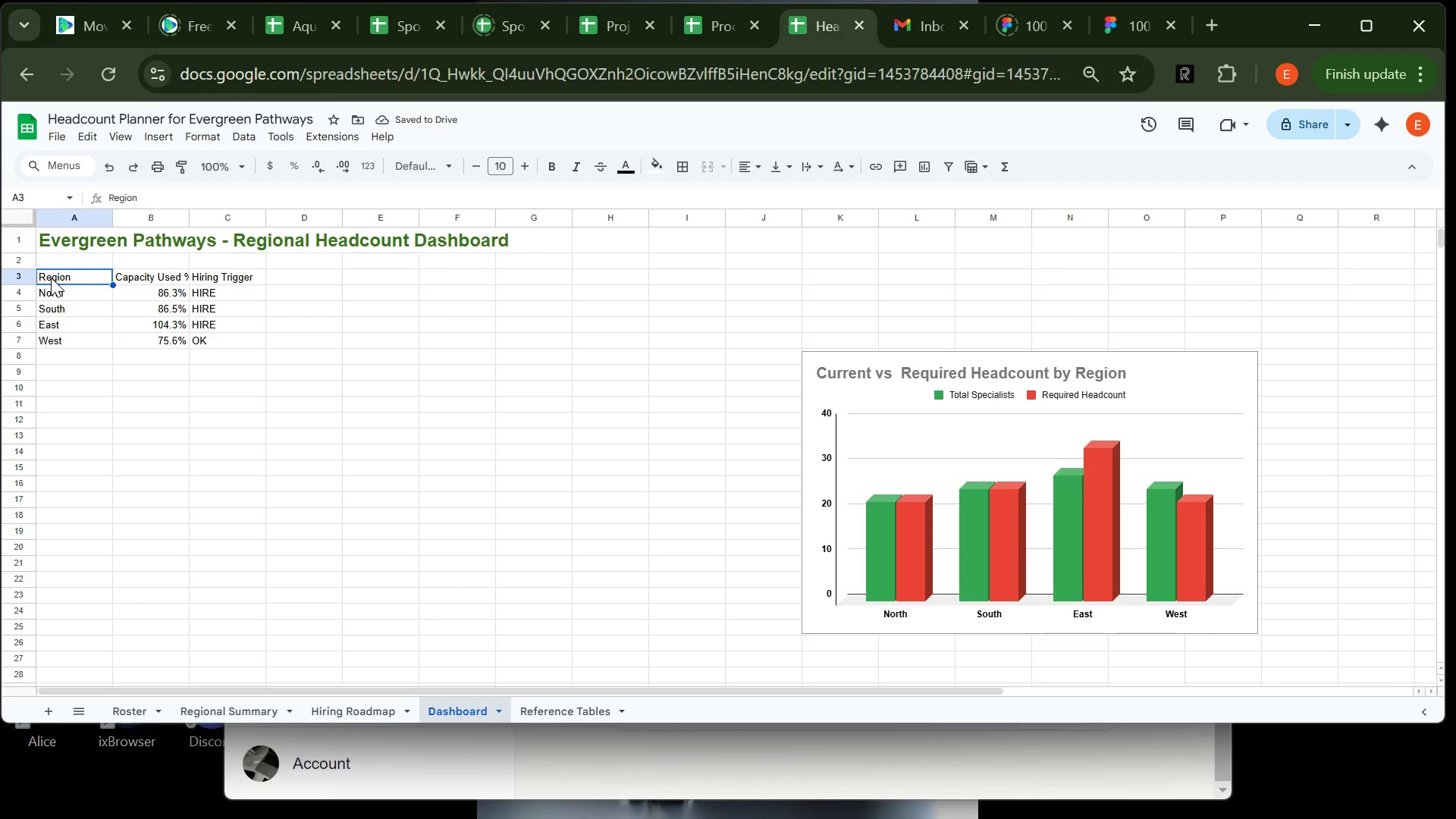 
left_click_drag(start_coordinate=[51, 278], to_coordinate=[221, 275])
 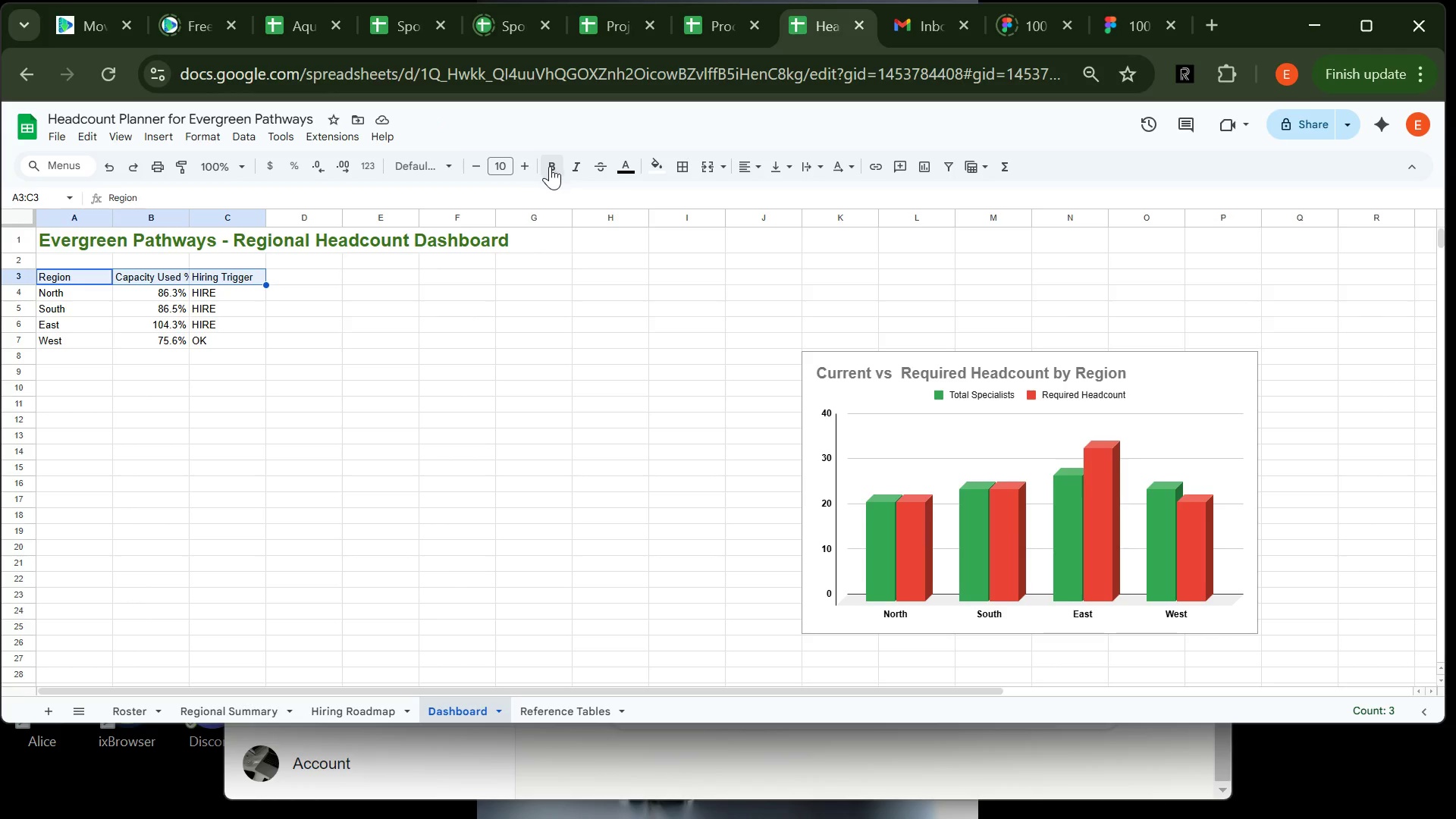 
left_click([550, 167])
 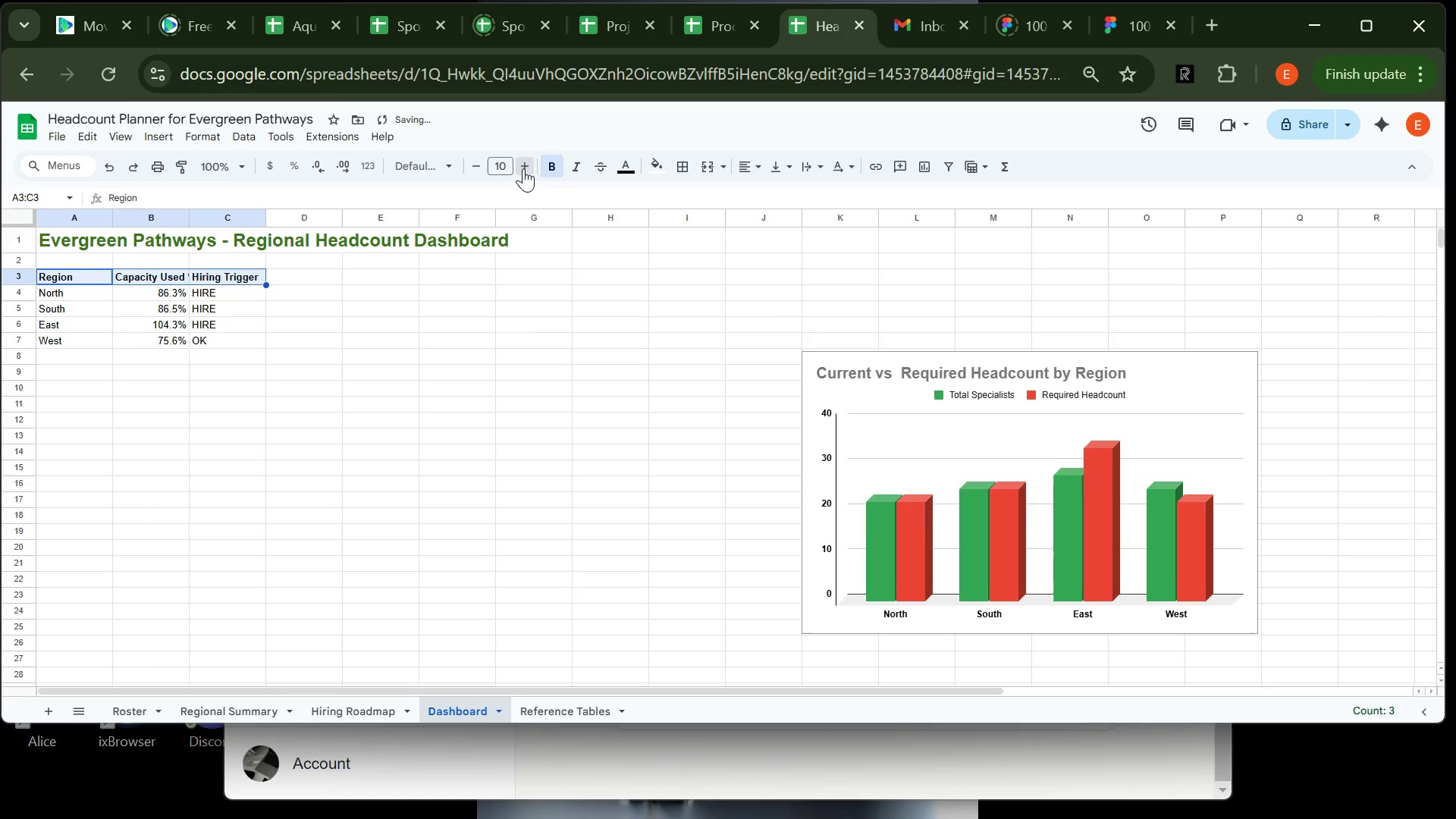 
double_click([523, 168])
 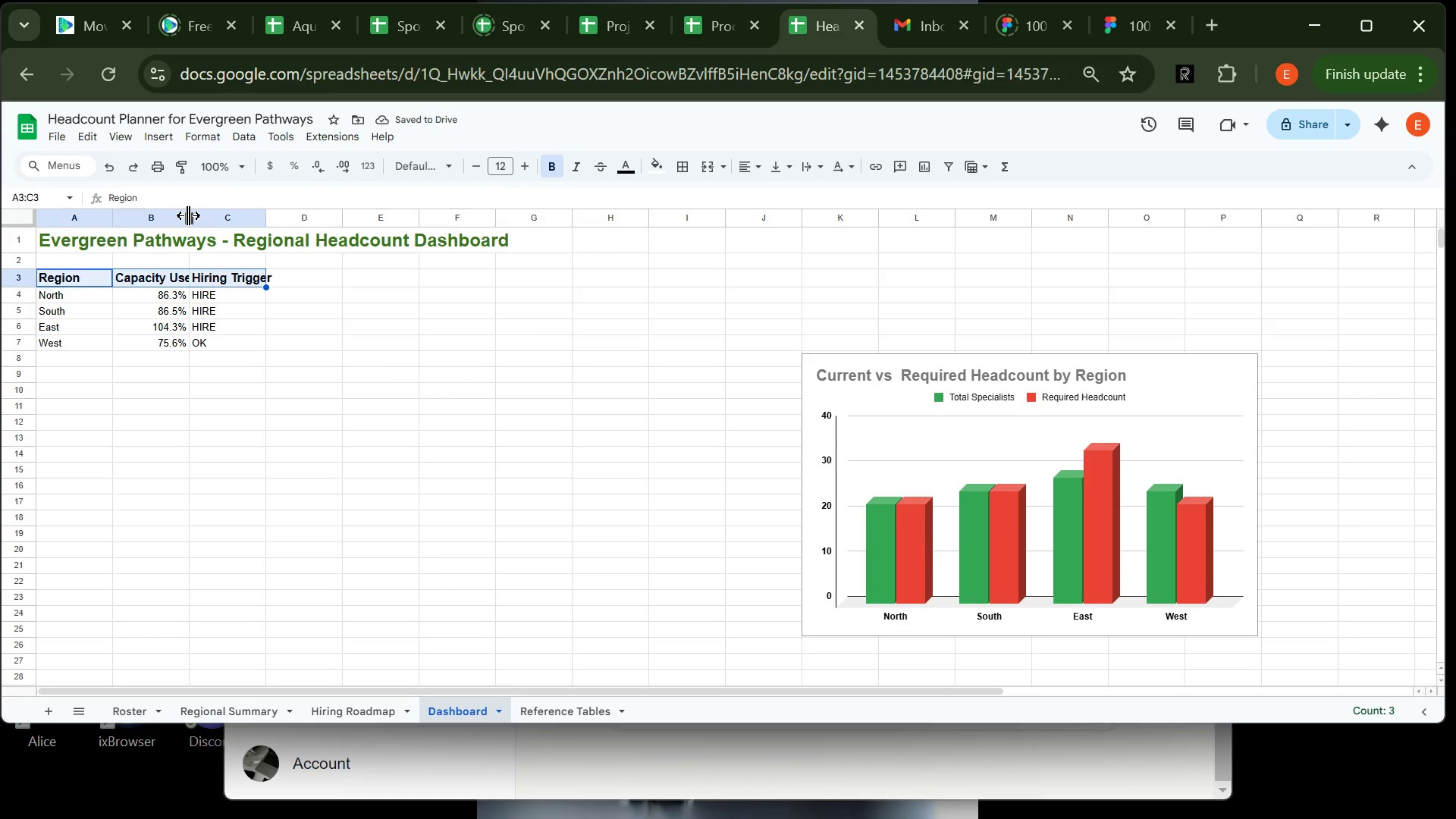 
left_click_drag(start_coordinate=[188, 215], to_coordinate=[208, 215])
 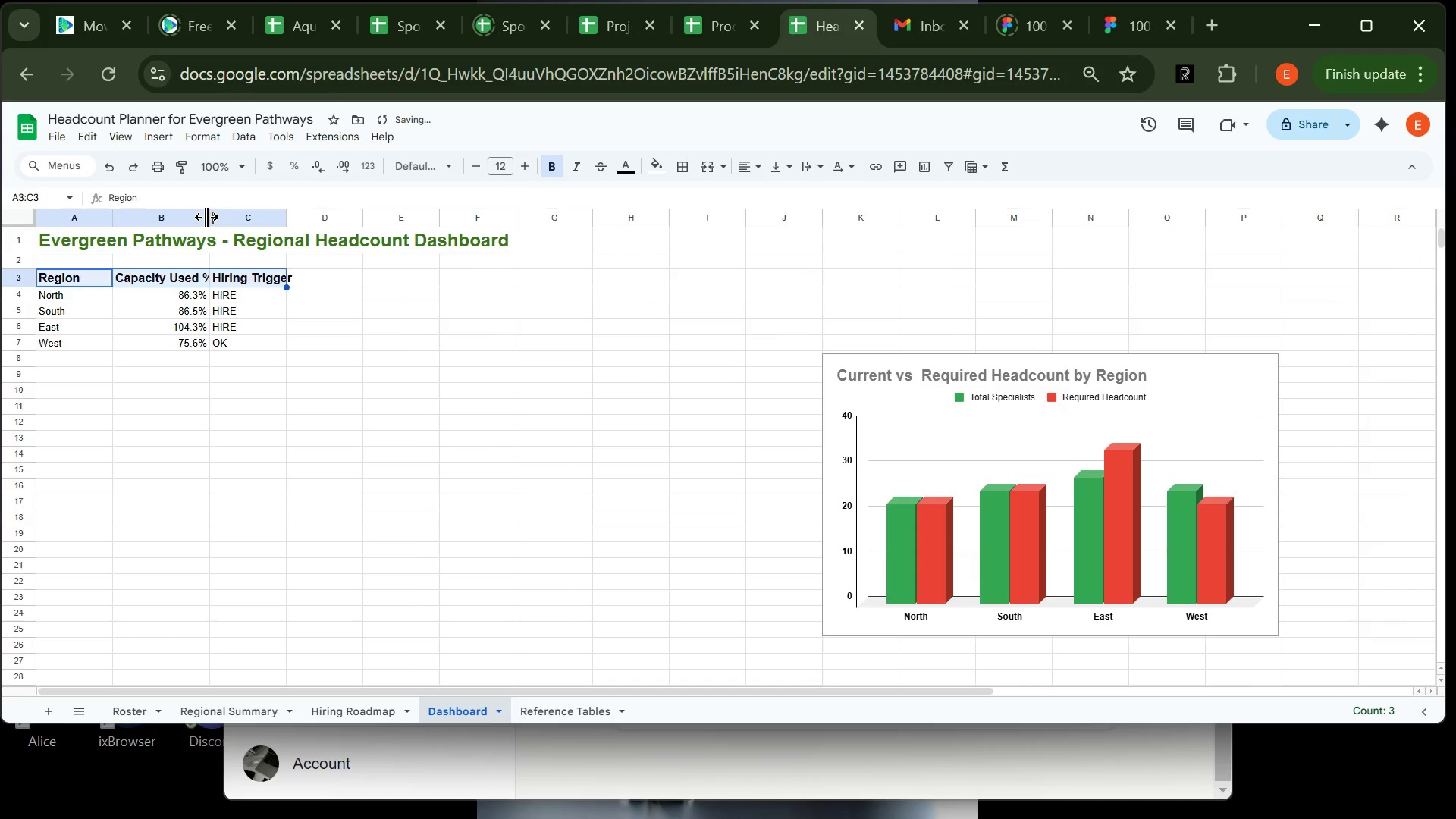 
left_click_drag(start_coordinate=[206, 217], to_coordinate=[215, 217])
 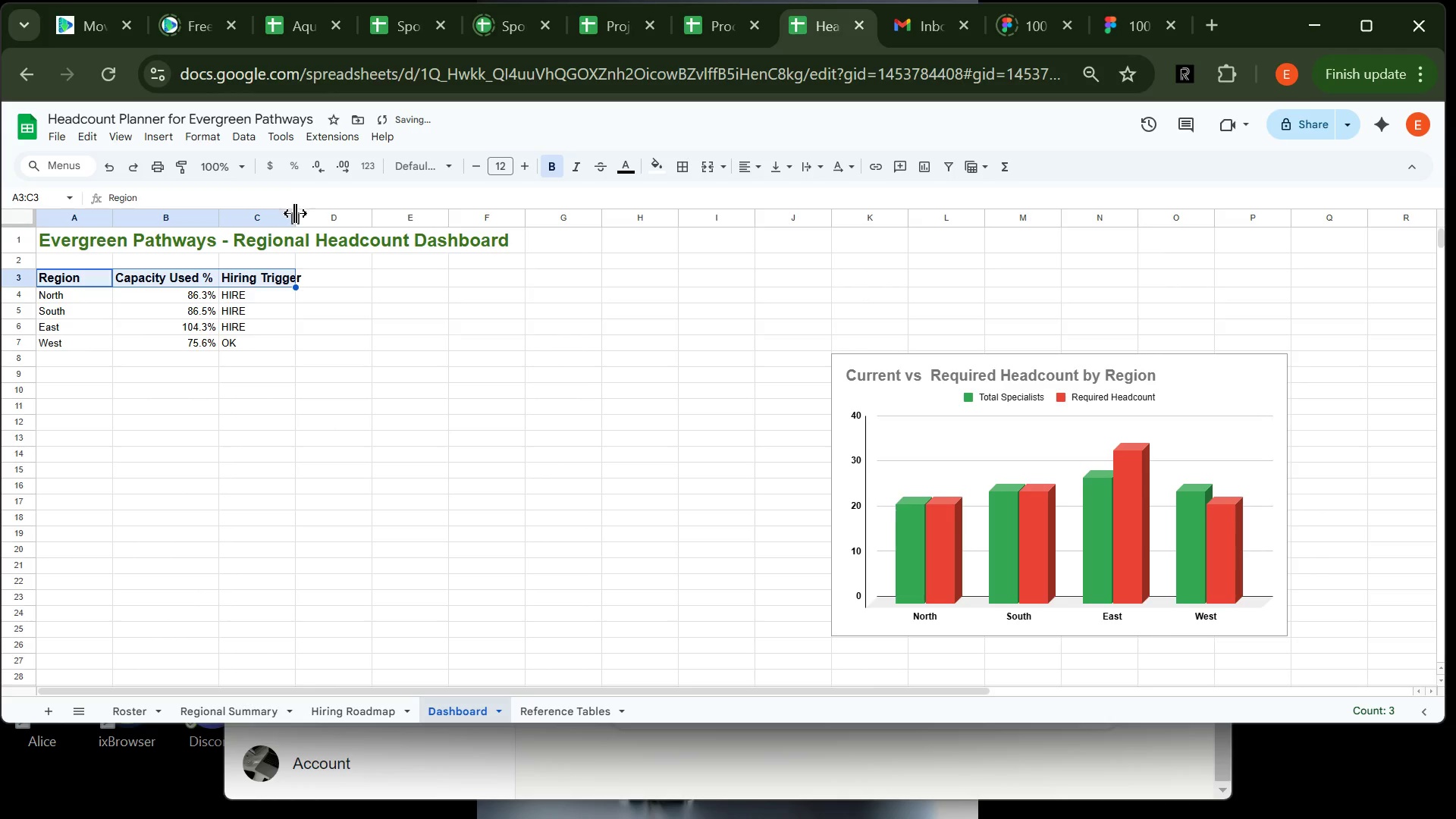 
left_click_drag(start_coordinate=[295, 215], to_coordinate=[325, 215])
 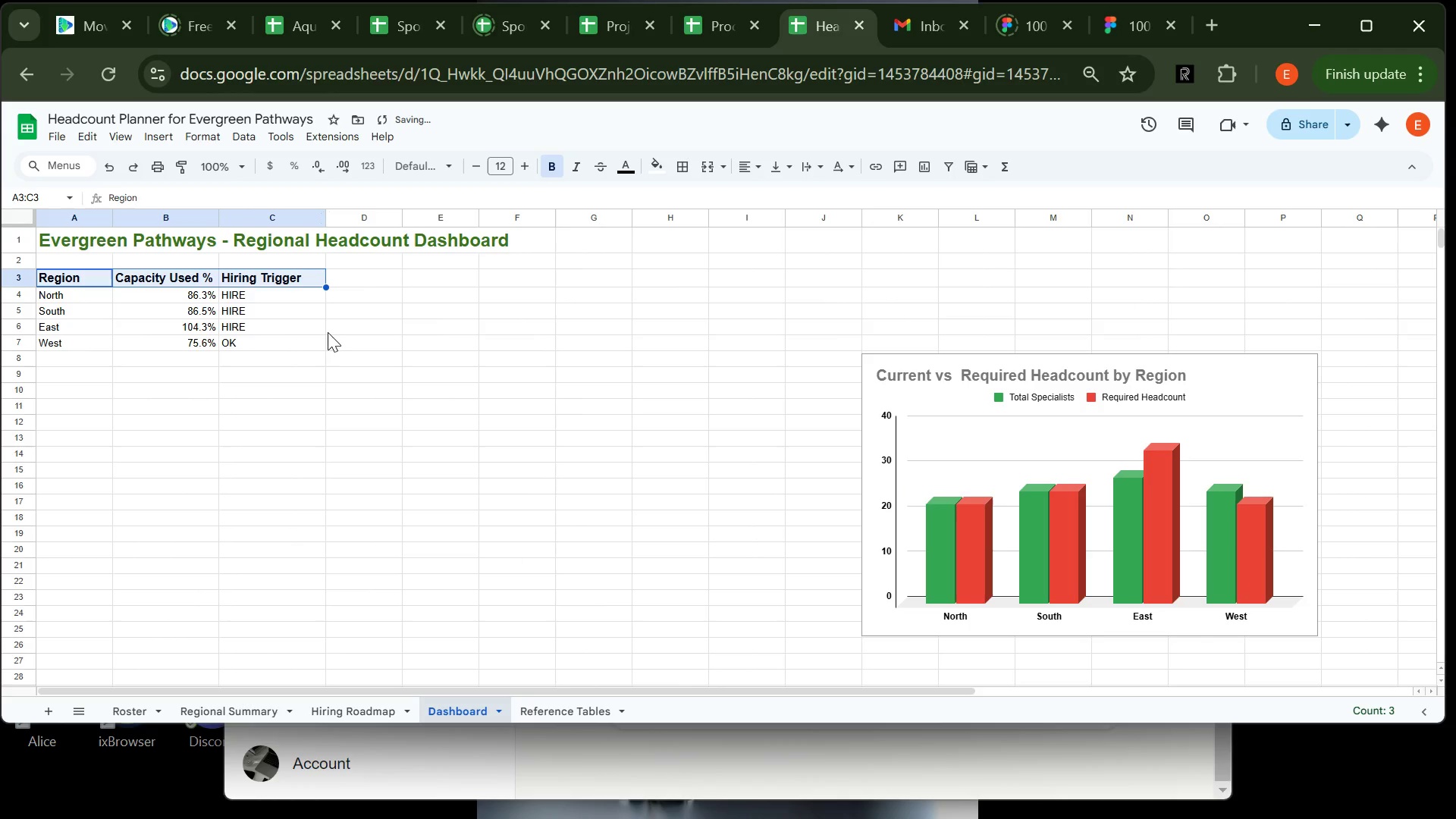 
left_click([334, 338])
 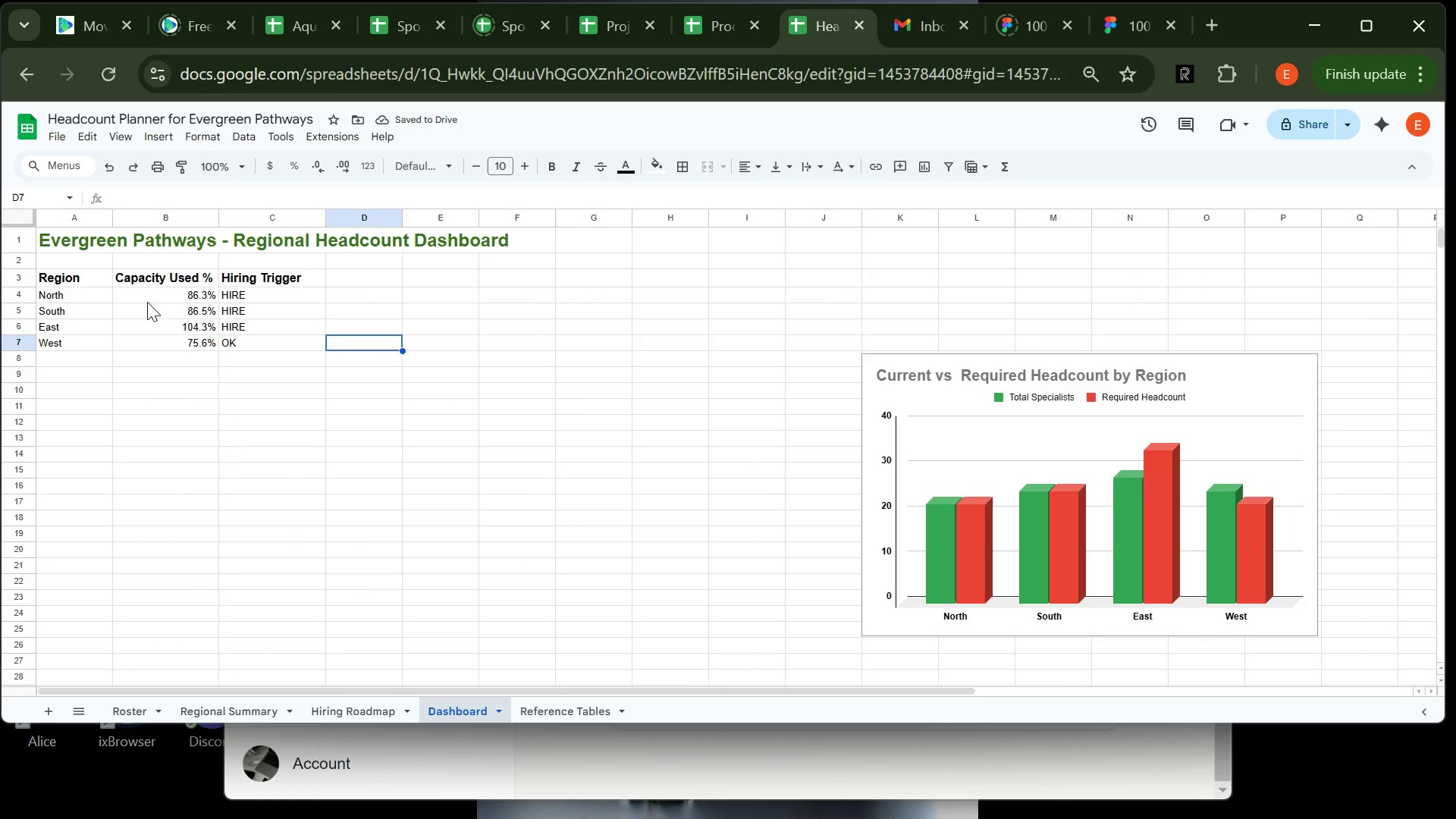 
left_click_drag(start_coordinate=[146, 298], to_coordinate=[264, 339])
 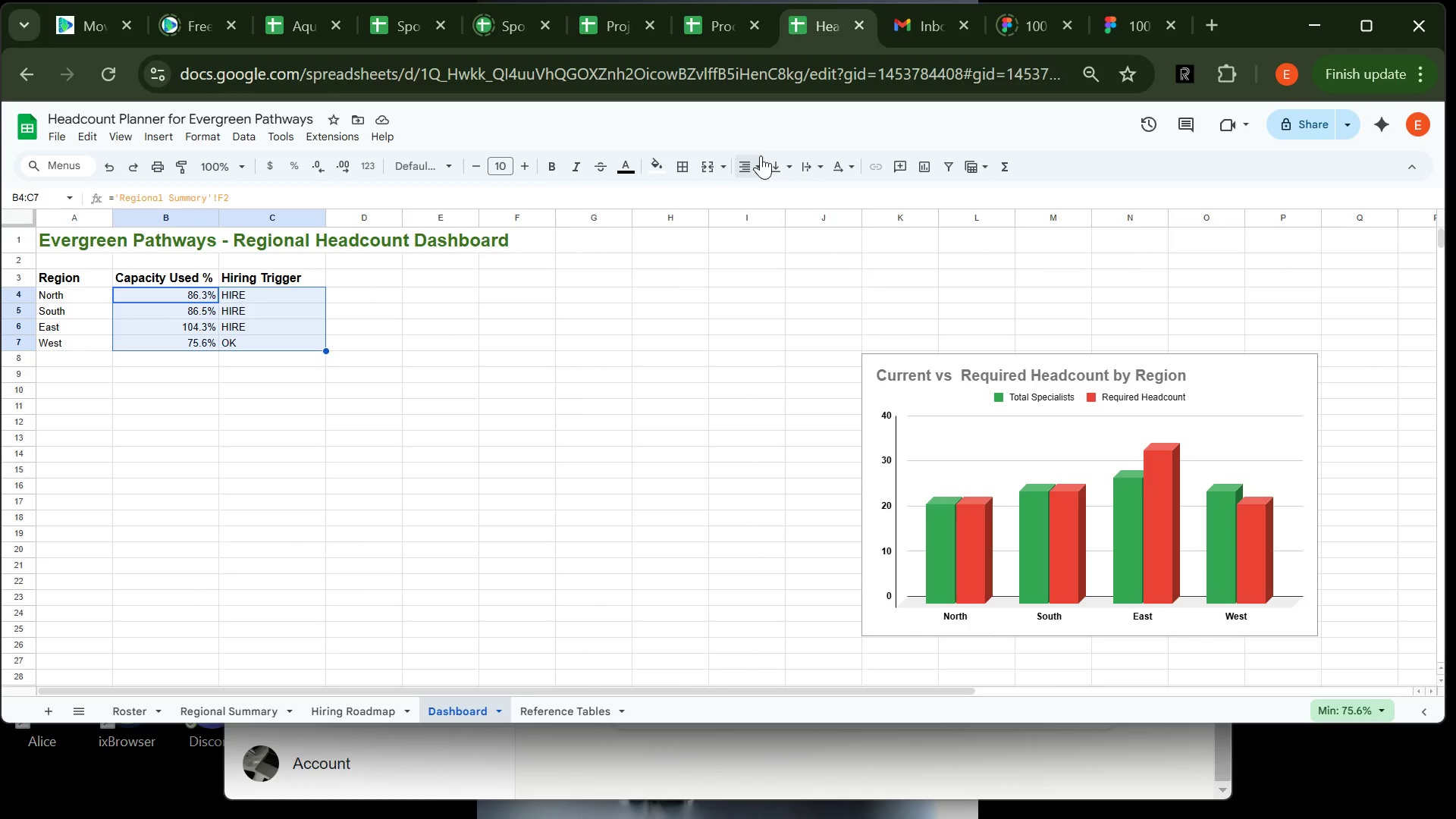 
left_click([761, 155])
 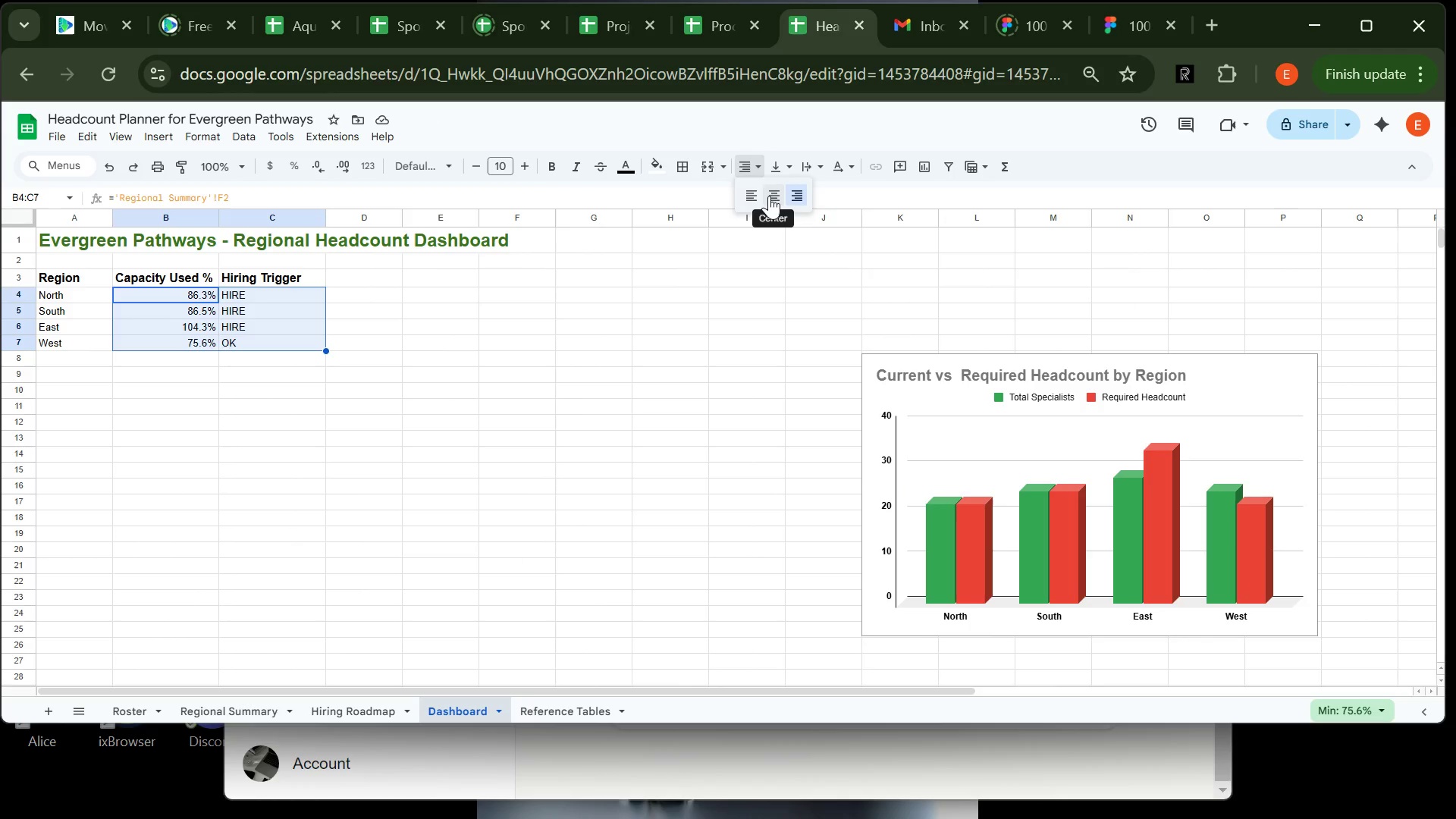 
left_click([769, 196])
 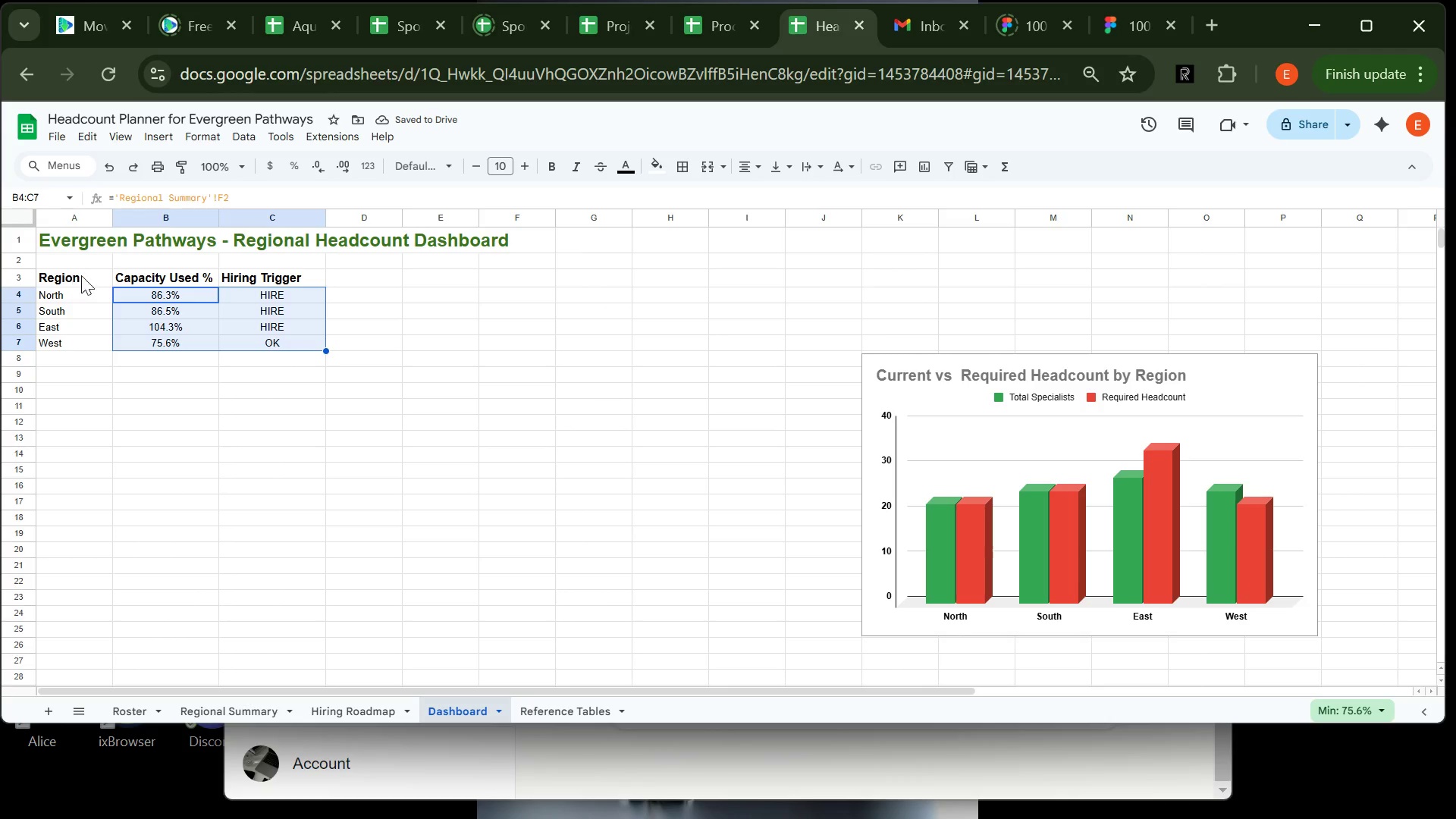 
left_click_drag(start_coordinate=[152, 273], to_coordinate=[266, 270])
 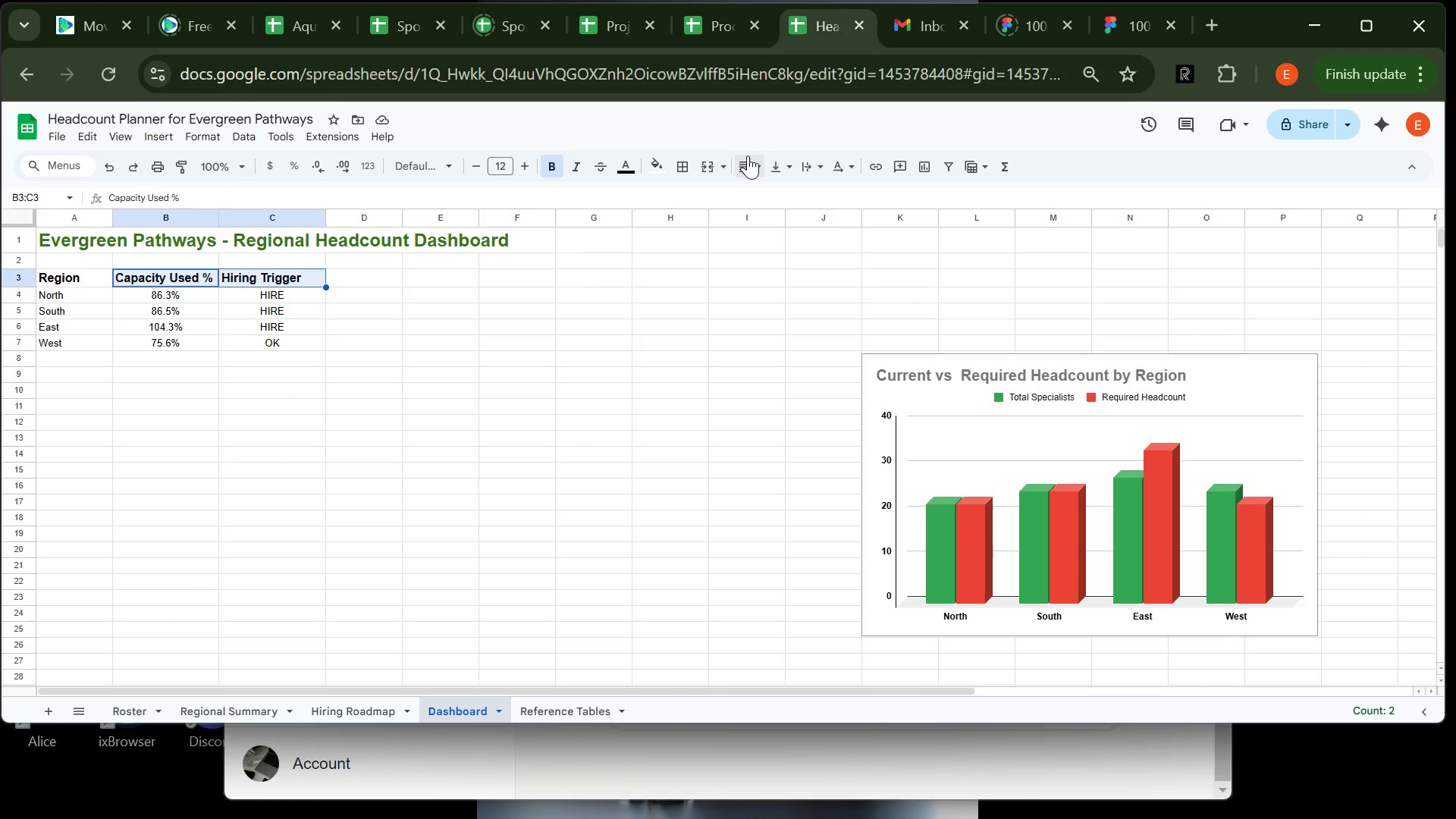 
left_click([749, 155])
 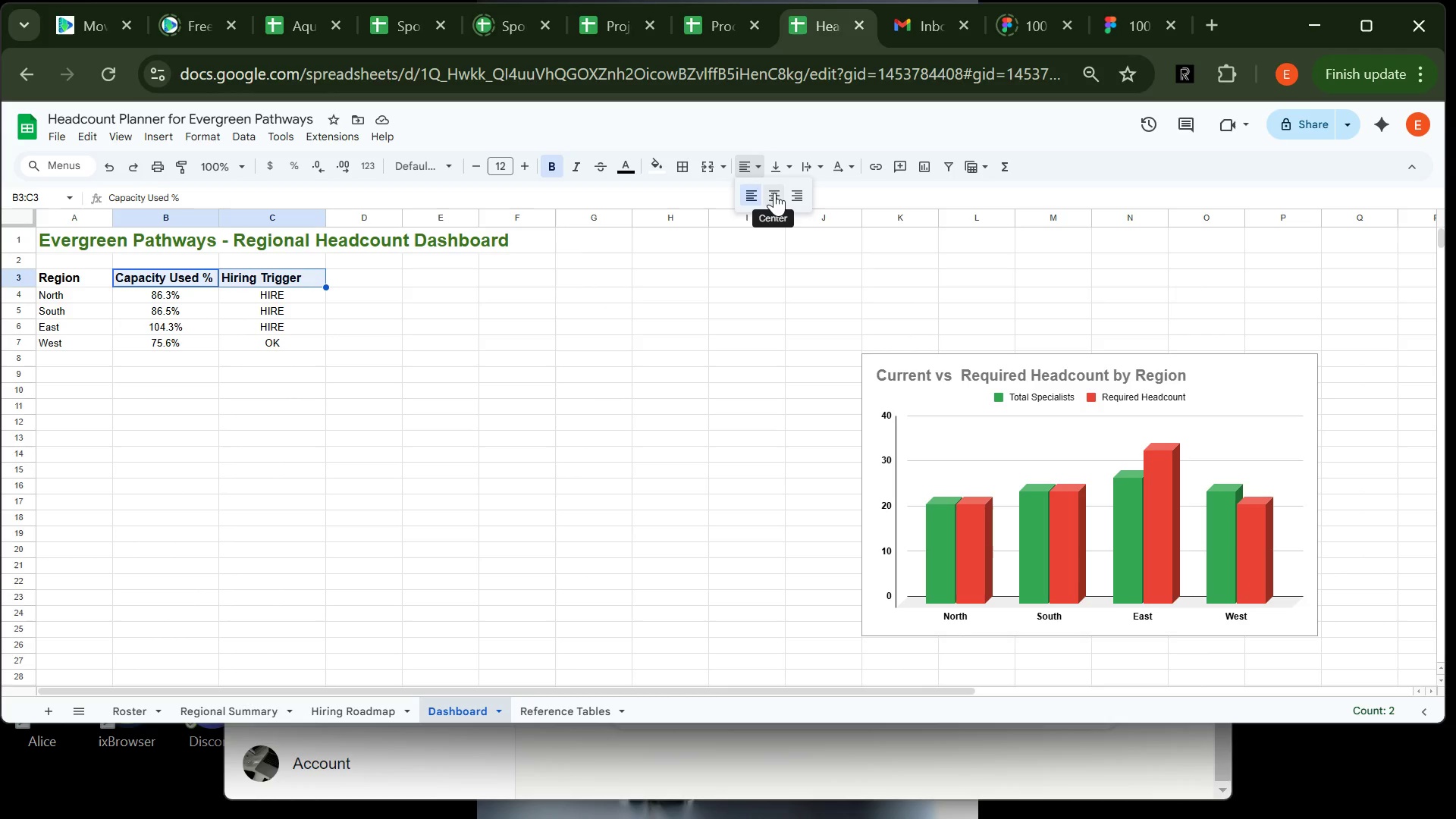 
left_click([774, 193])
 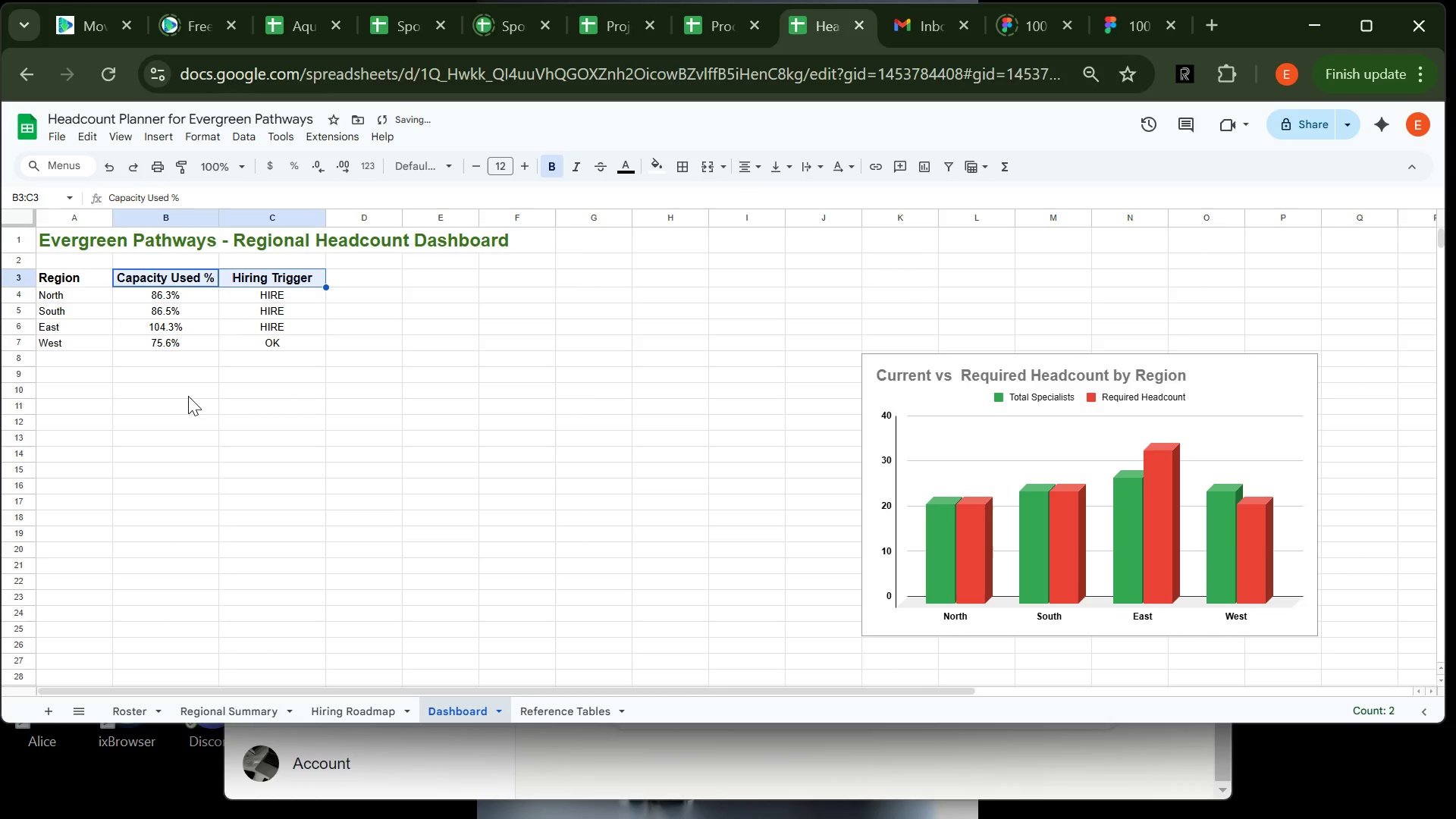 
left_click([188, 396])
 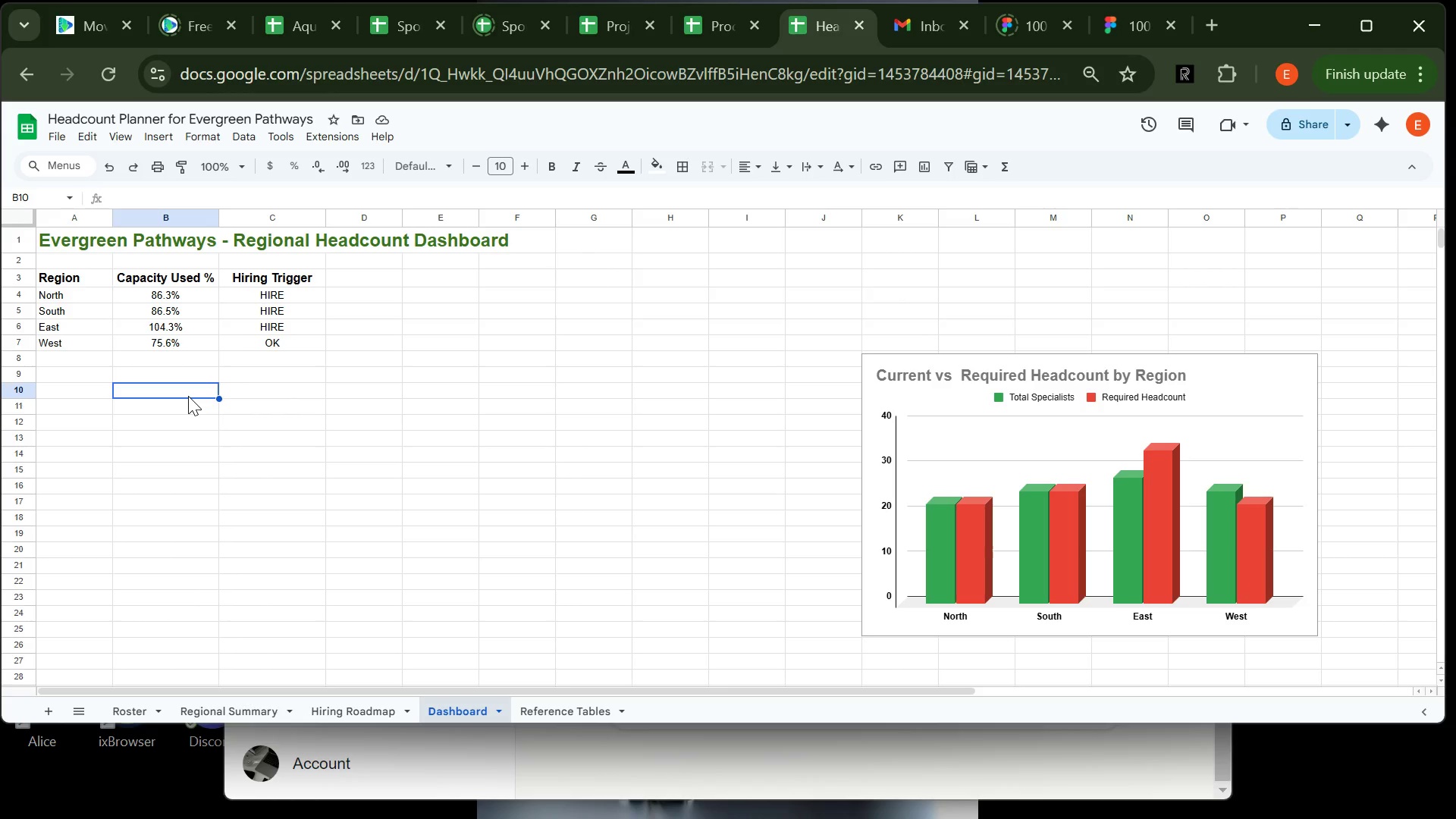 
wait(8.84)
 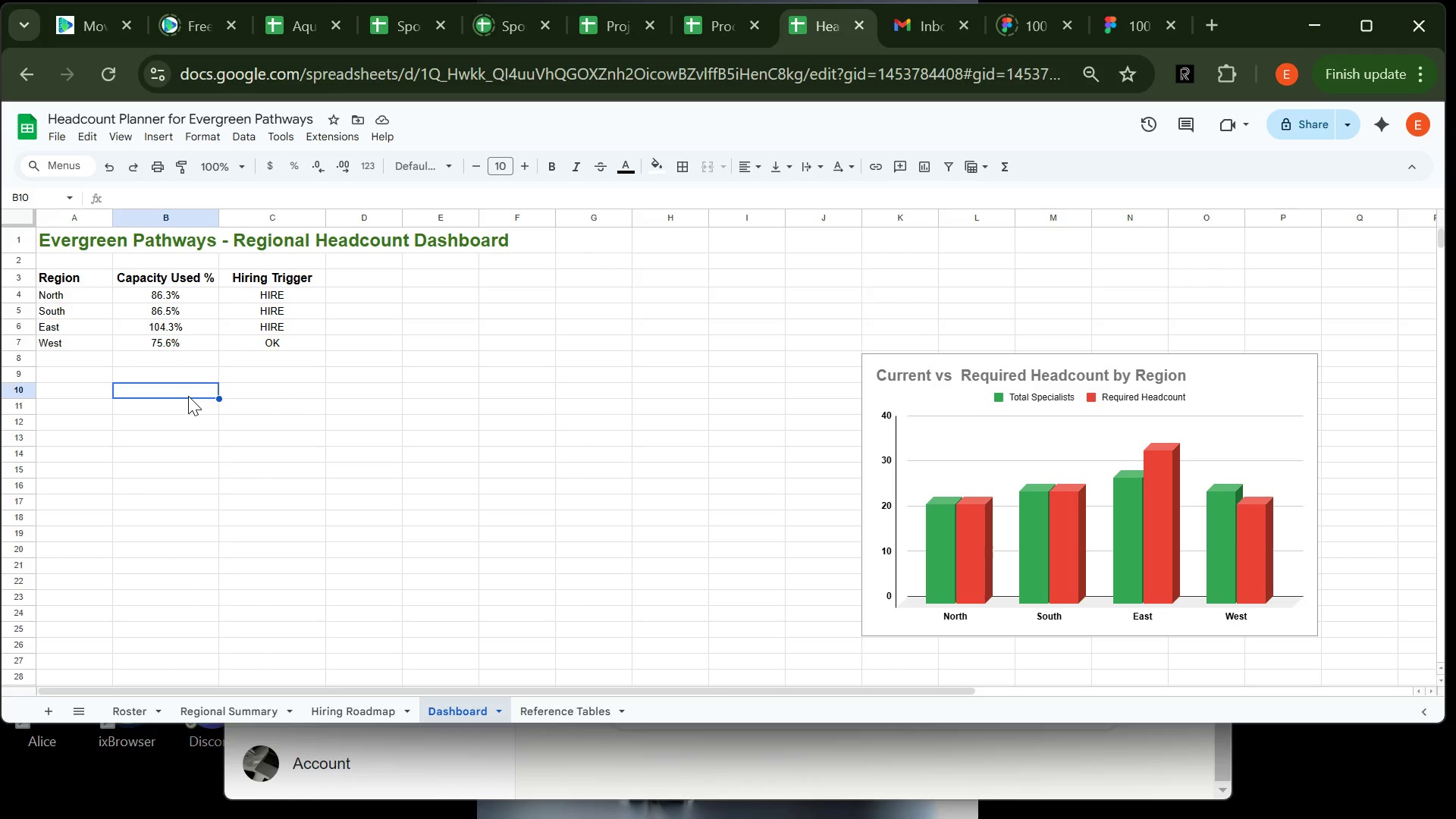 
left_click_drag(start_coordinate=[187, 293], to_coordinate=[193, 336])
 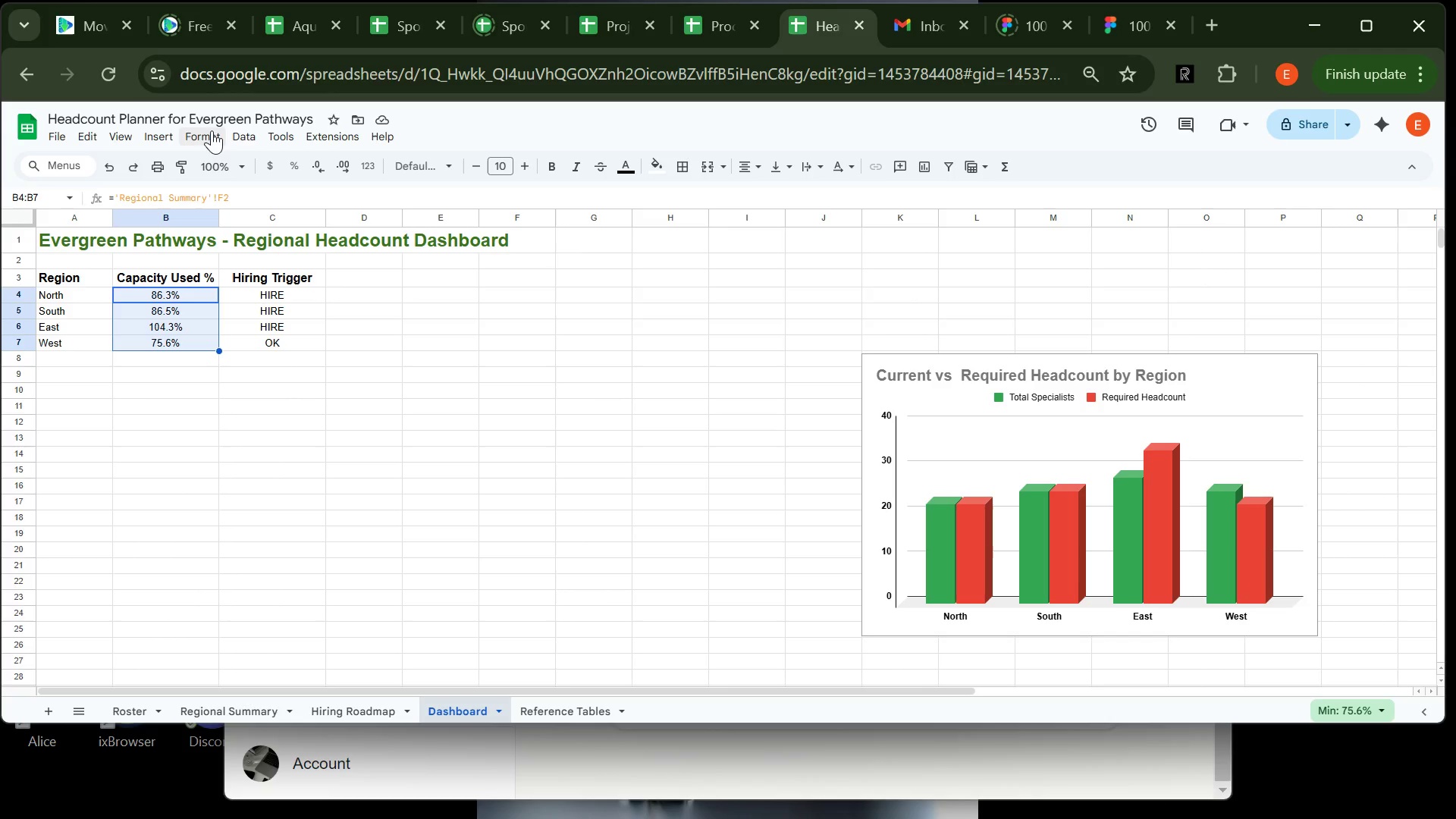 
left_click([212, 129])
 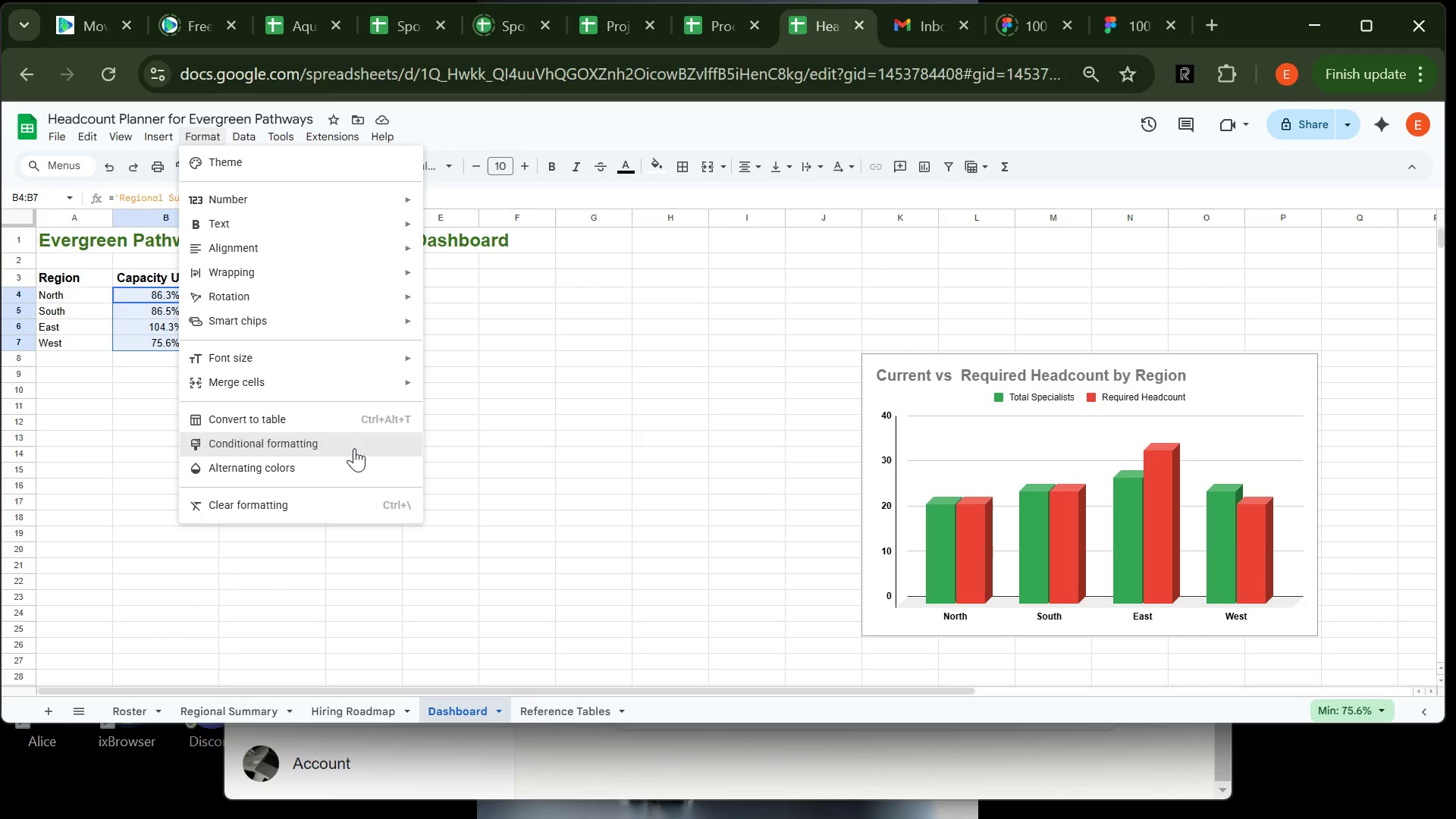 
left_click([354, 448])
 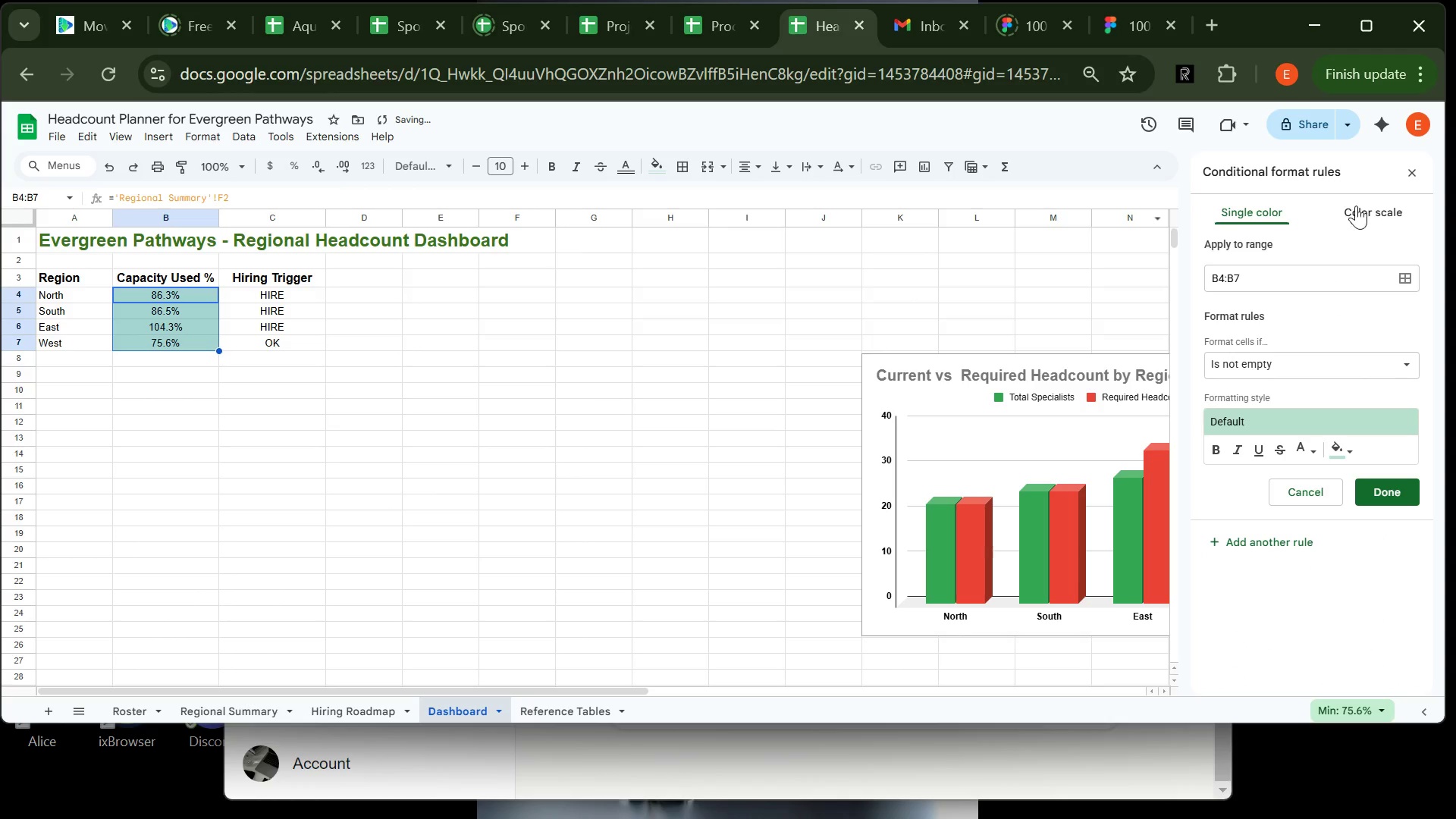 
left_click([1384, 207])
 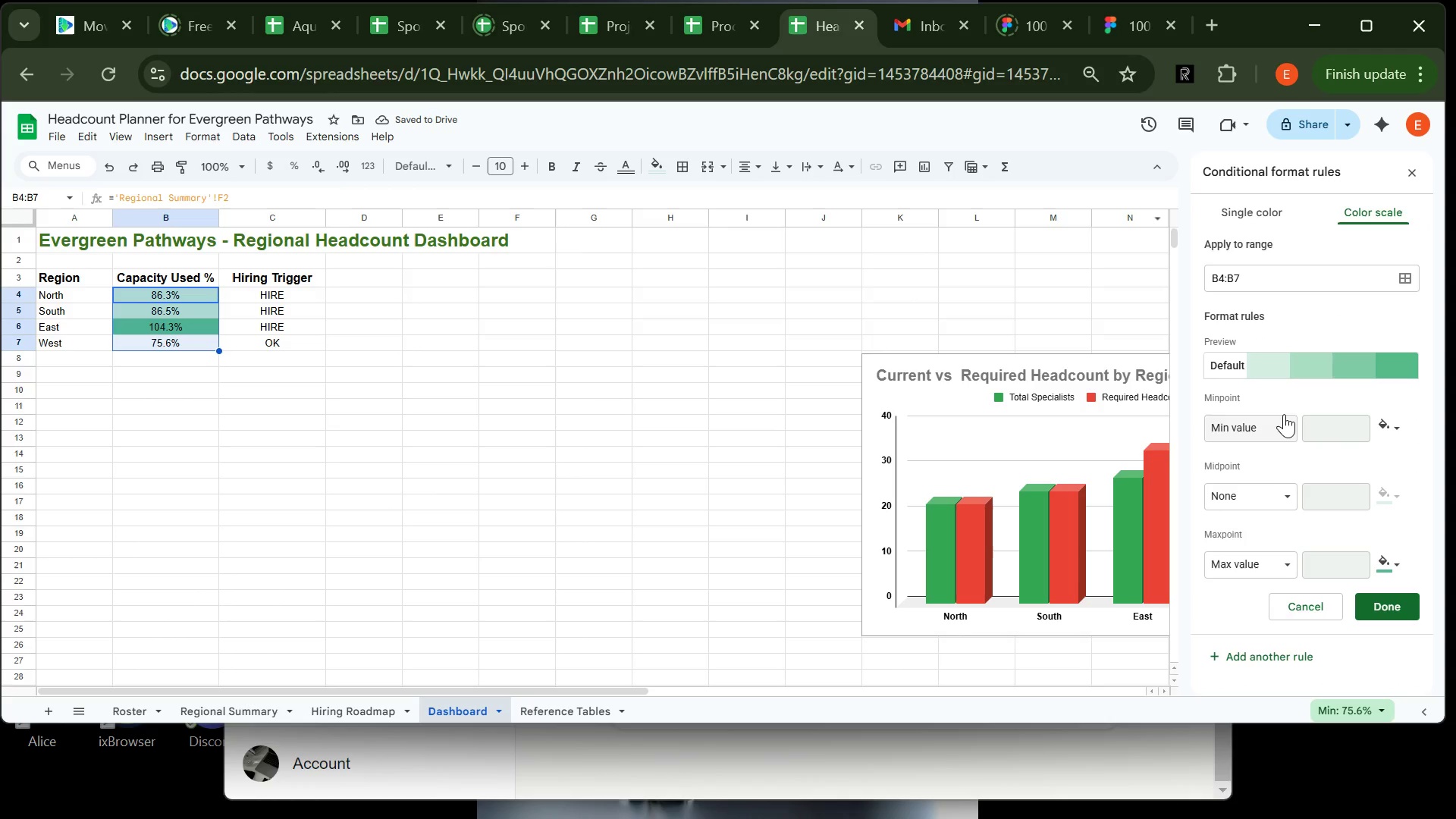 
wait(9.59)
 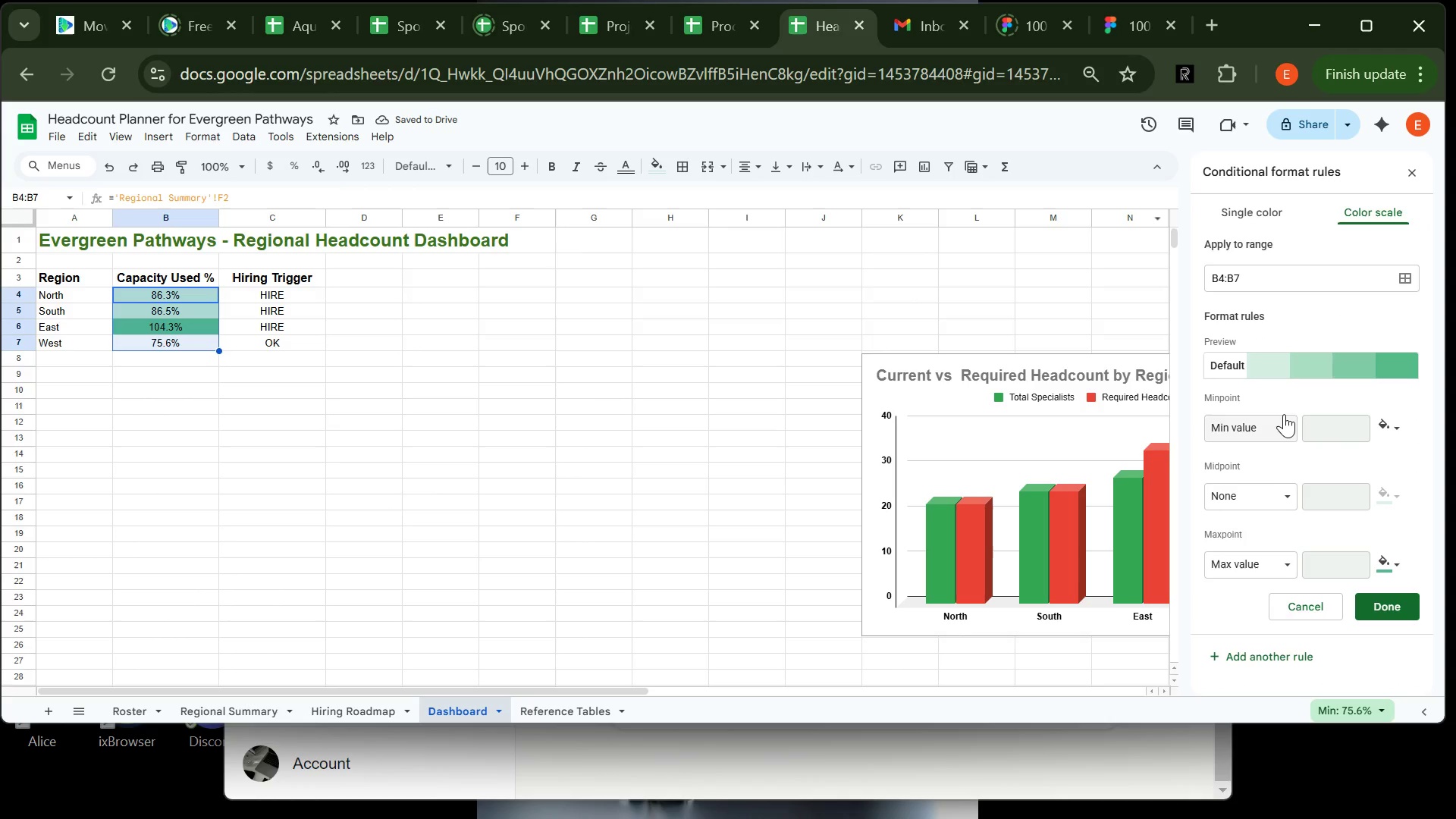 
left_click([1298, 369])
 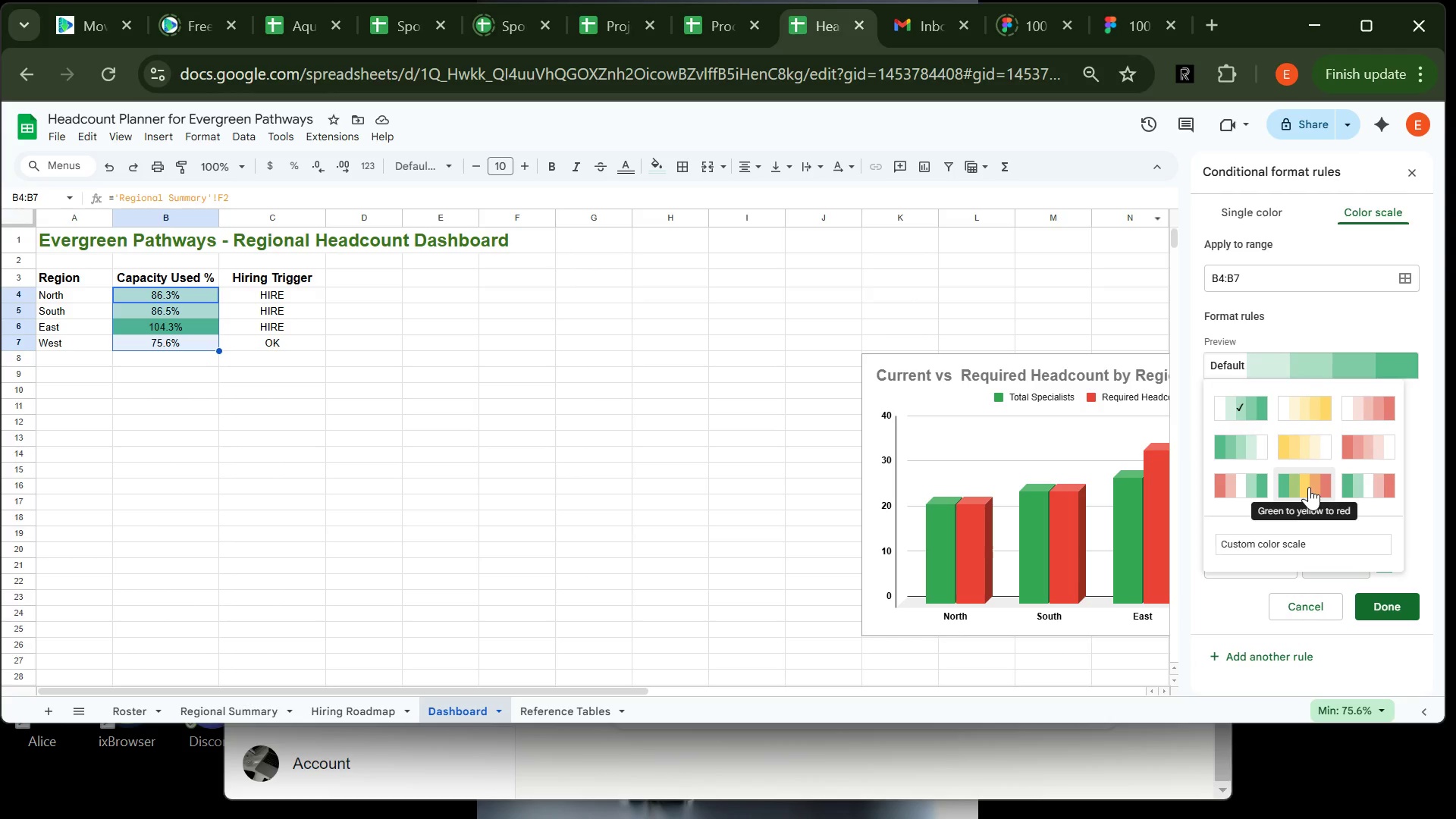 
wait(6.27)
 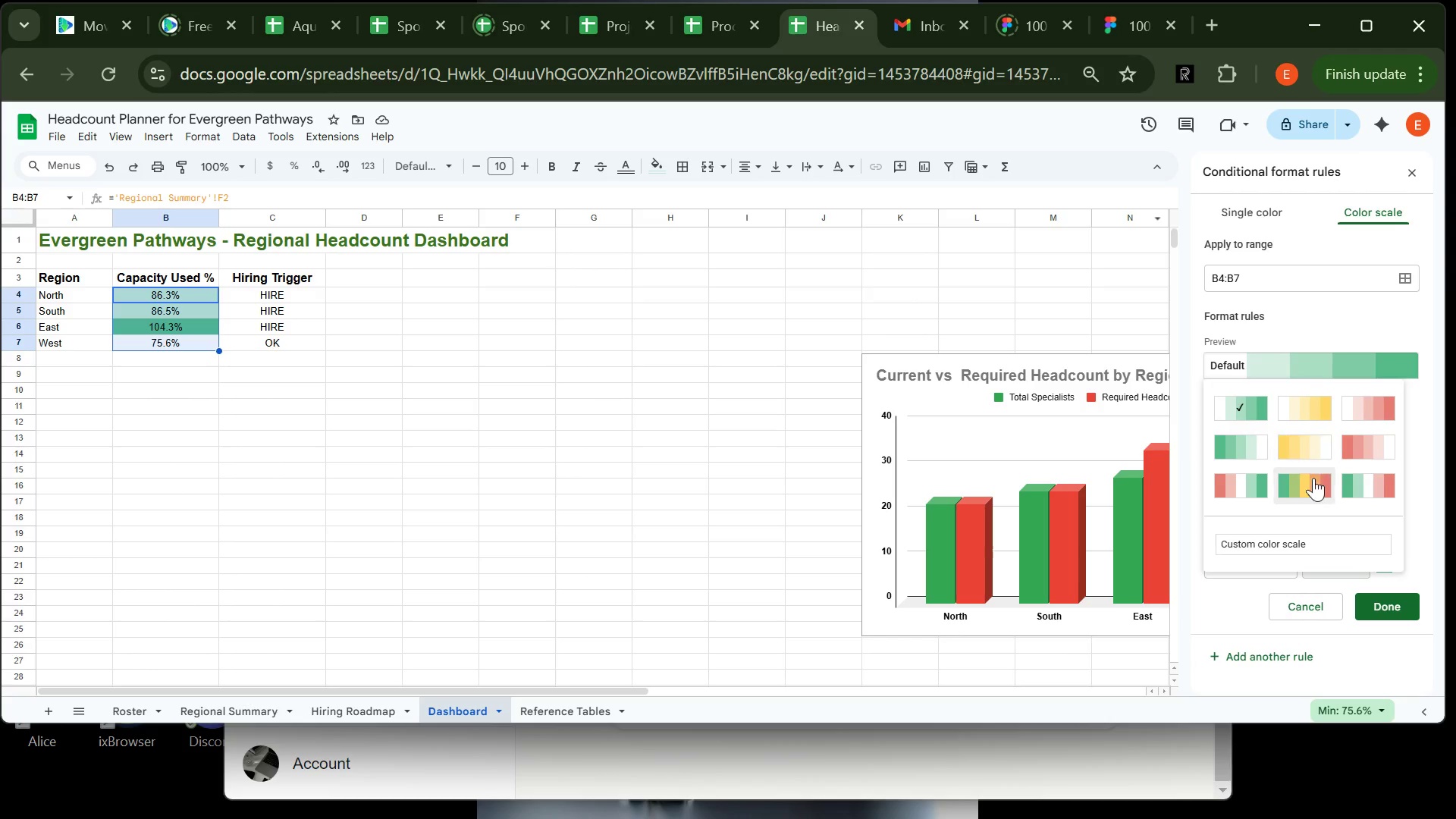 
left_click([1309, 487])
 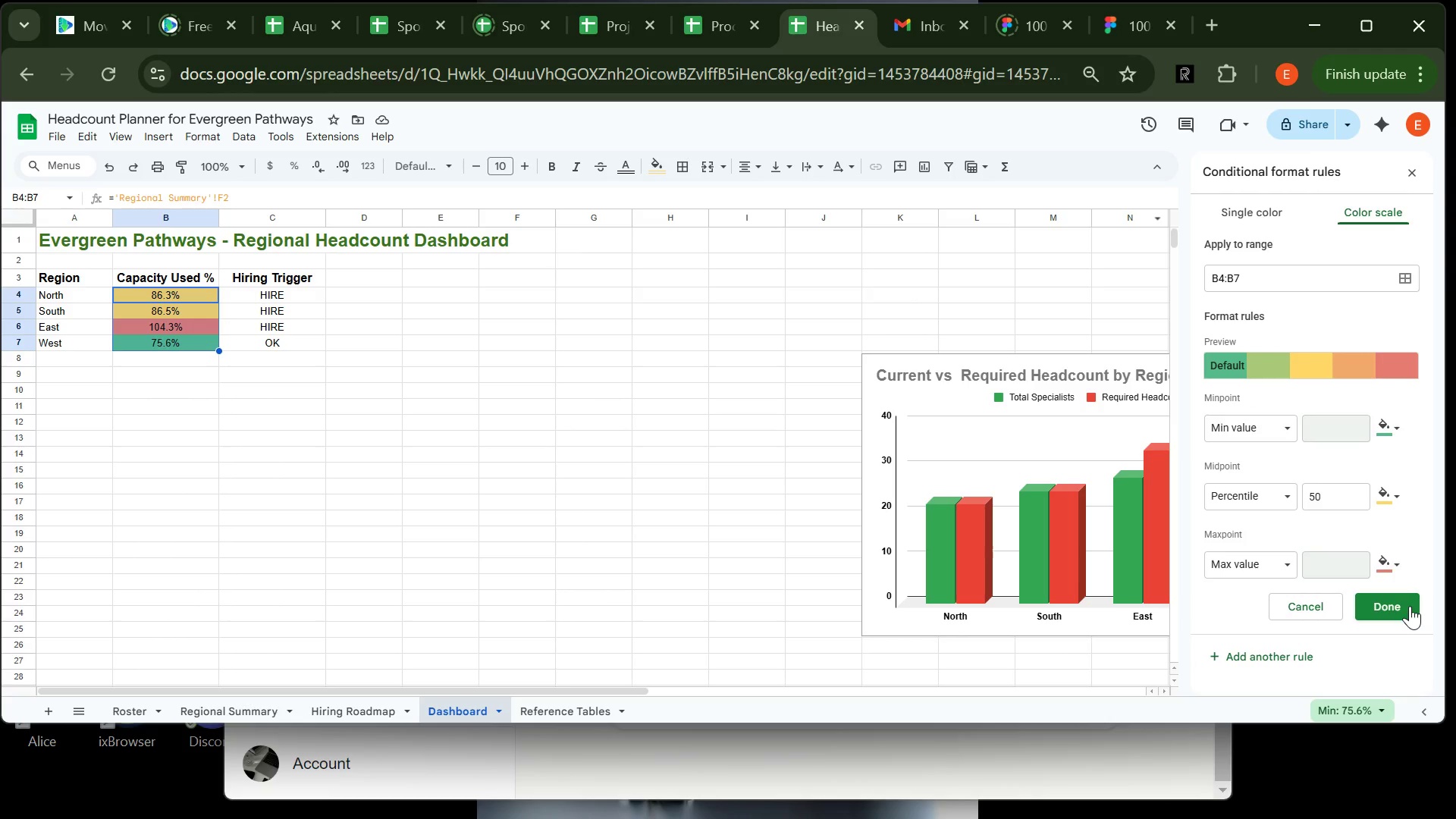 
wait(26.38)
 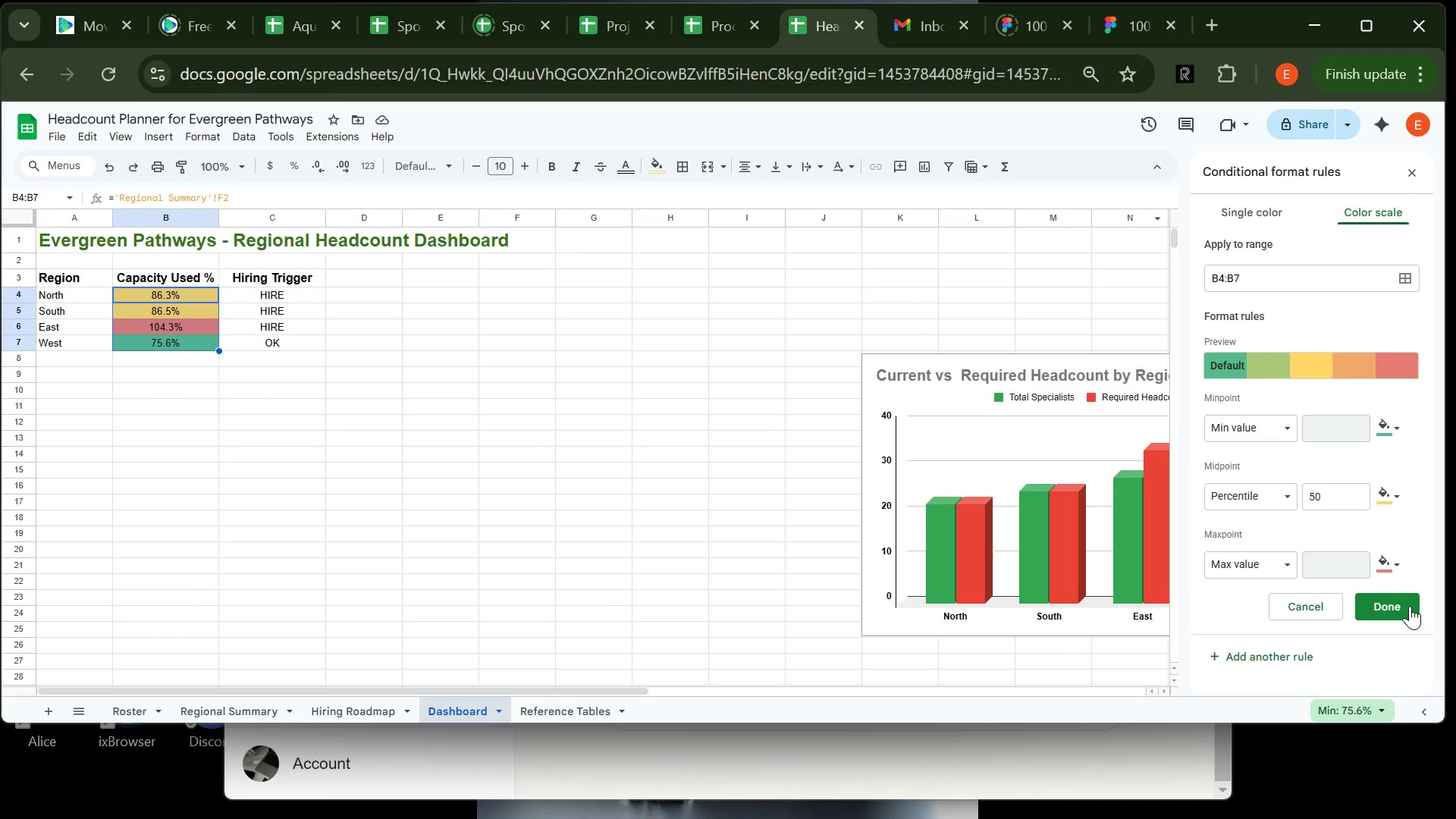 
left_click([1404, 613])
 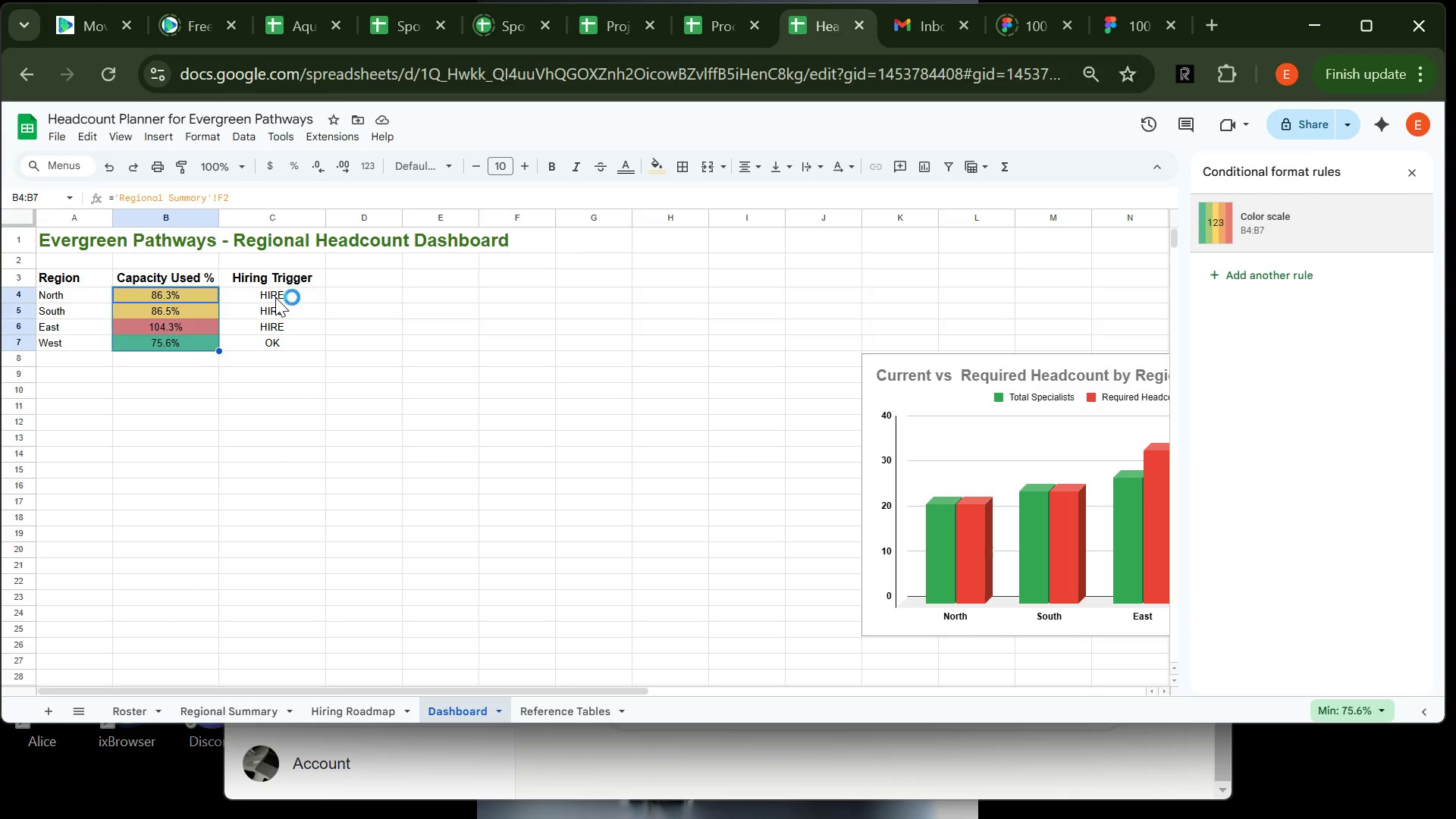 
left_click_drag(start_coordinate=[275, 297], to_coordinate=[280, 340])
 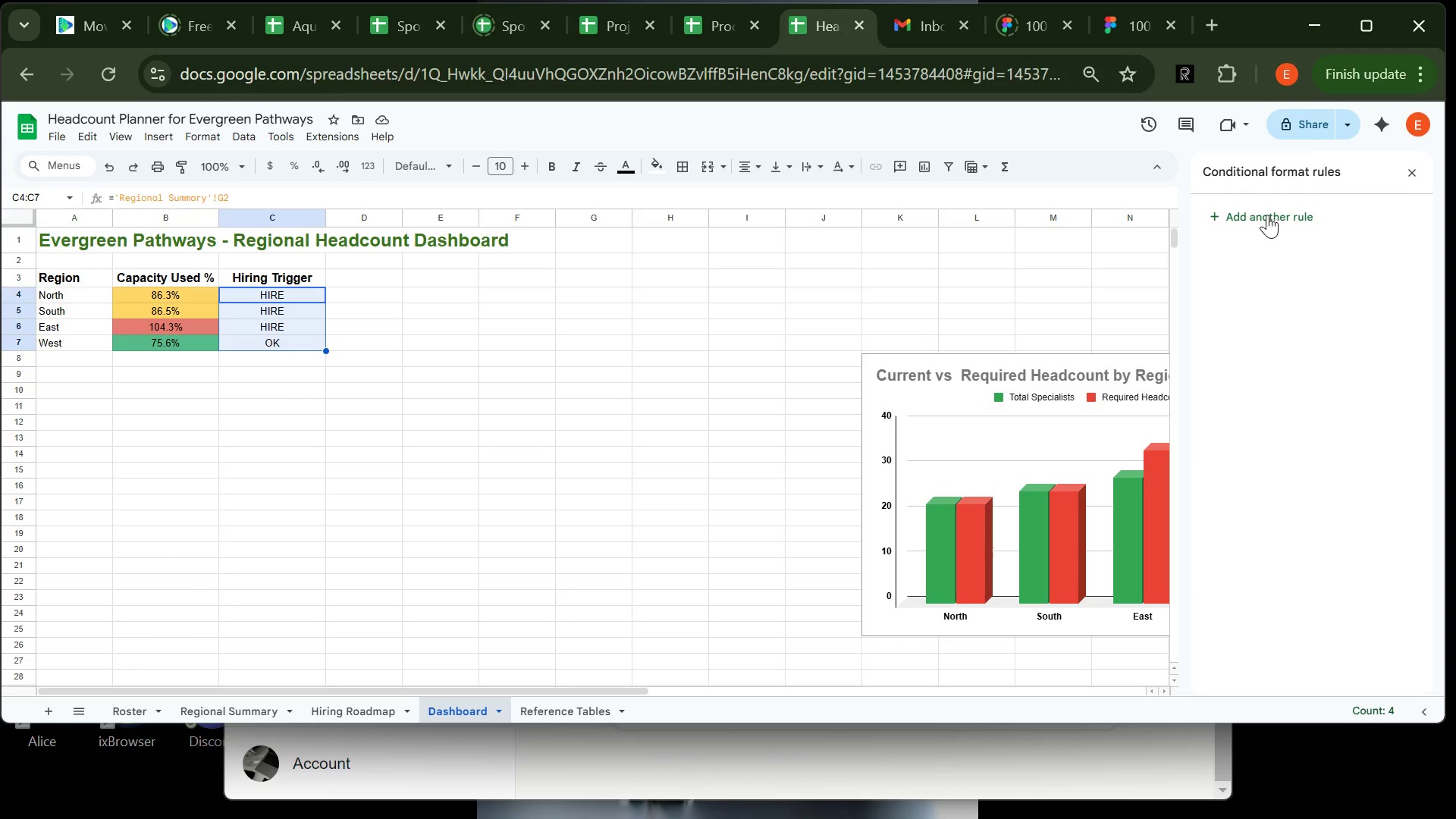 
left_click([1269, 215])
 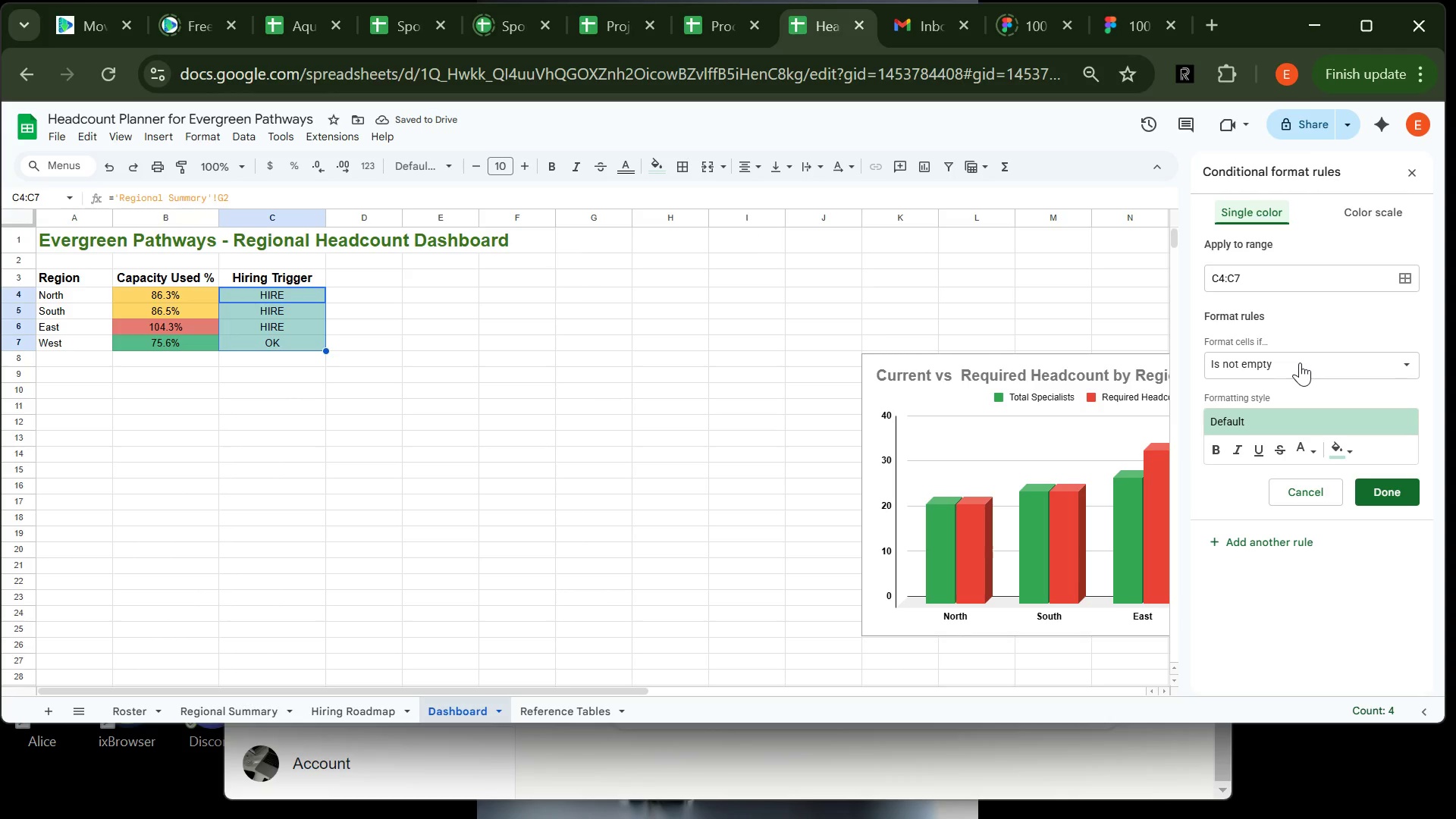 
left_click([1300, 362])
 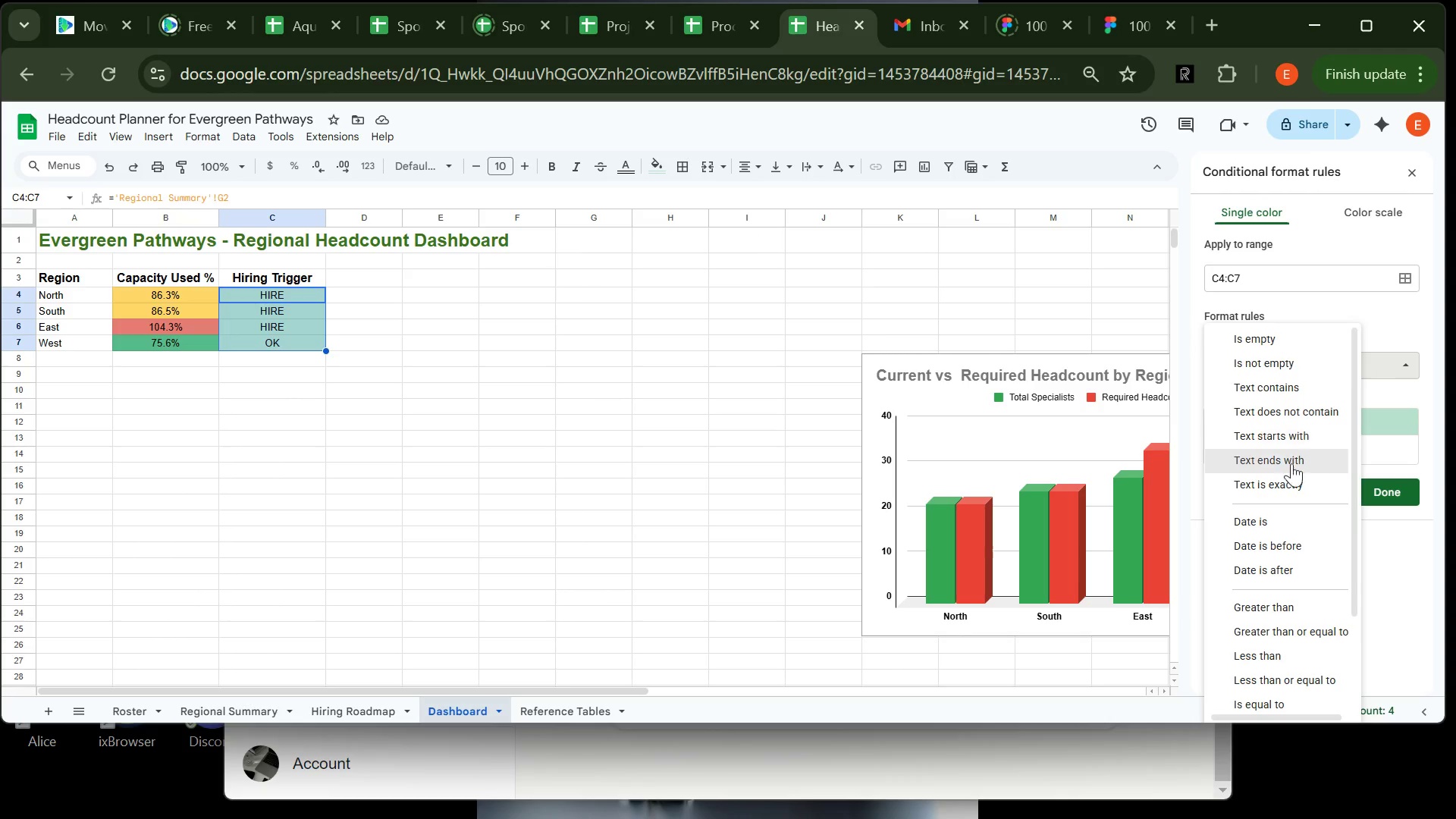 
left_click([1286, 478])
 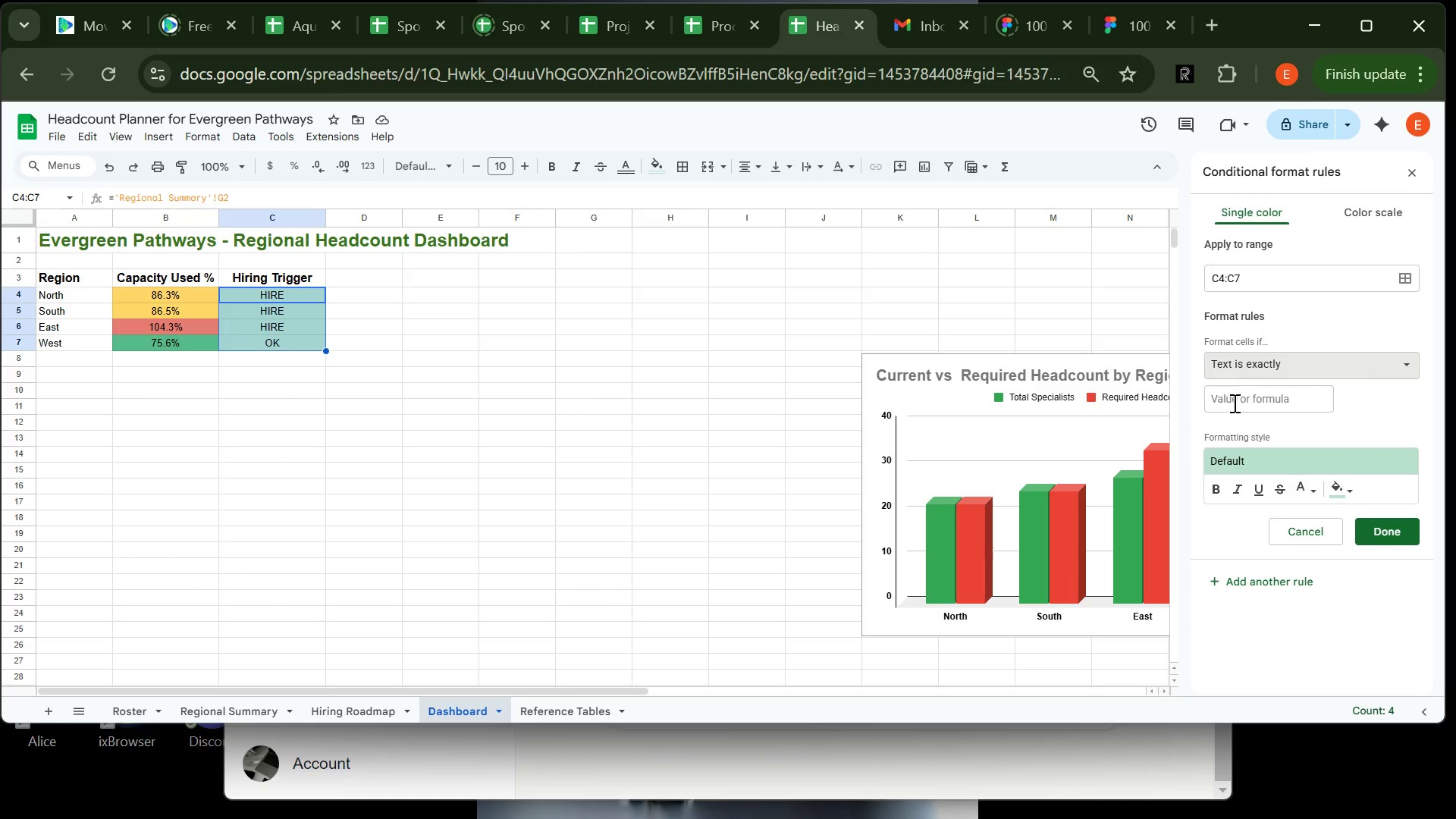 
left_click([1234, 402])
 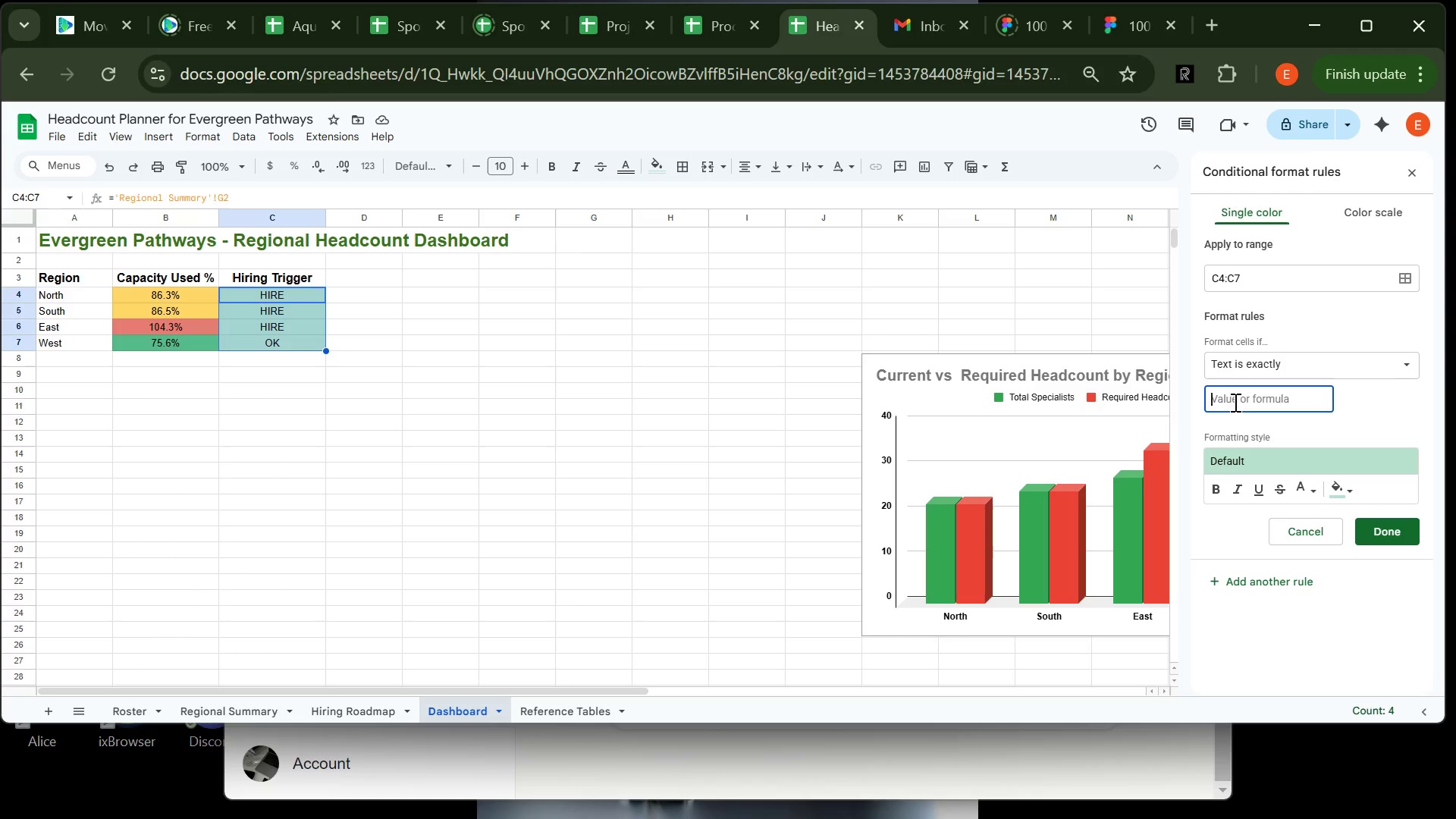 
type(HIRE)
 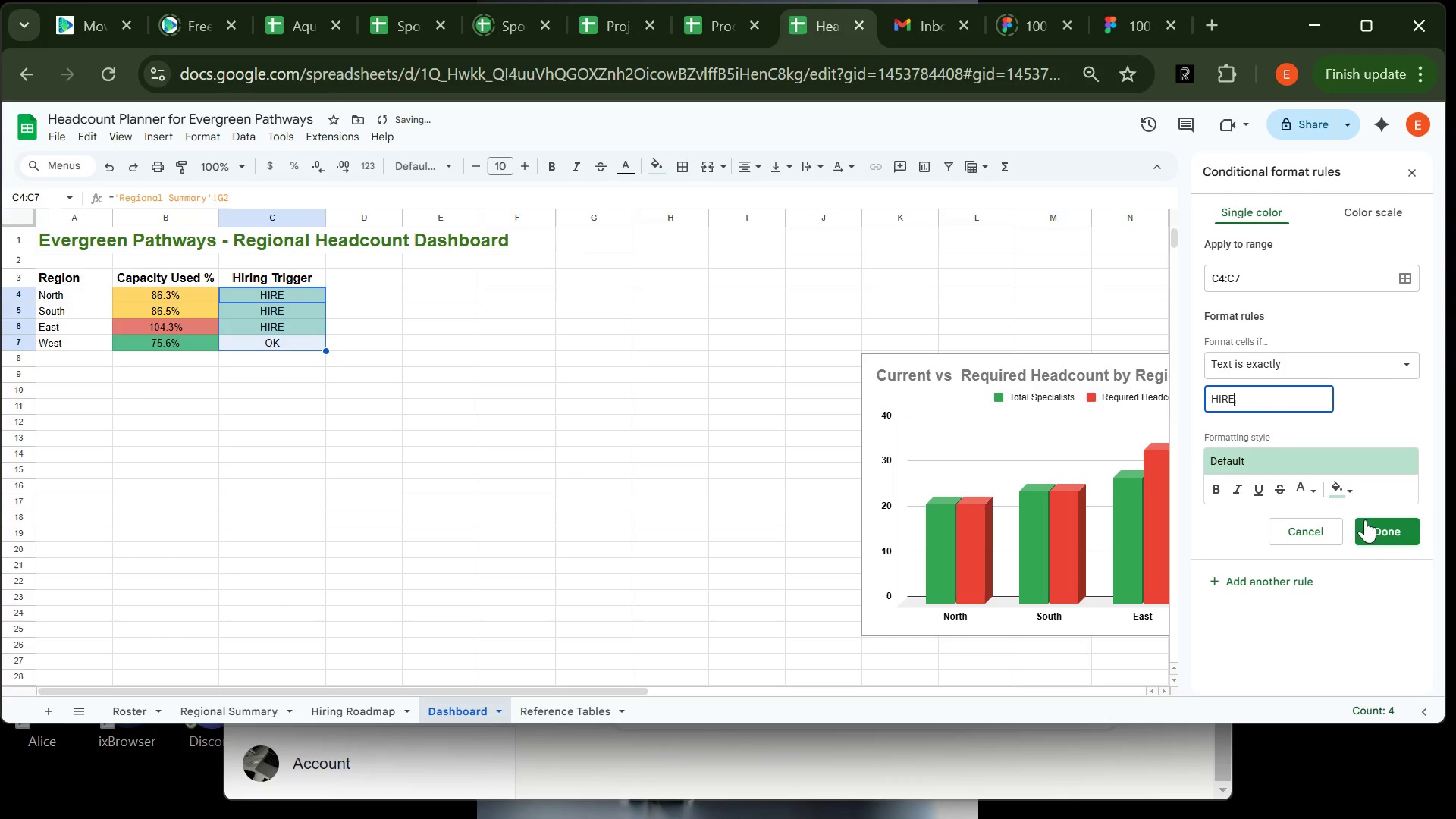 
left_click([1351, 484])
 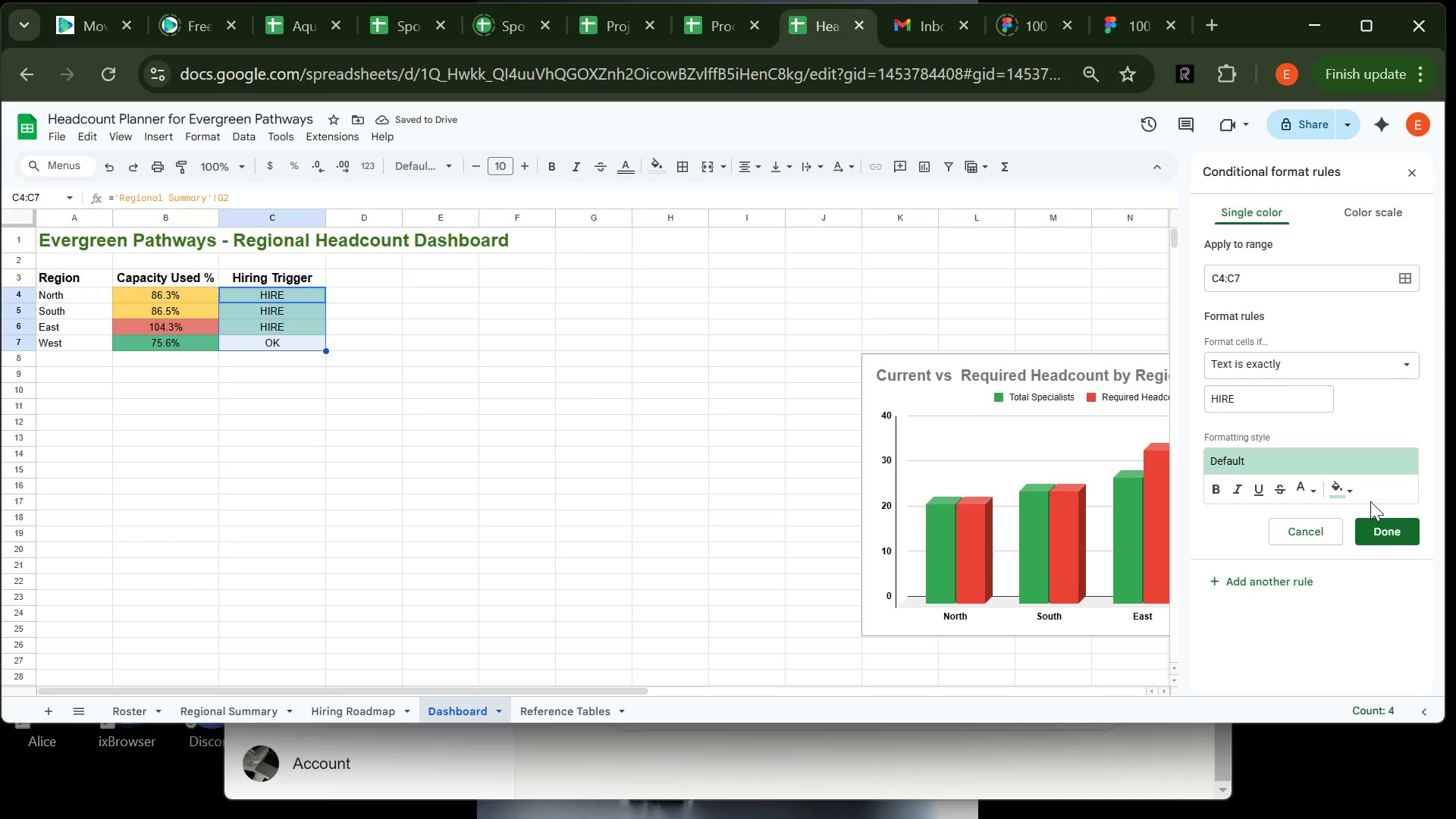 
left_click([1352, 490])
 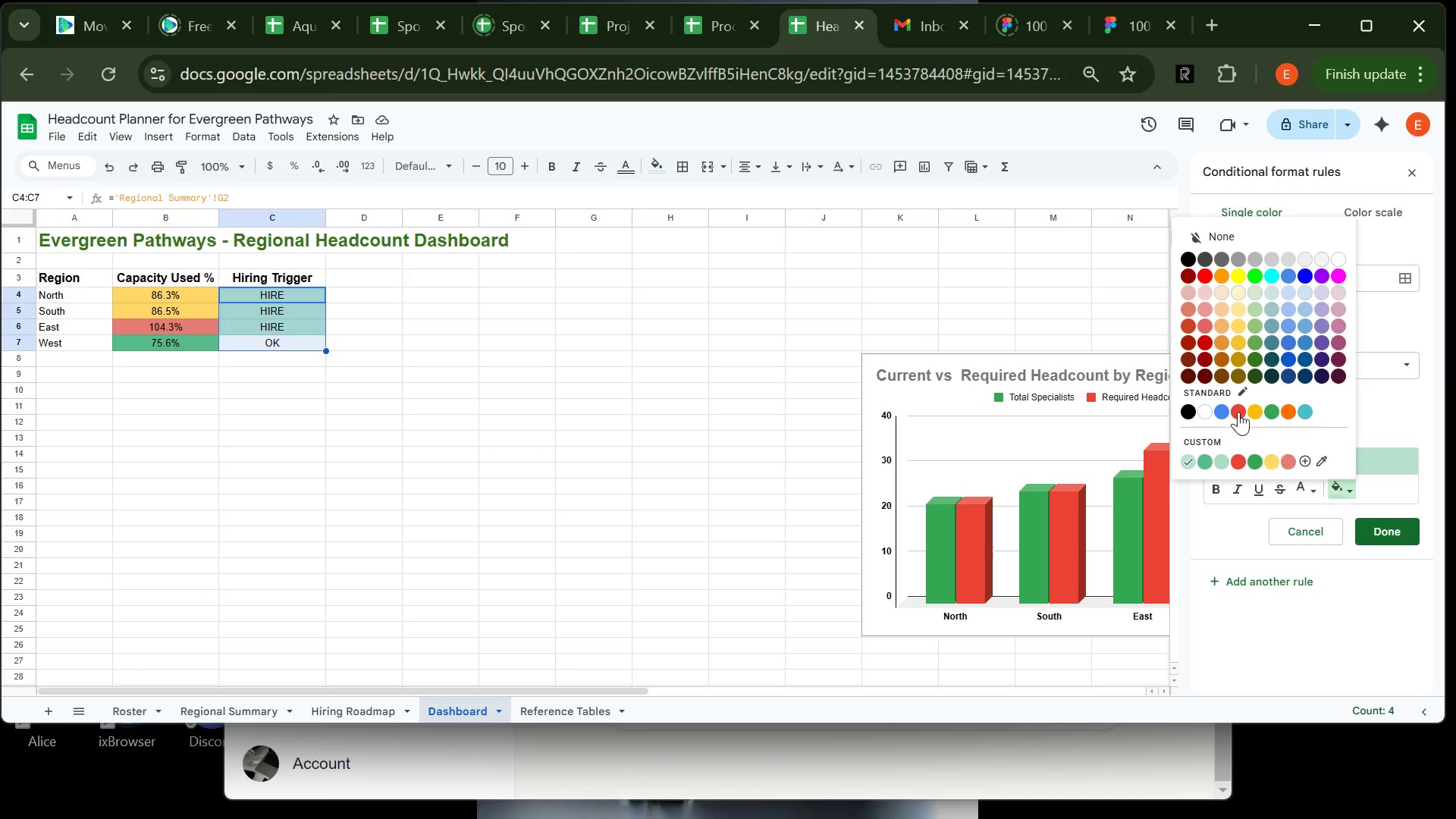 
left_click([1238, 412])
 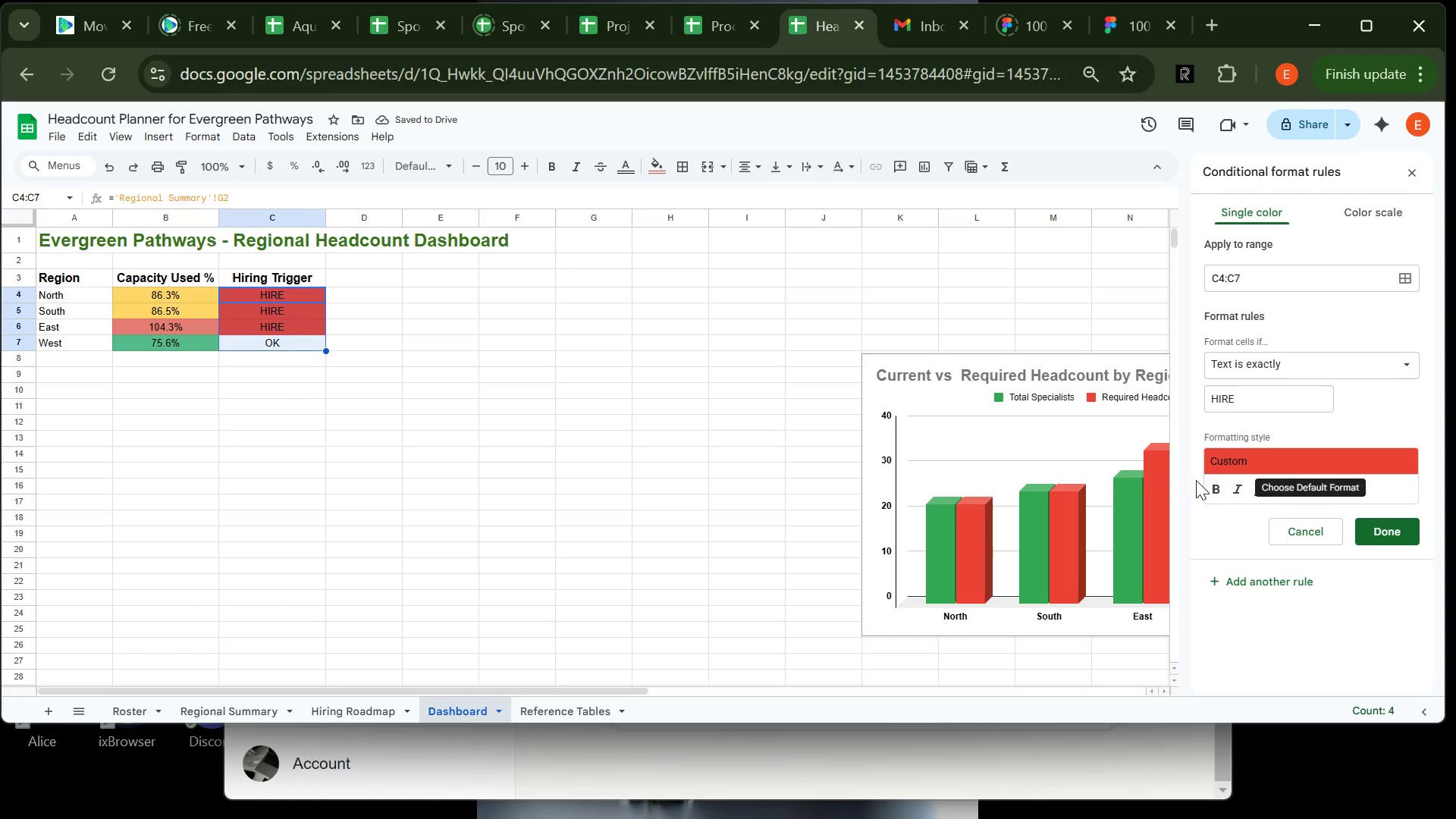 
left_click([1217, 489])
 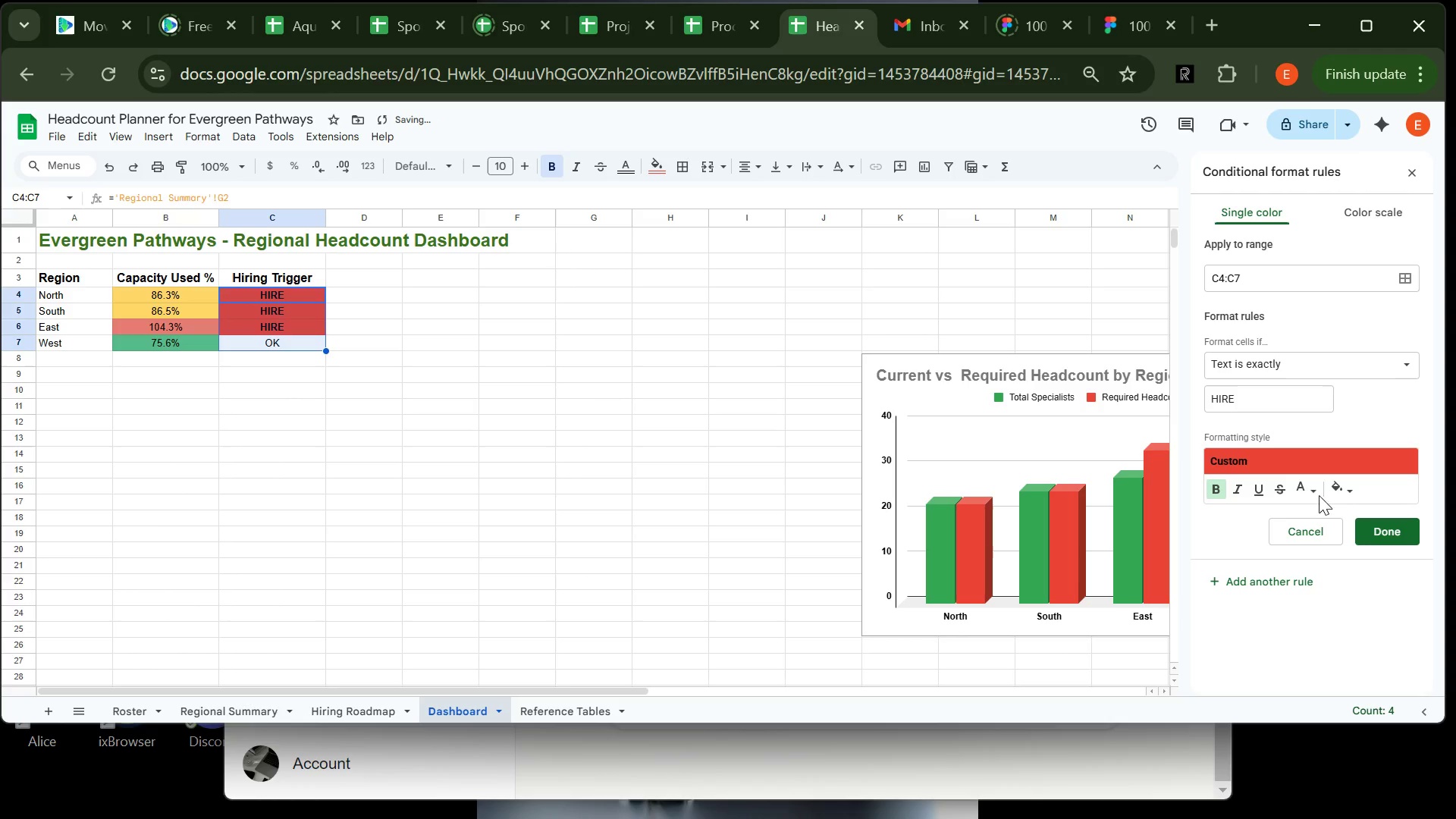 
left_click([1312, 489])
 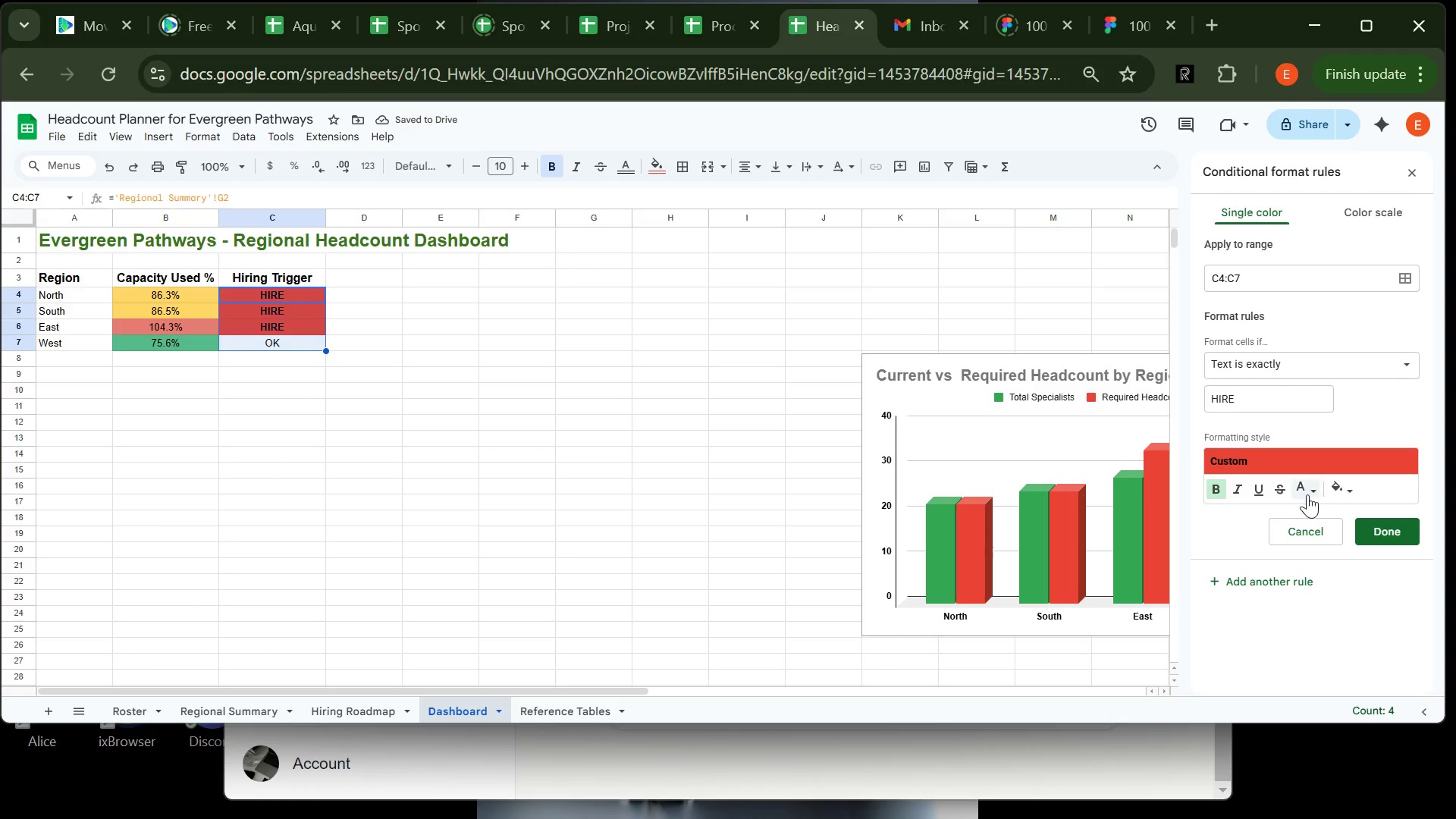 
left_click([1308, 485])
 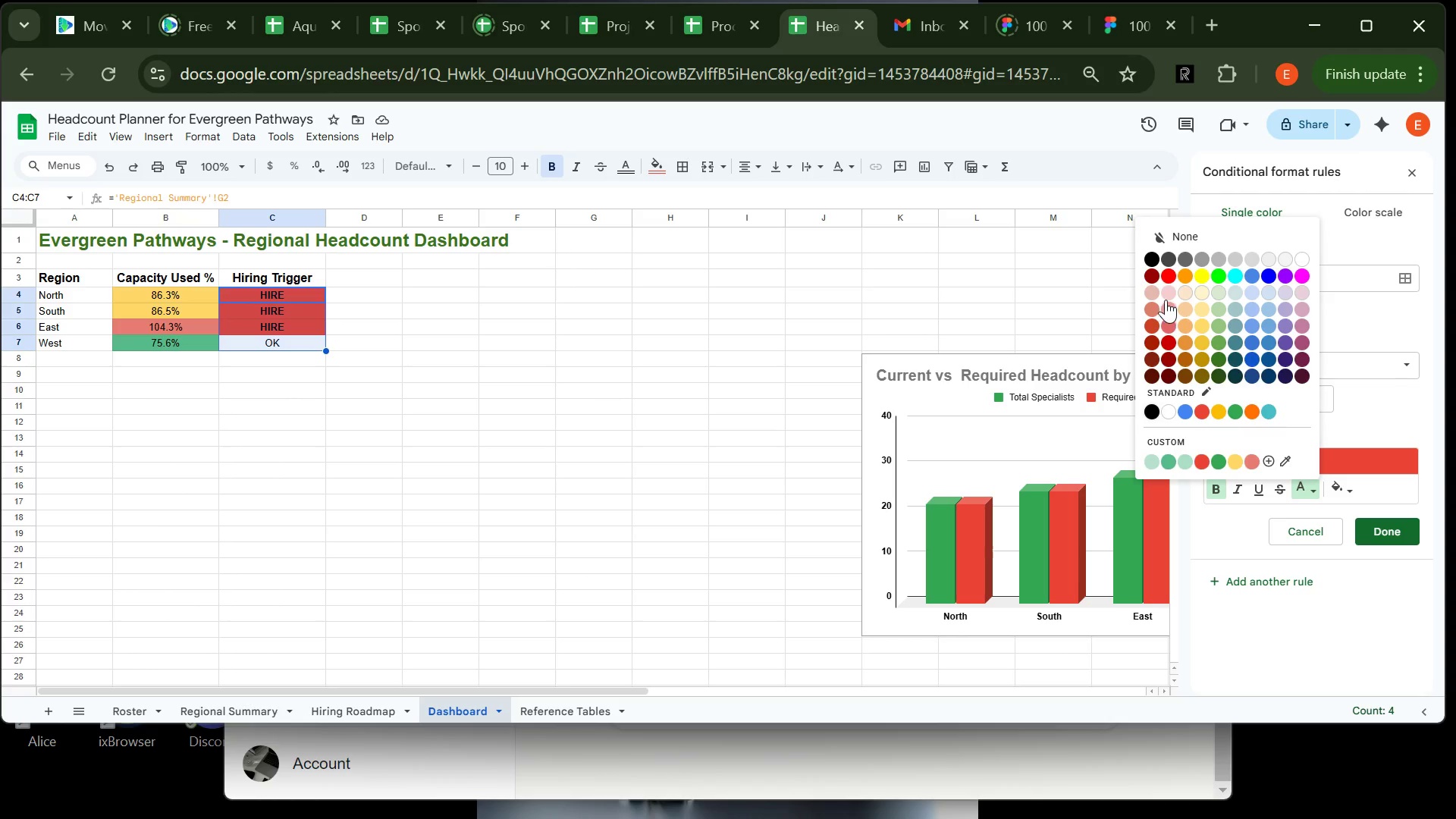 
left_click([1168, 294])
 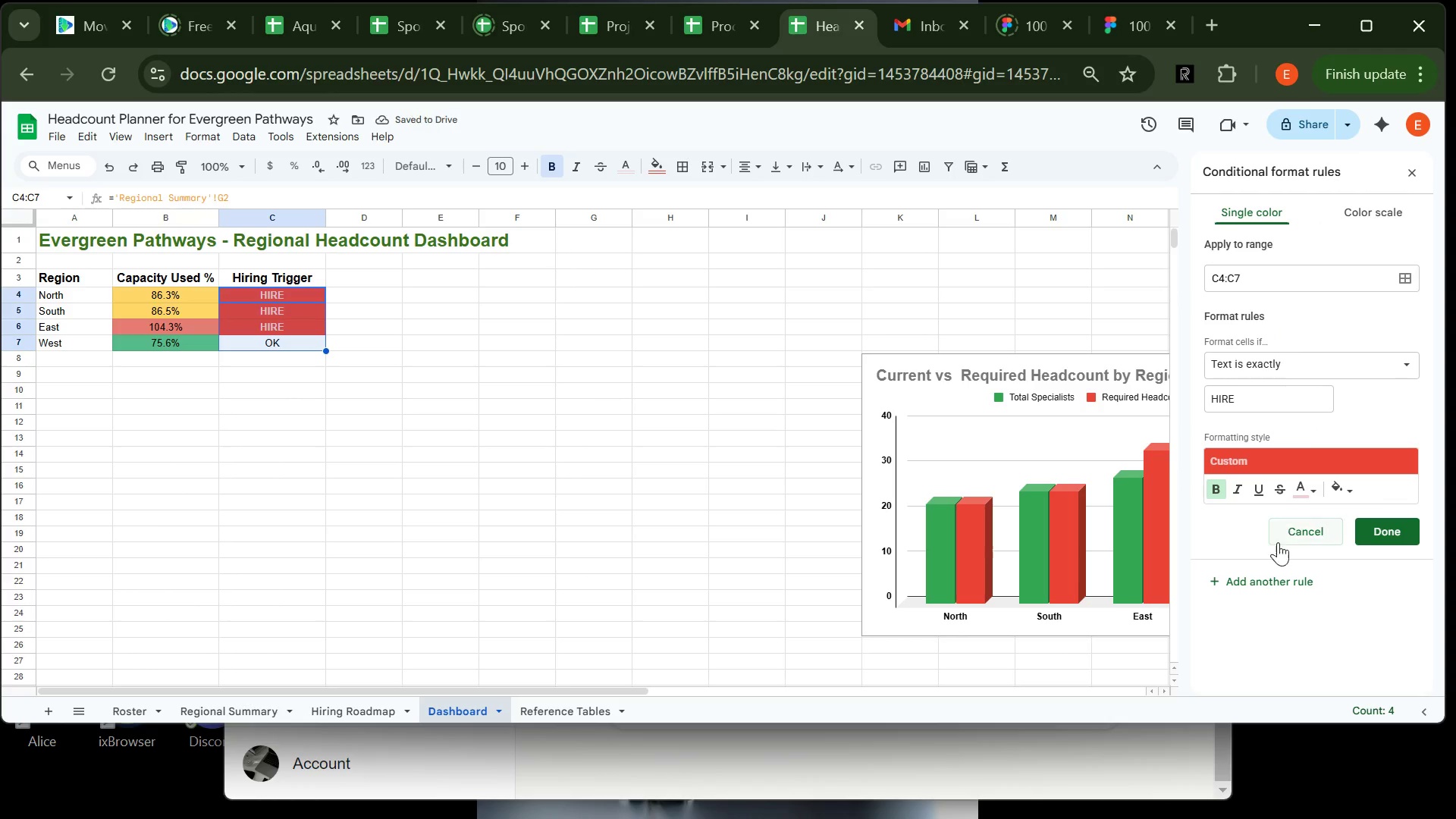 
left_click([1272, 584])
 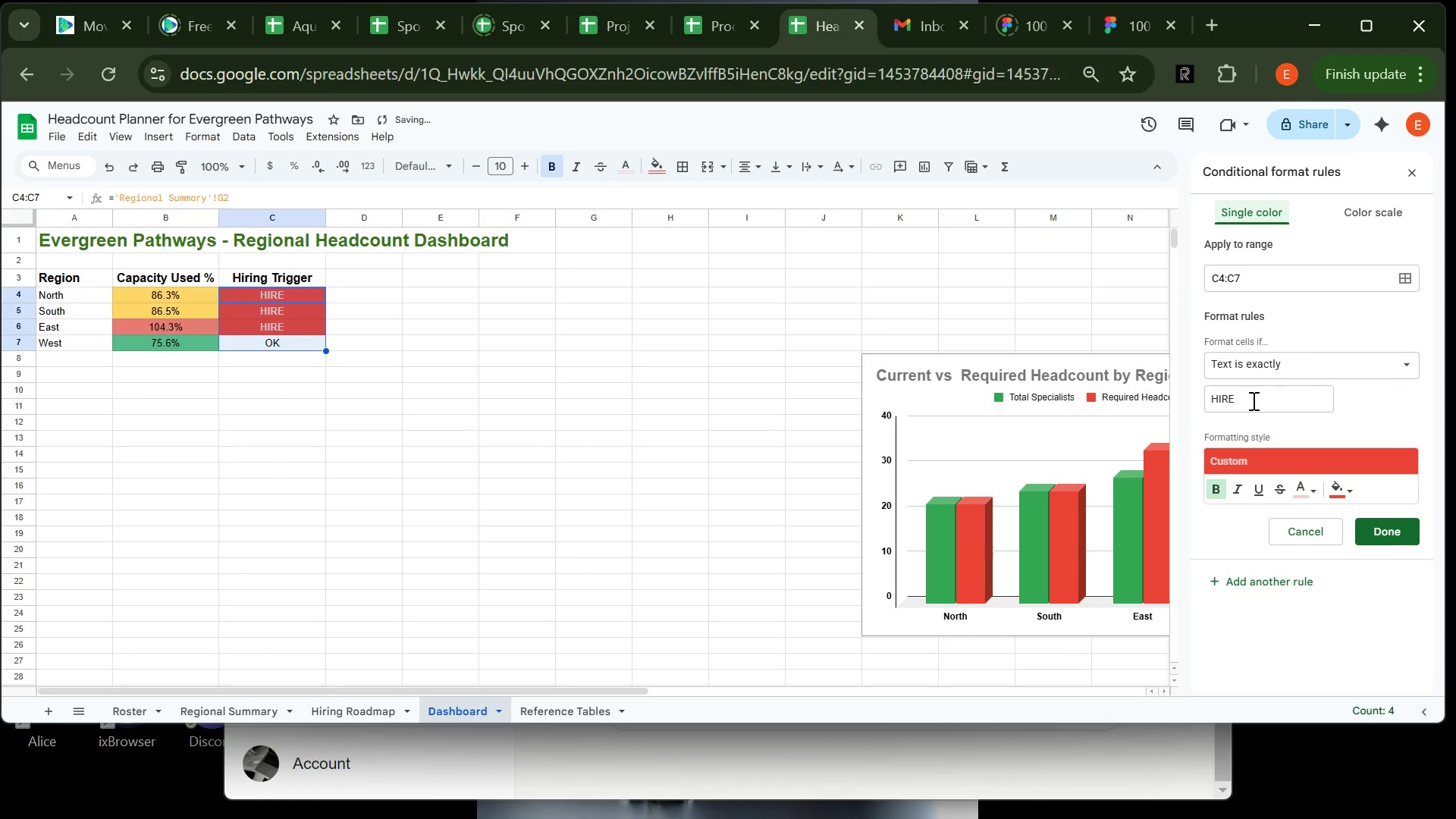 
left_click([1253, 399])
 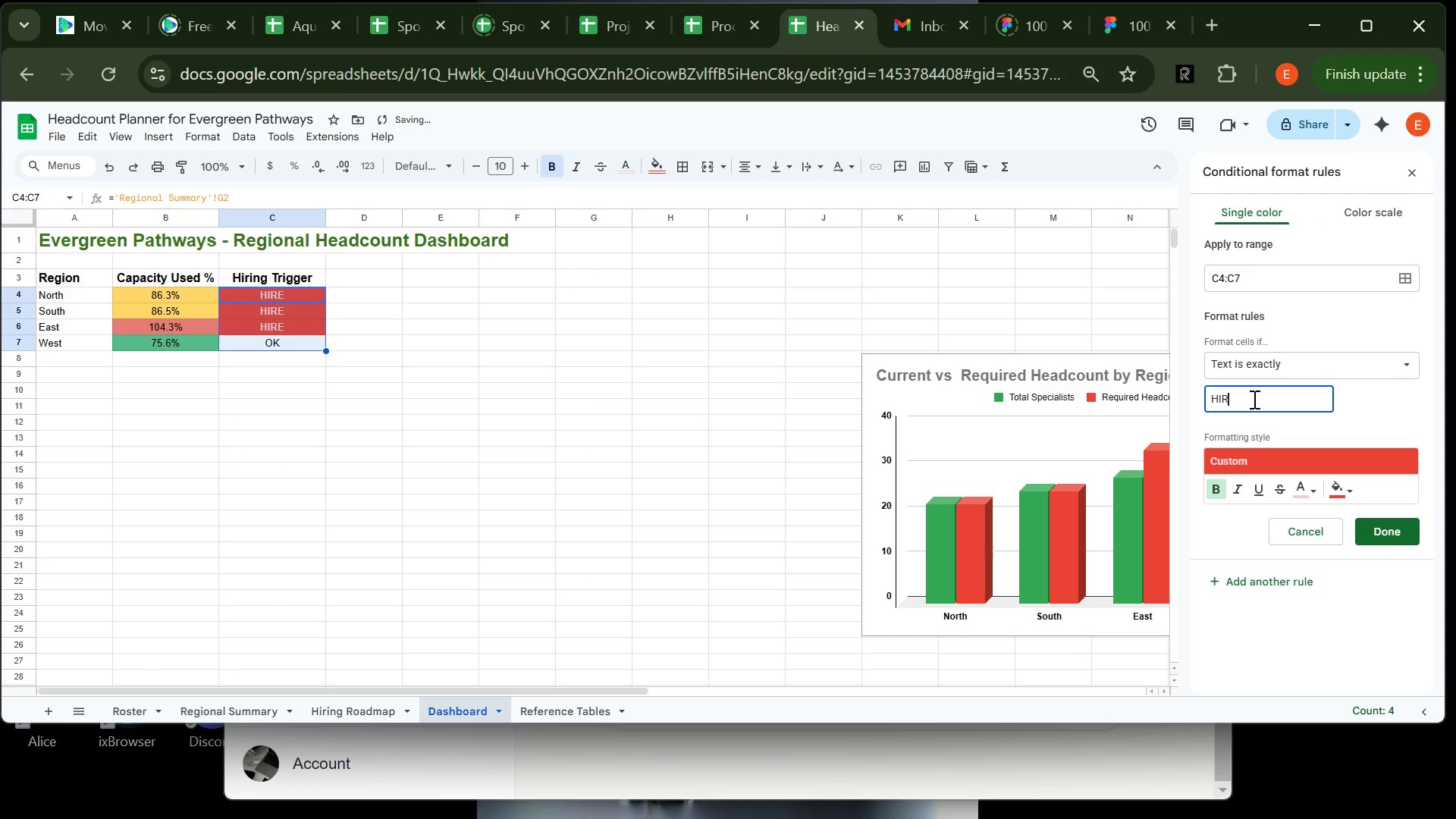 
key(Backspace)
key(Backspace)
key(Backspace)
key(Backspace)
key(Backspace)
type(OK)
 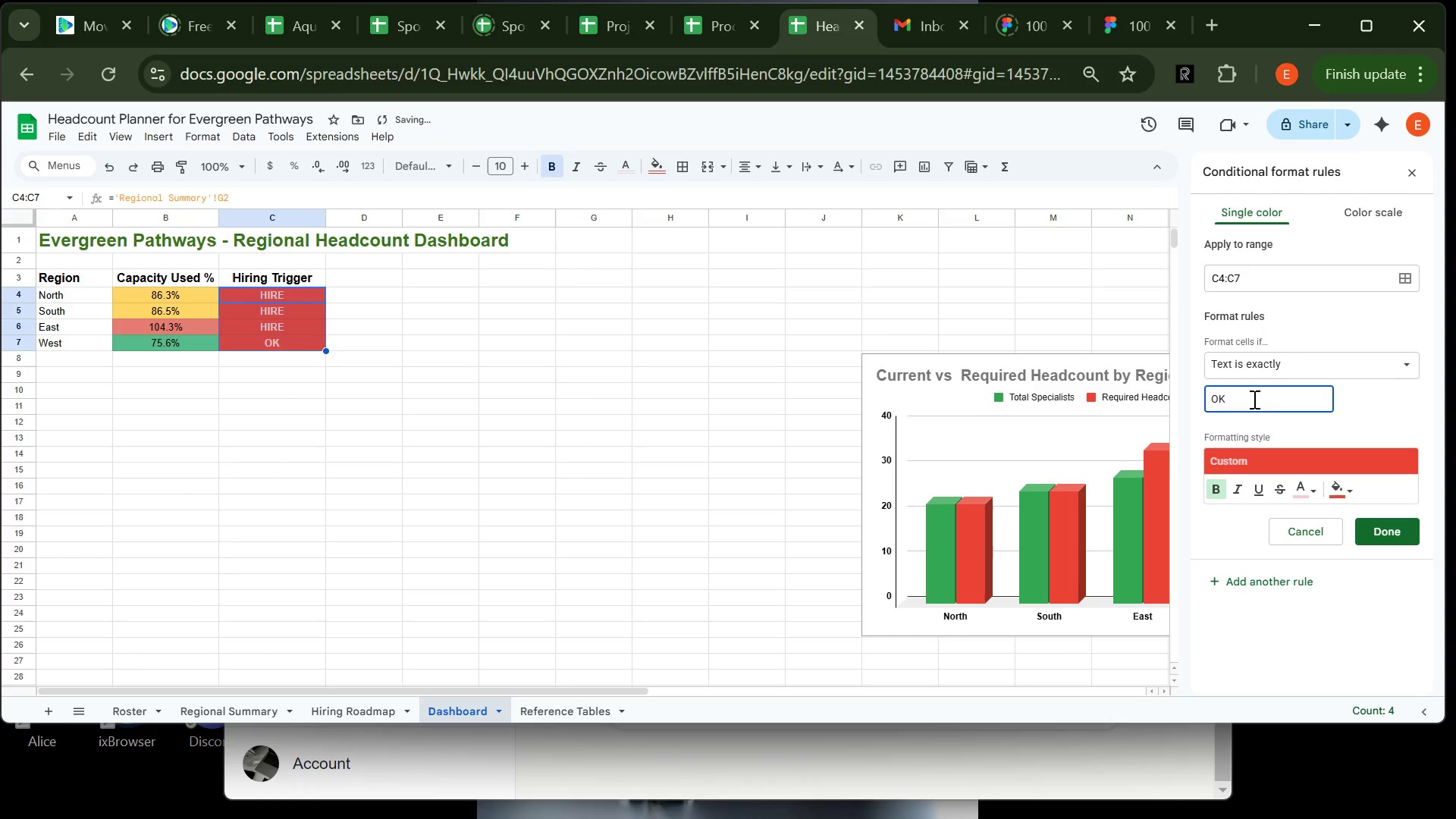 
left_click([1348, 491])
 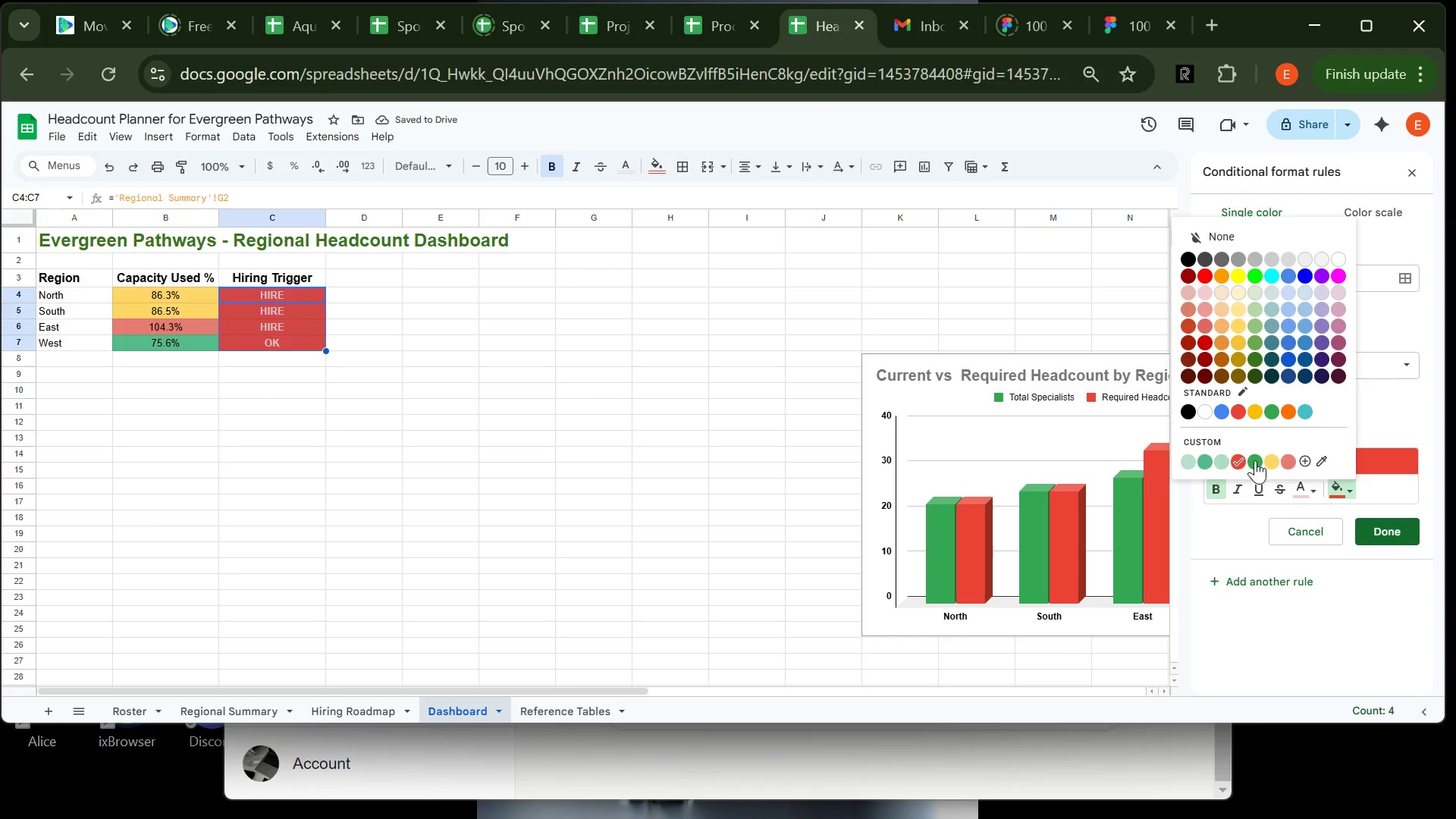 
left_click([1255, 460])
 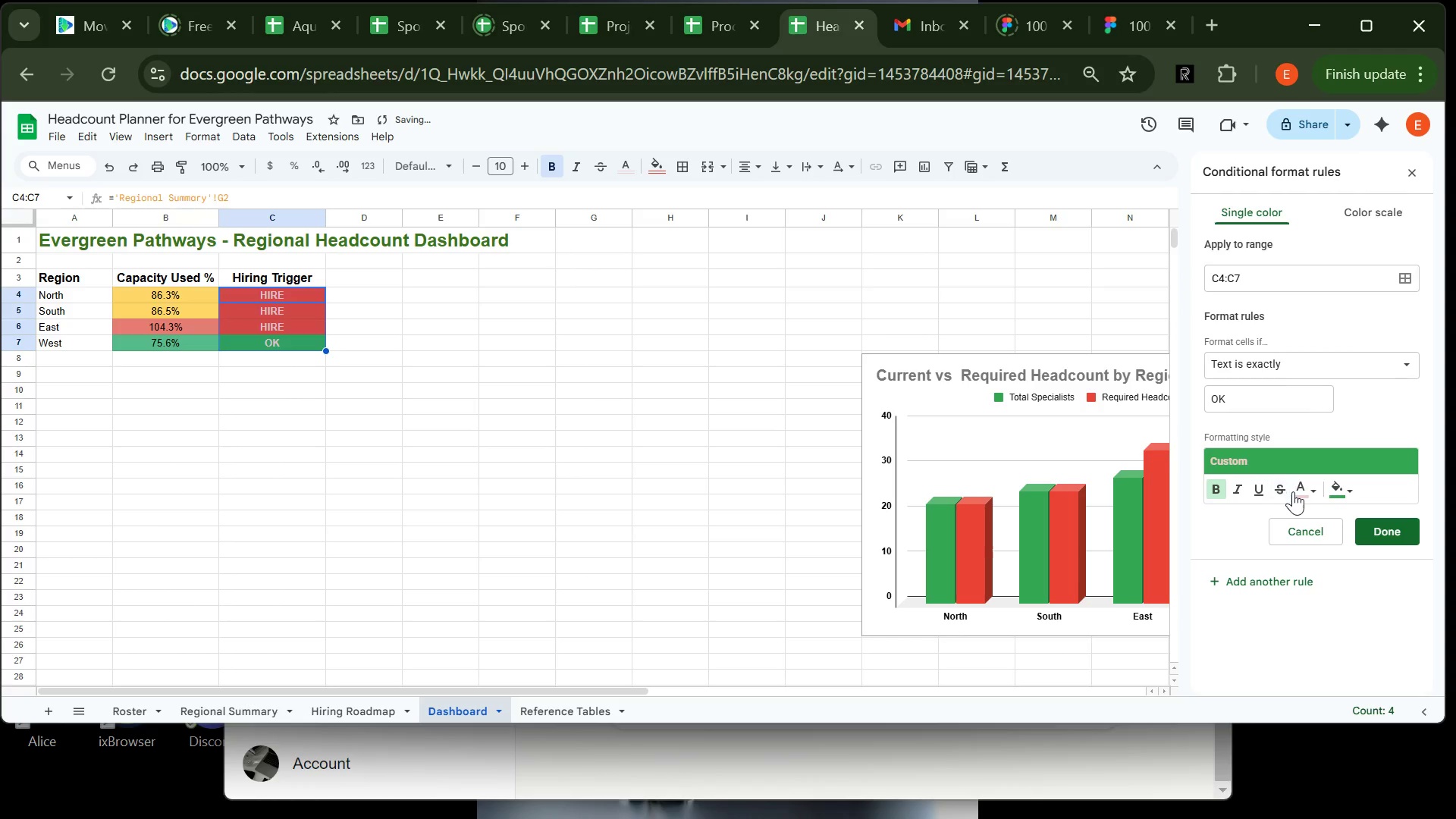 
left_click([1303, 493])
 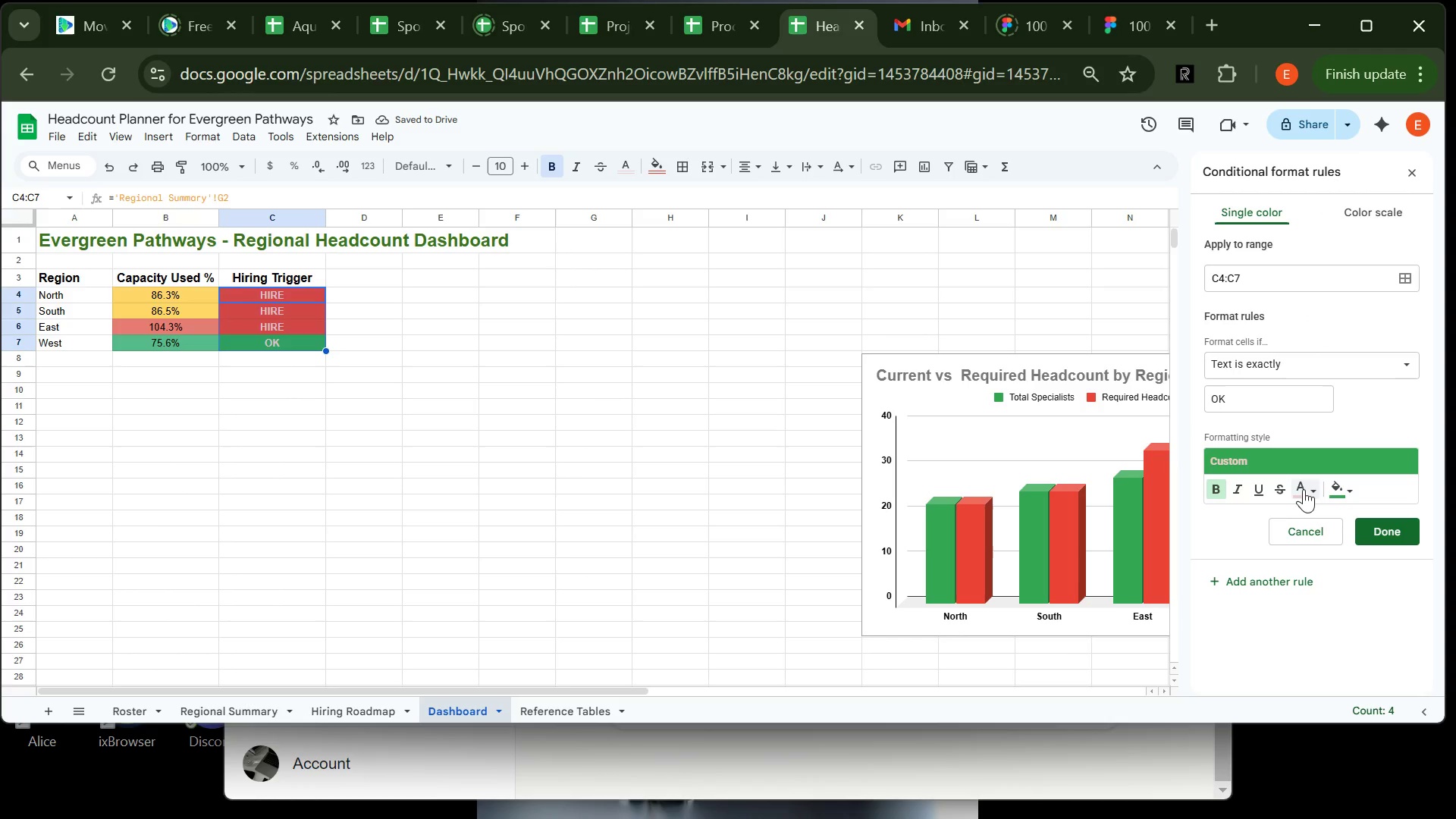 
left_click([1308, 489])
 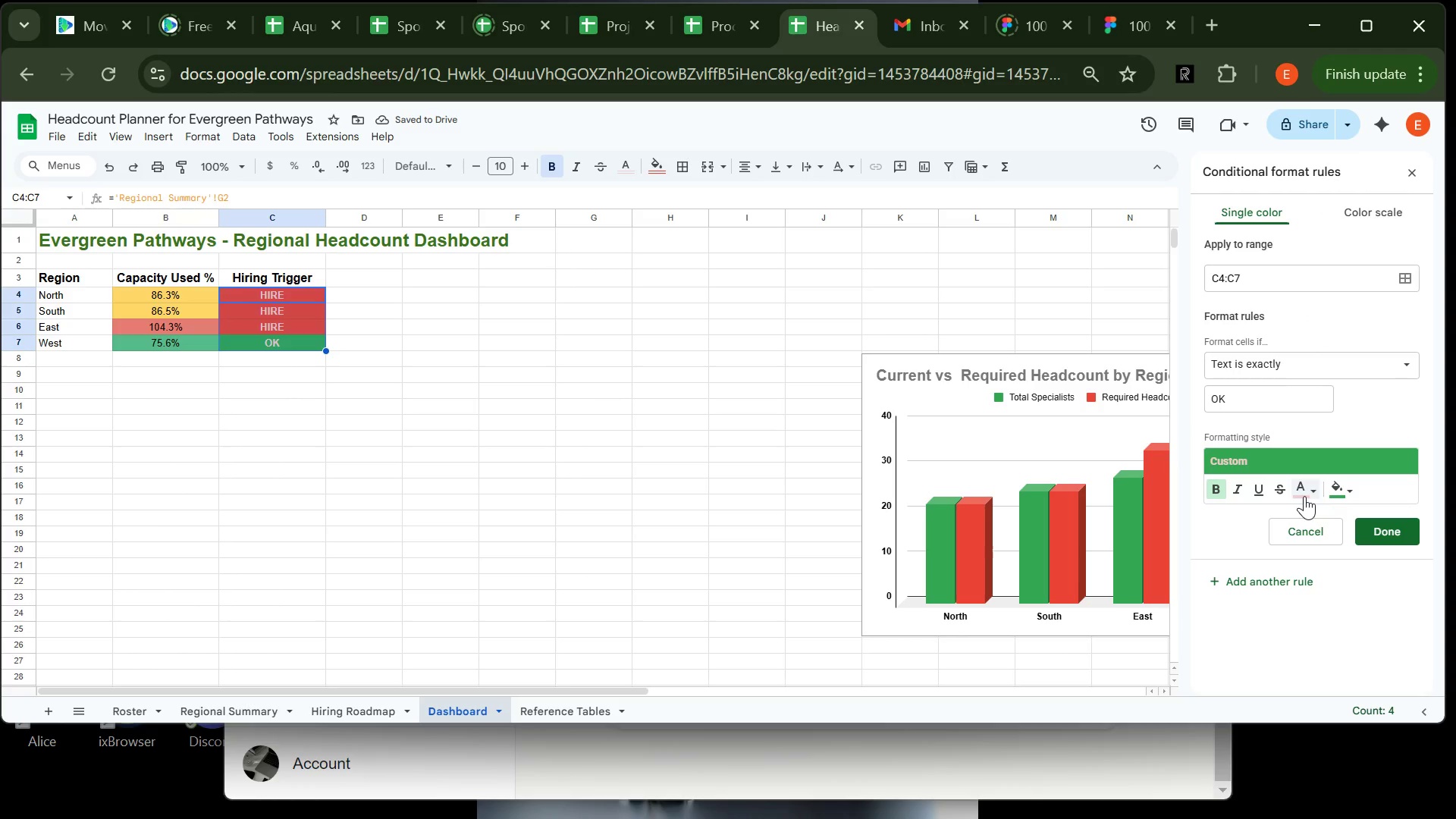 
left_click([1305, 496])
 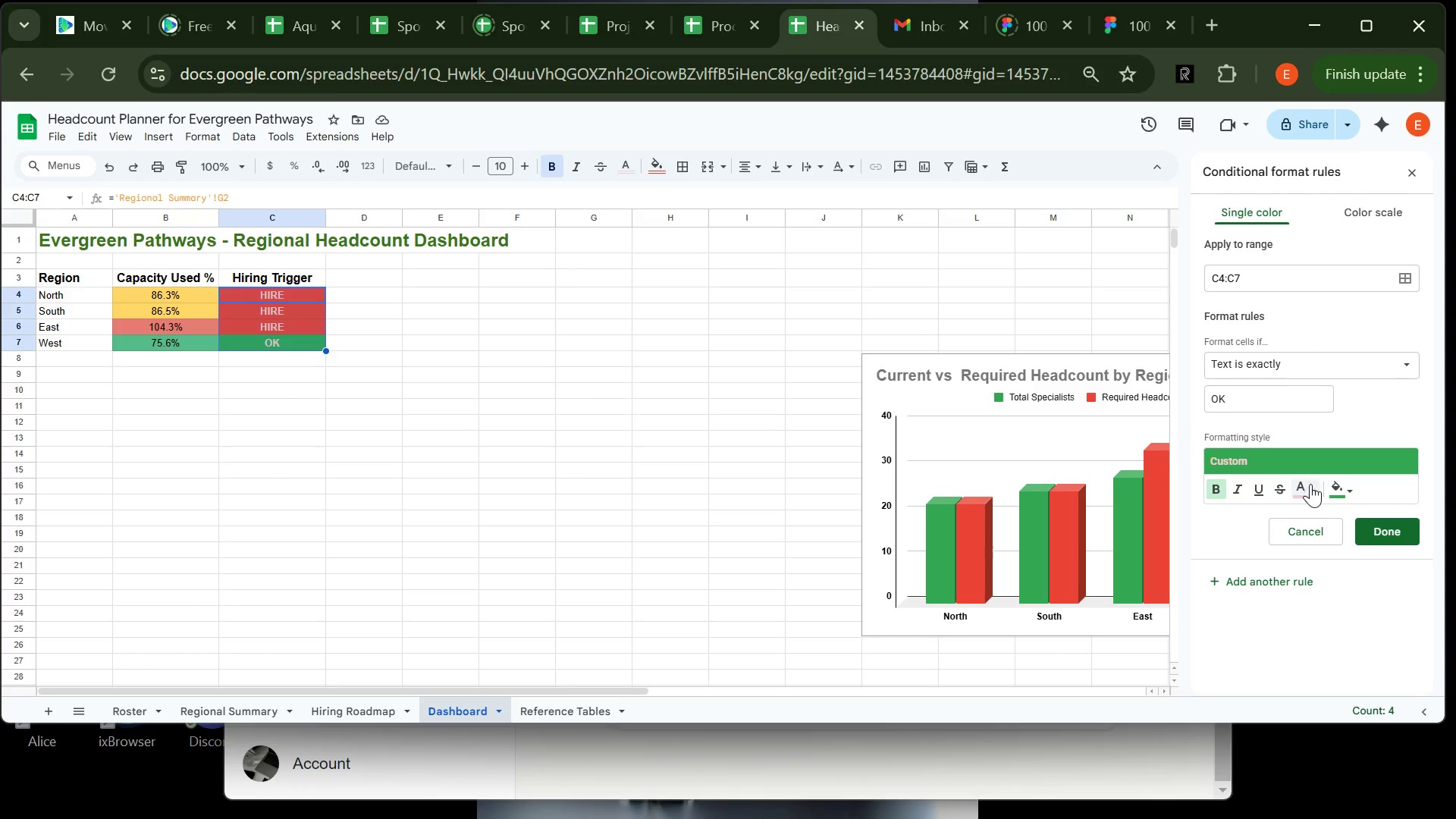 
left_click([1312, 491])
 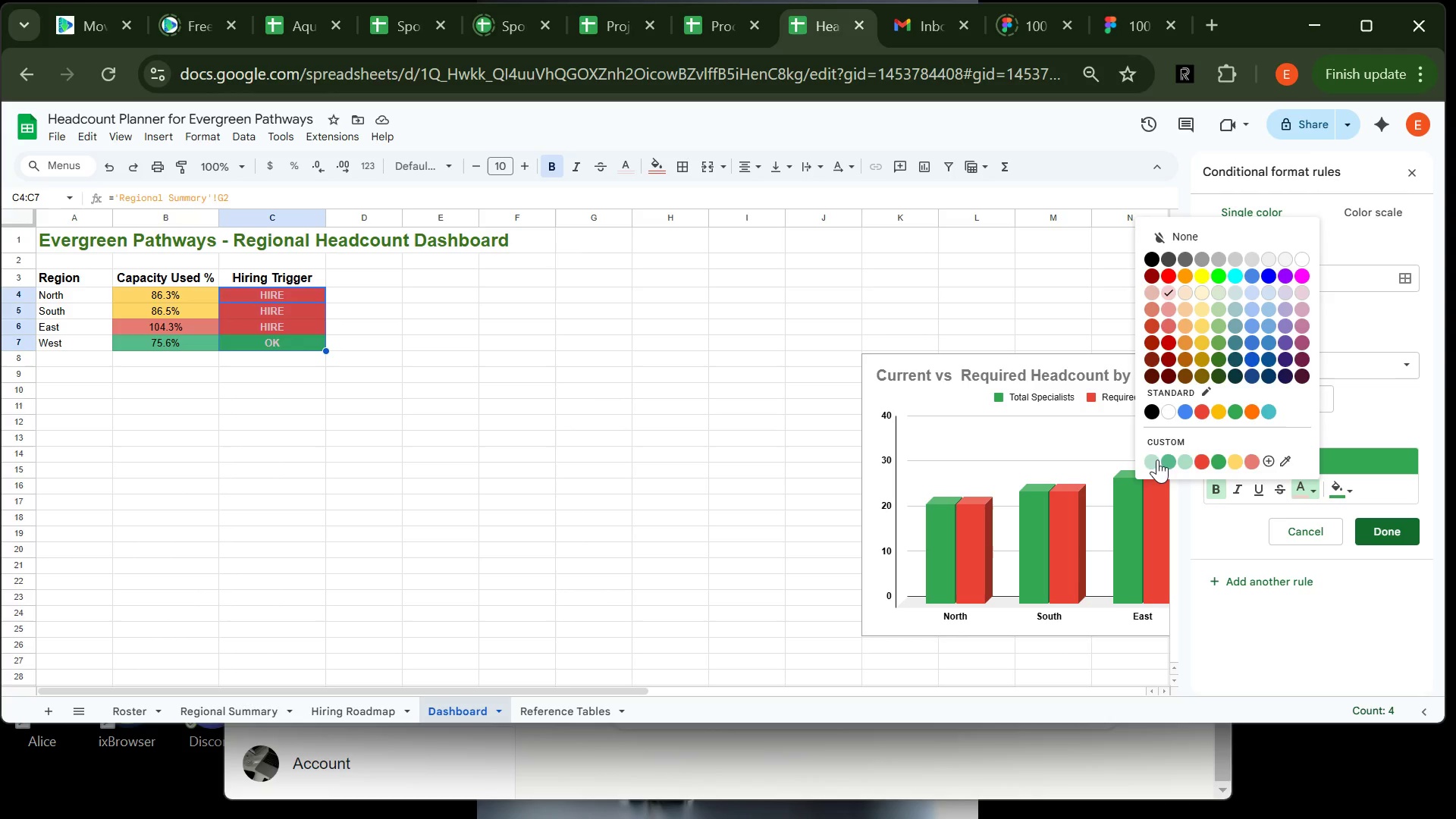 
left_click([1153, 460])
 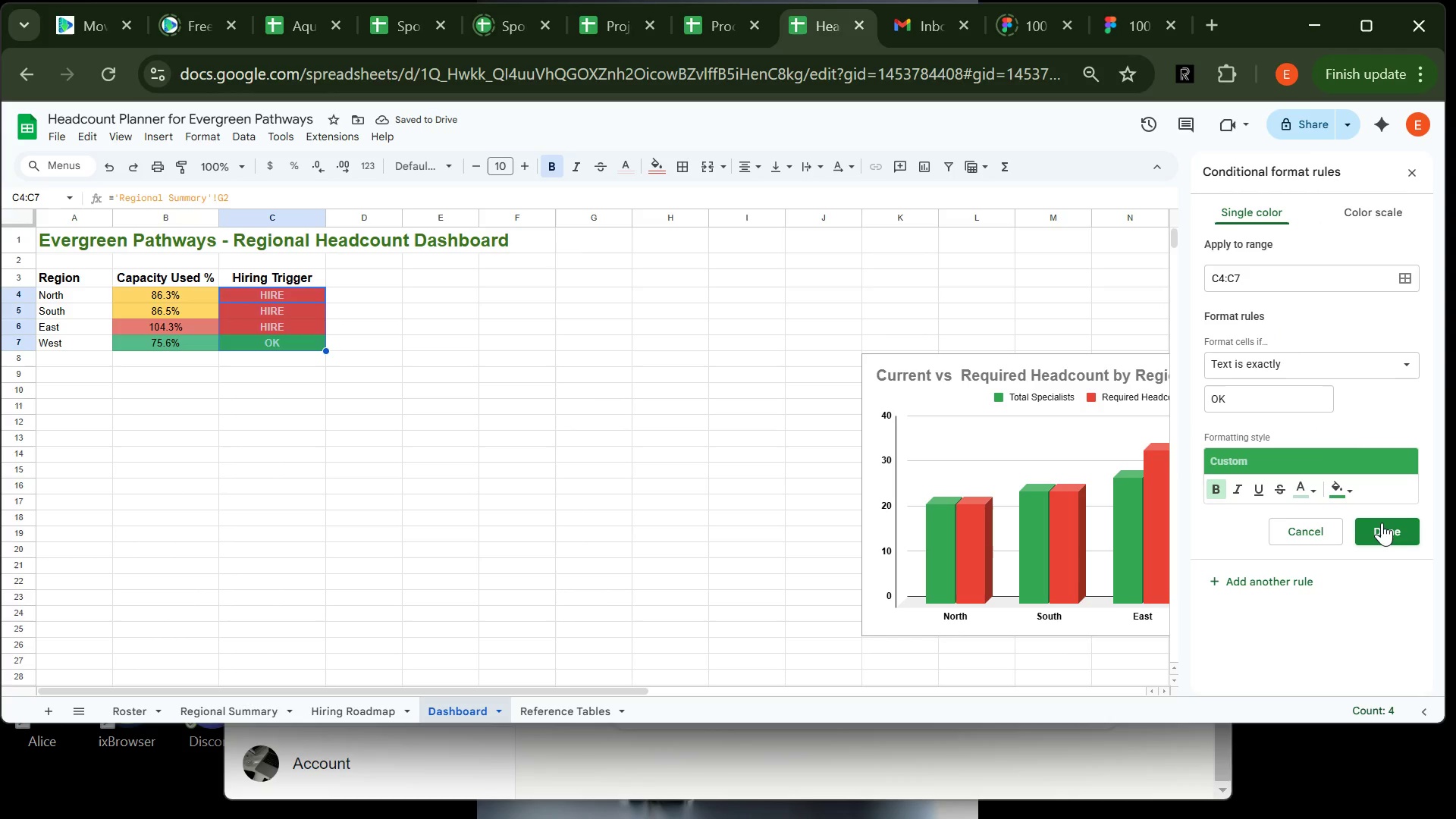 
left_click([1382, 522])
 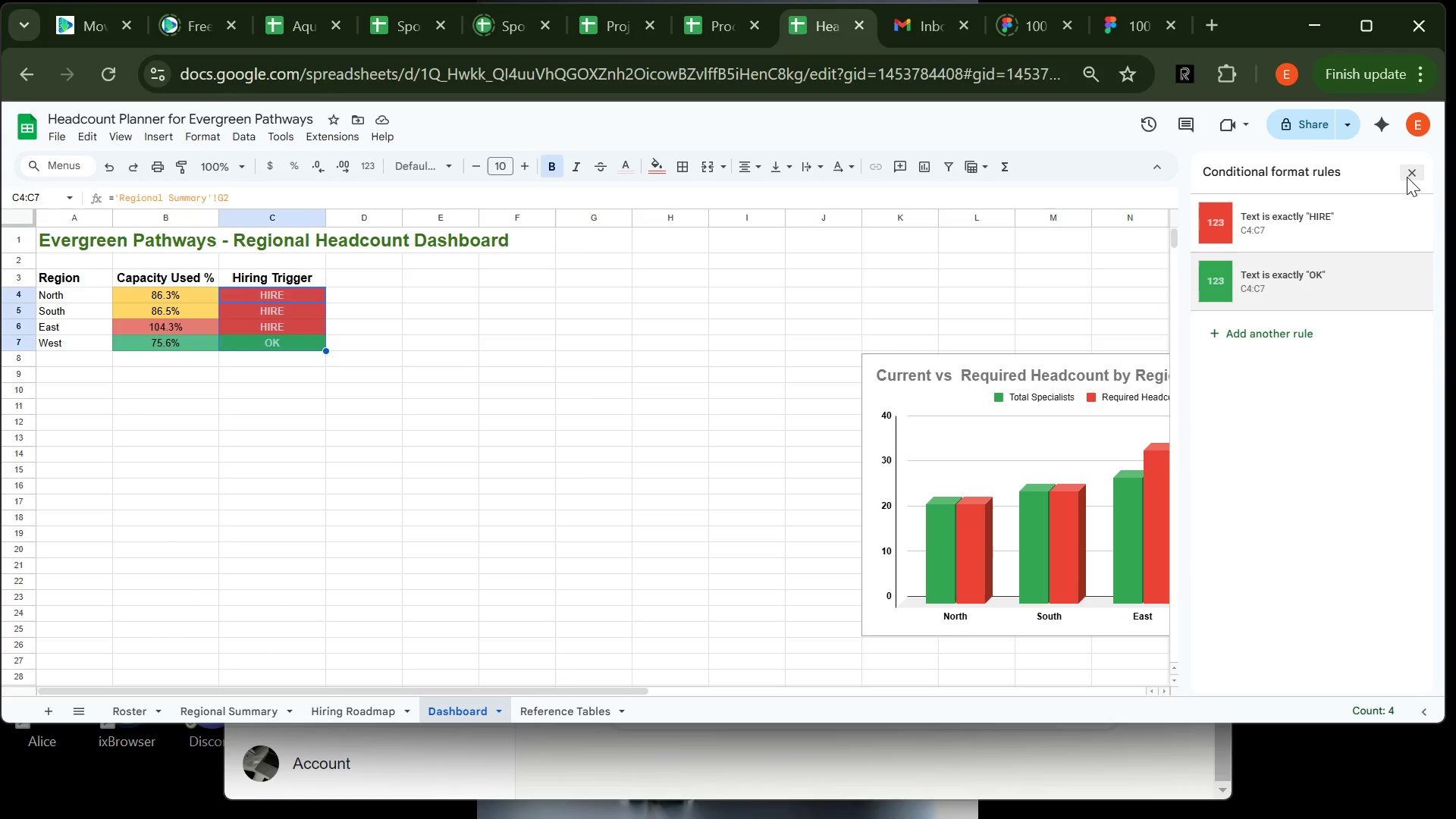 
left_click([1409, 175])
 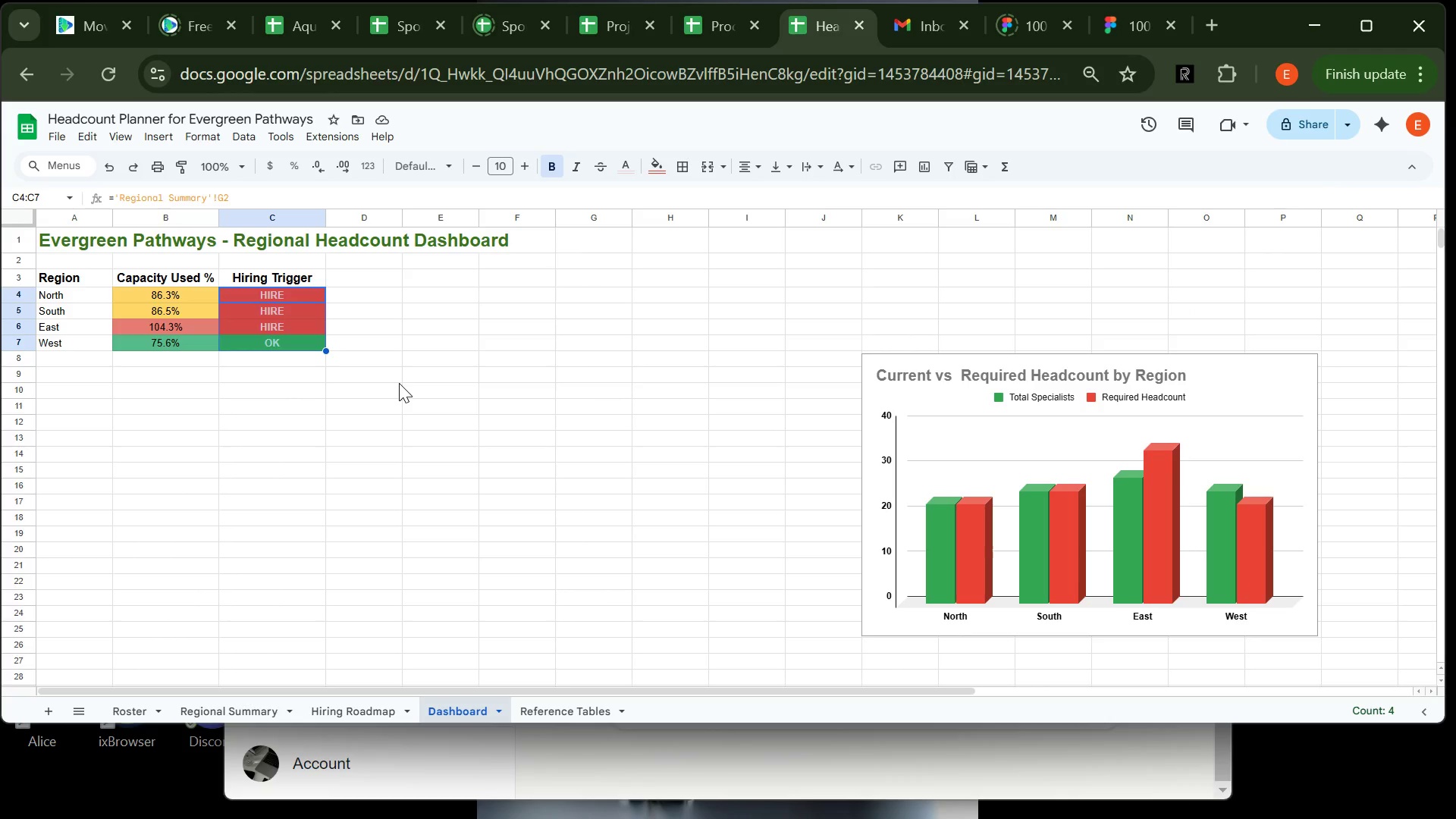 
left_click([399, 383])
 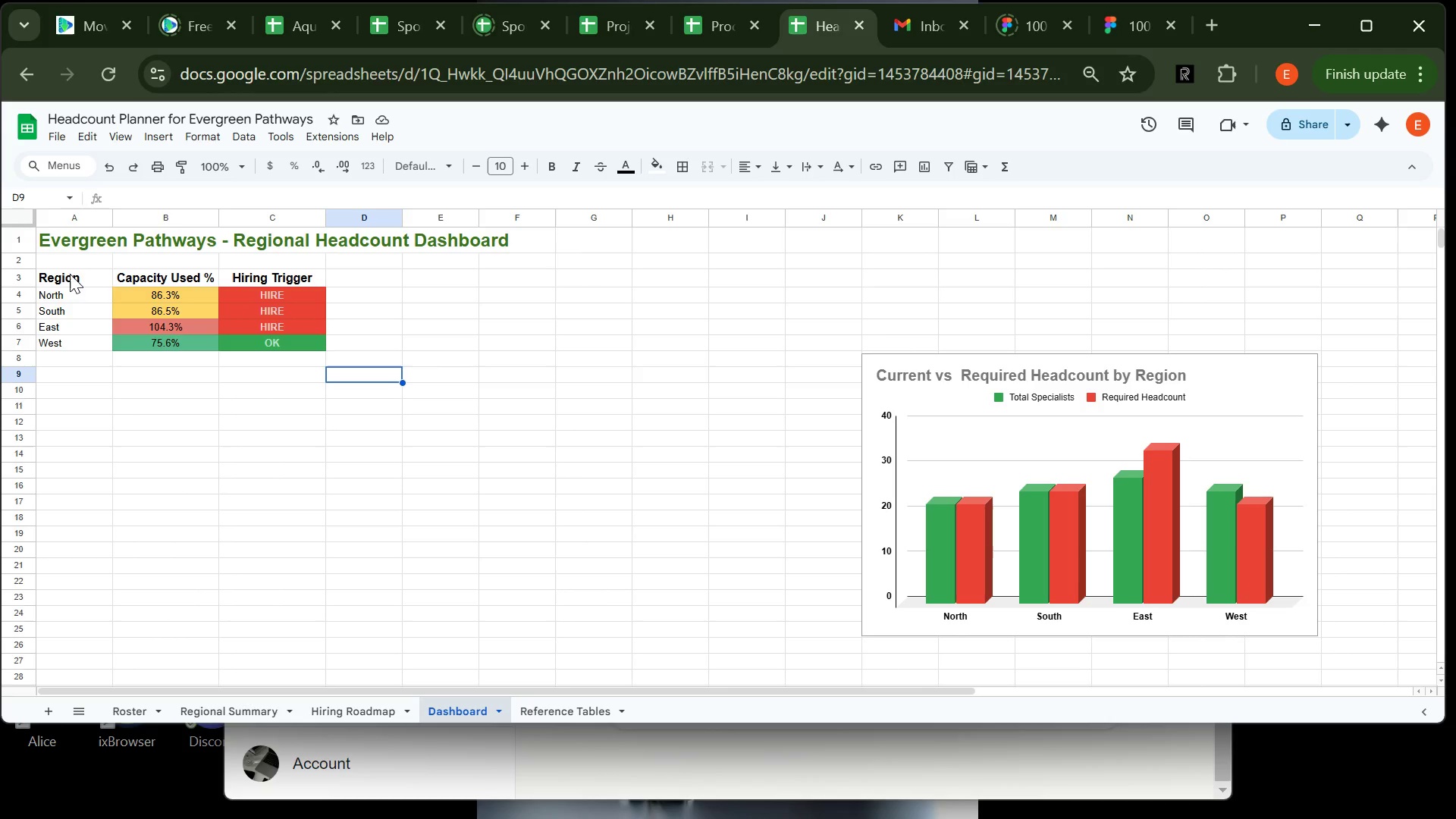 
left_click_drag(start_coordinate=[62, 271], to_coordinate=[267, 344])
 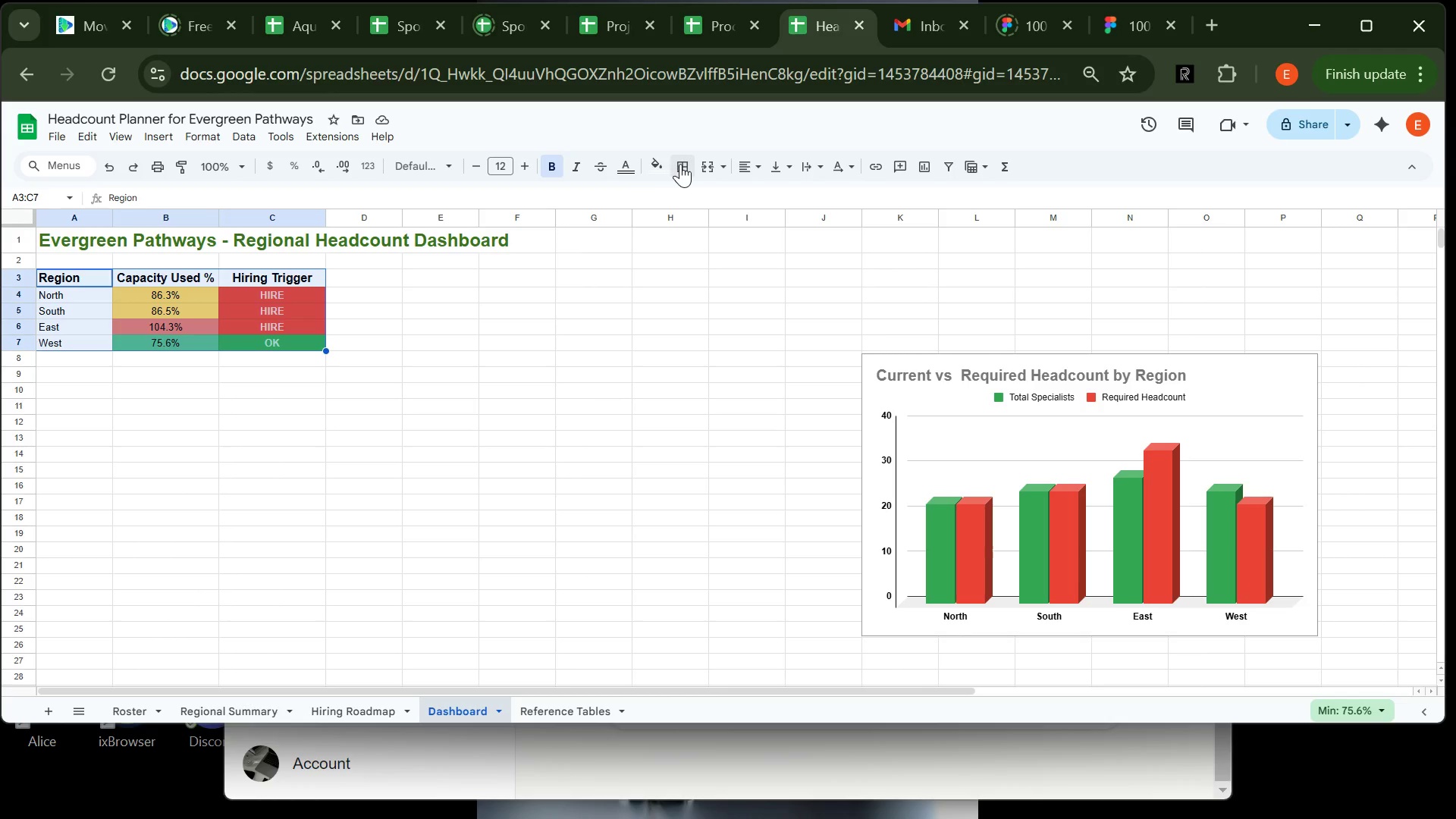 
left_click([683, 164])
 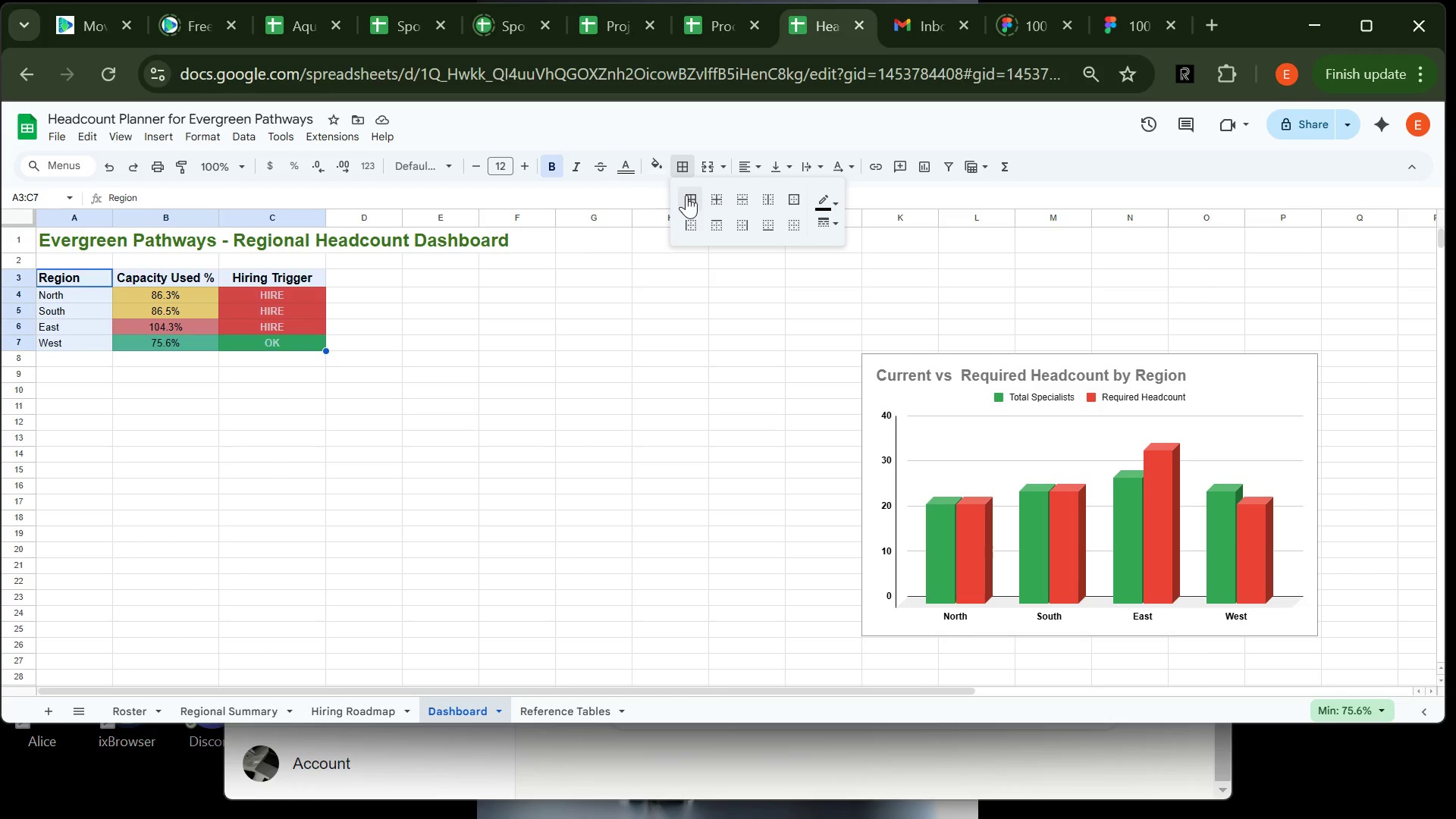 
left_click([686, 195])
 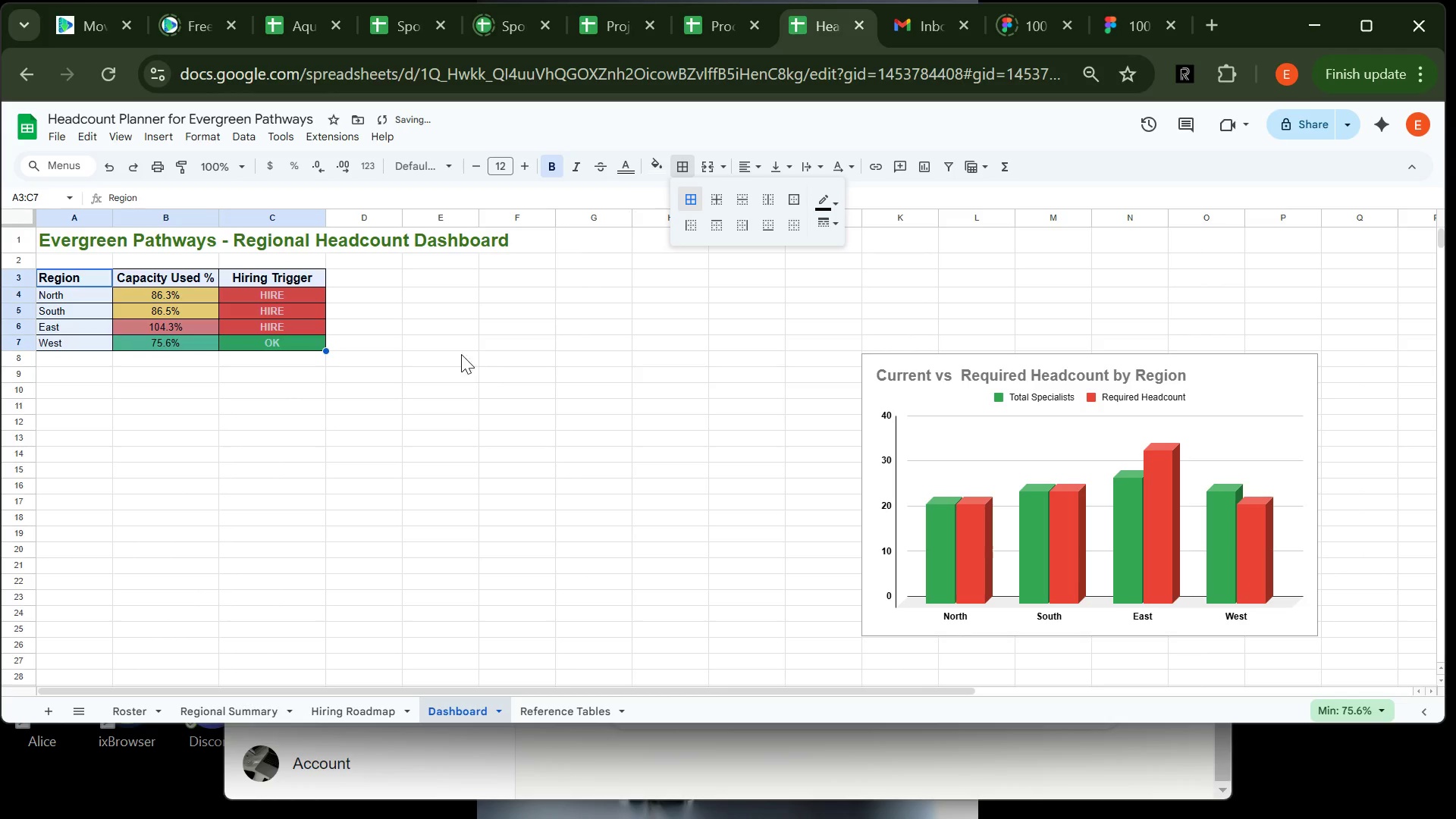 
left_click([450, 344])
 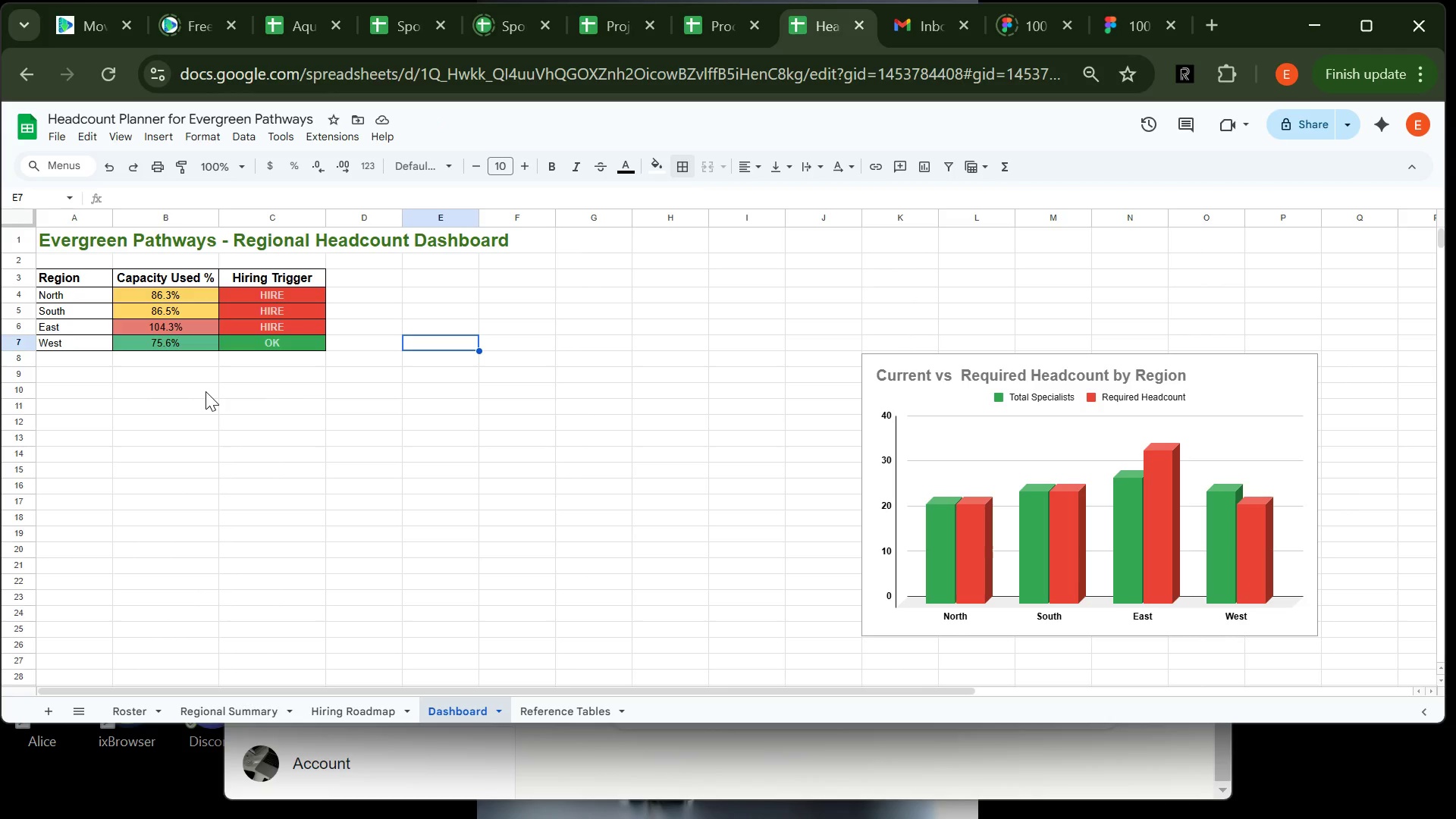 
wait(18.02)
 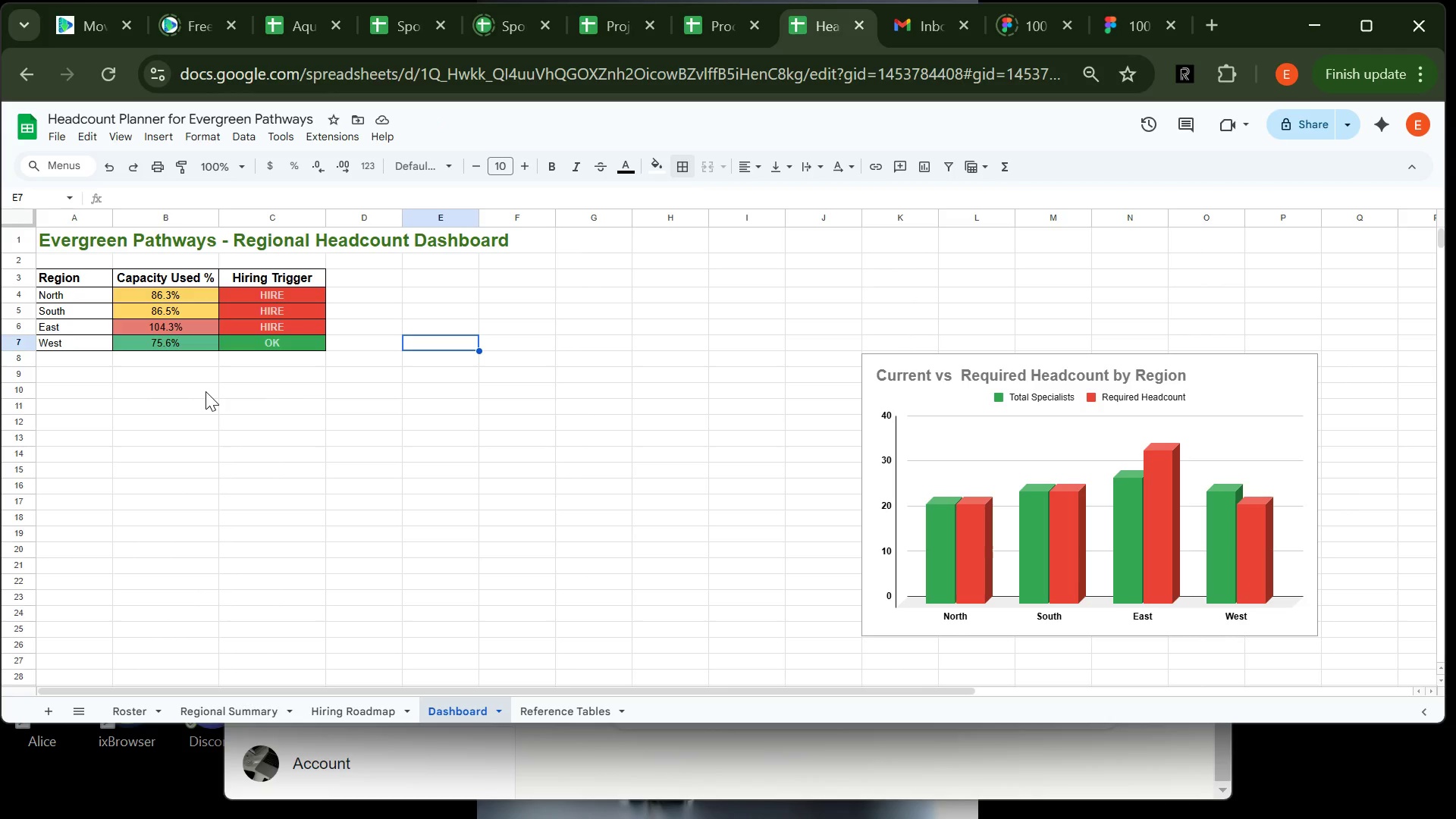 
left_click_drag(start_coordinate=[74, 282], to_coordinate=[271, 281])
 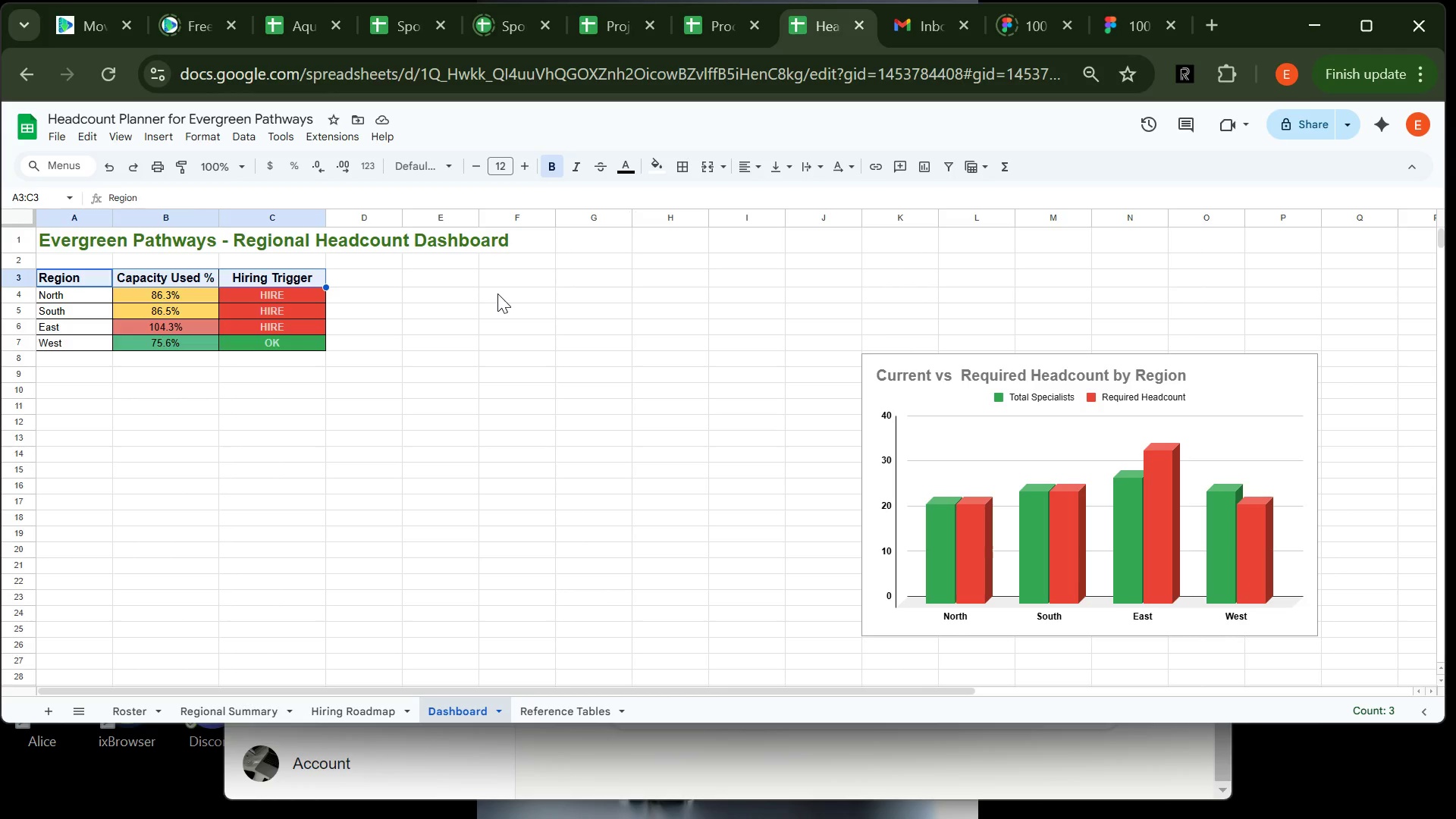 
wait(10.61)
 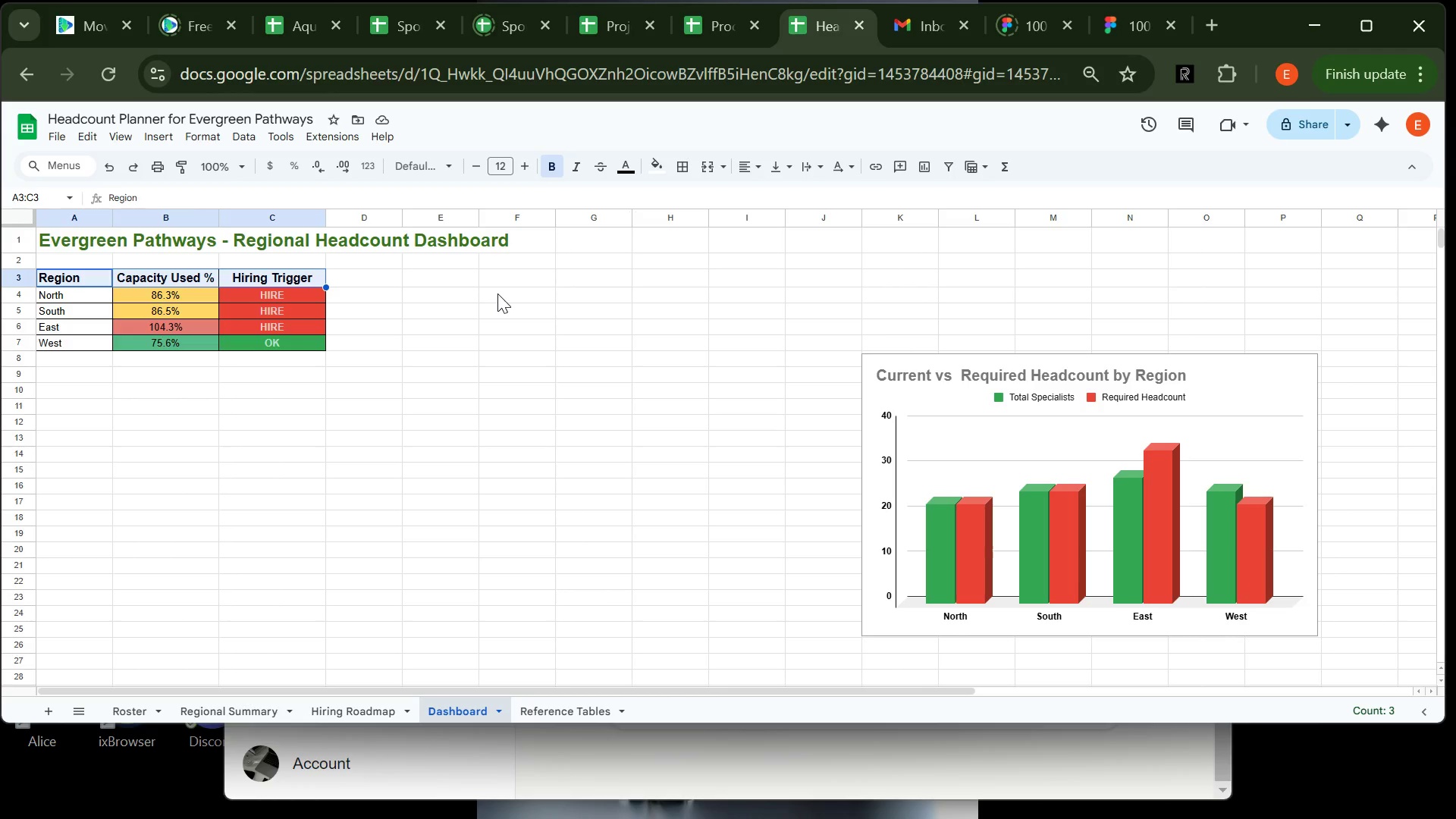 
left_click([408, 280])
 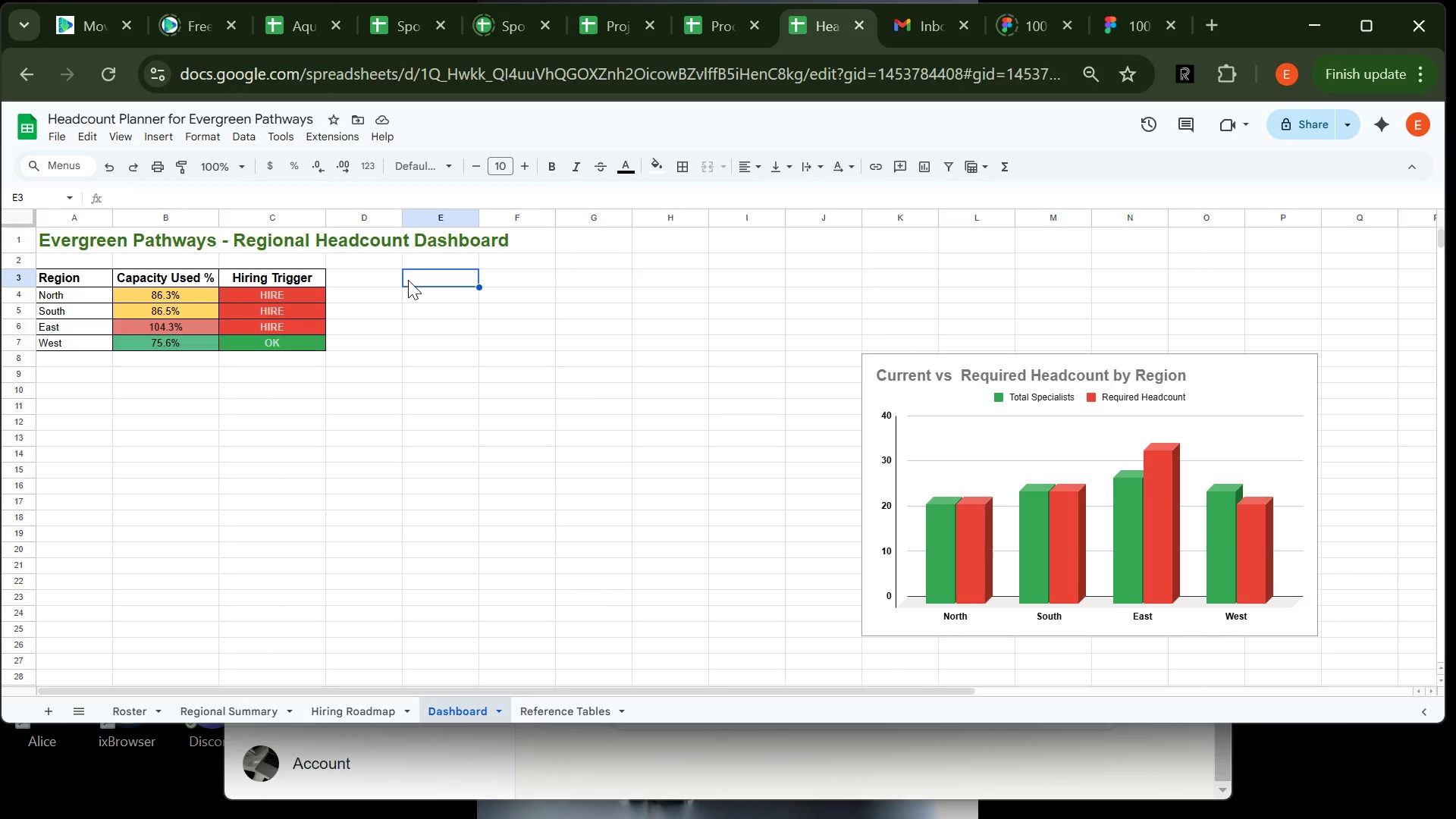 
type(TOTal)
key(Backspace)
key(Backspace)
key(Backspace)
 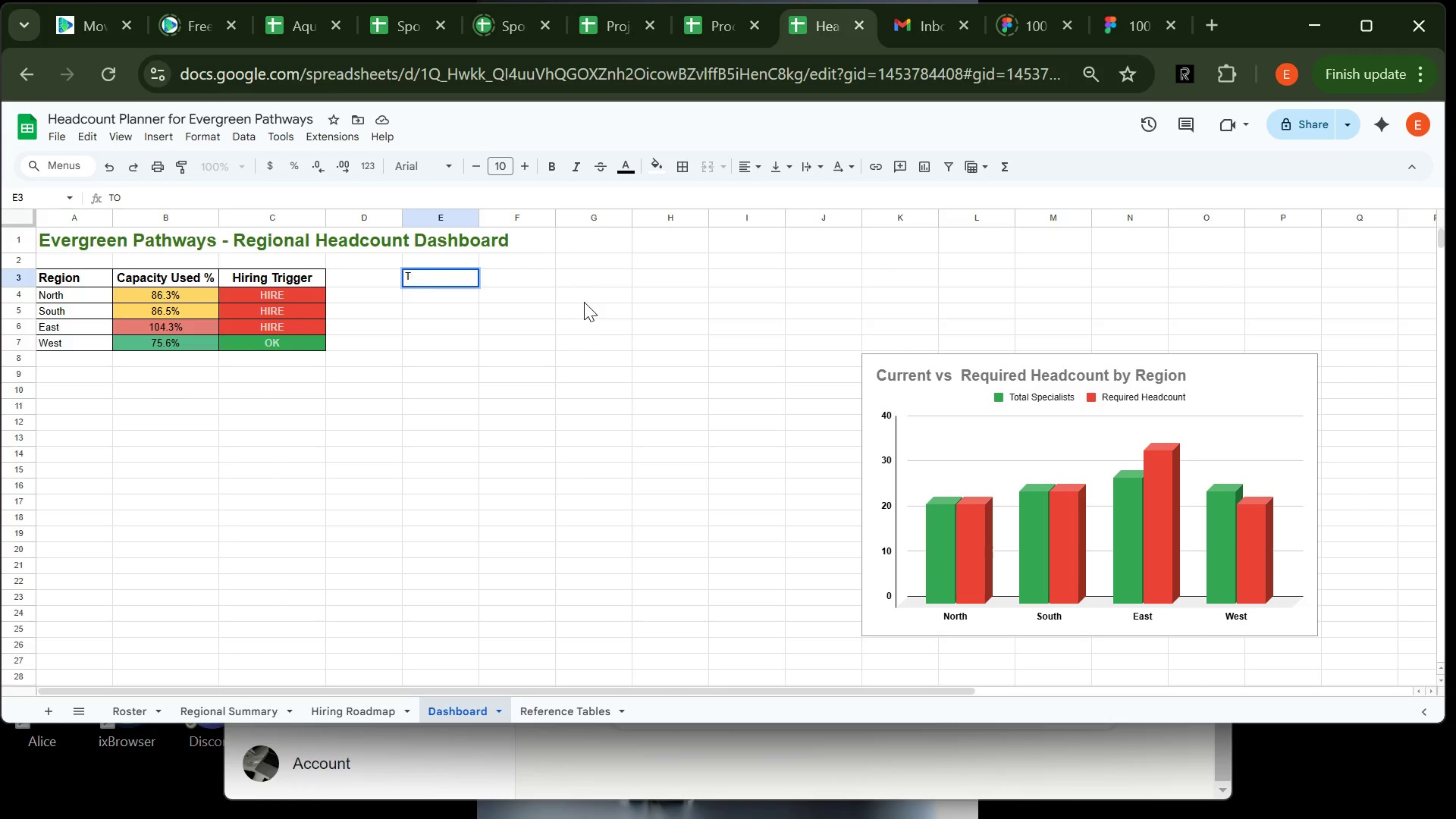 
key(Backspace)
type(otal Specialists)
 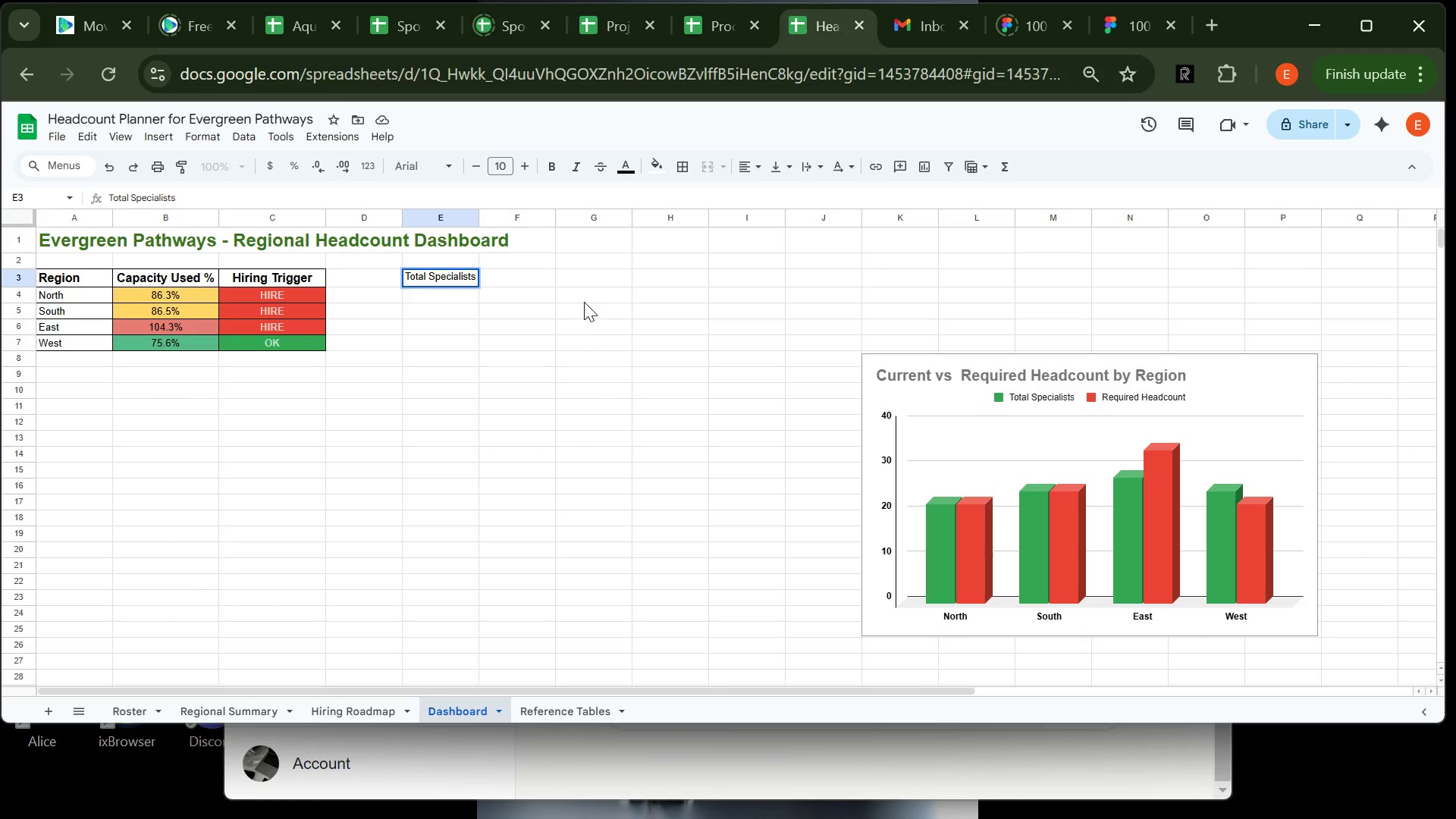 
key(Enter)
 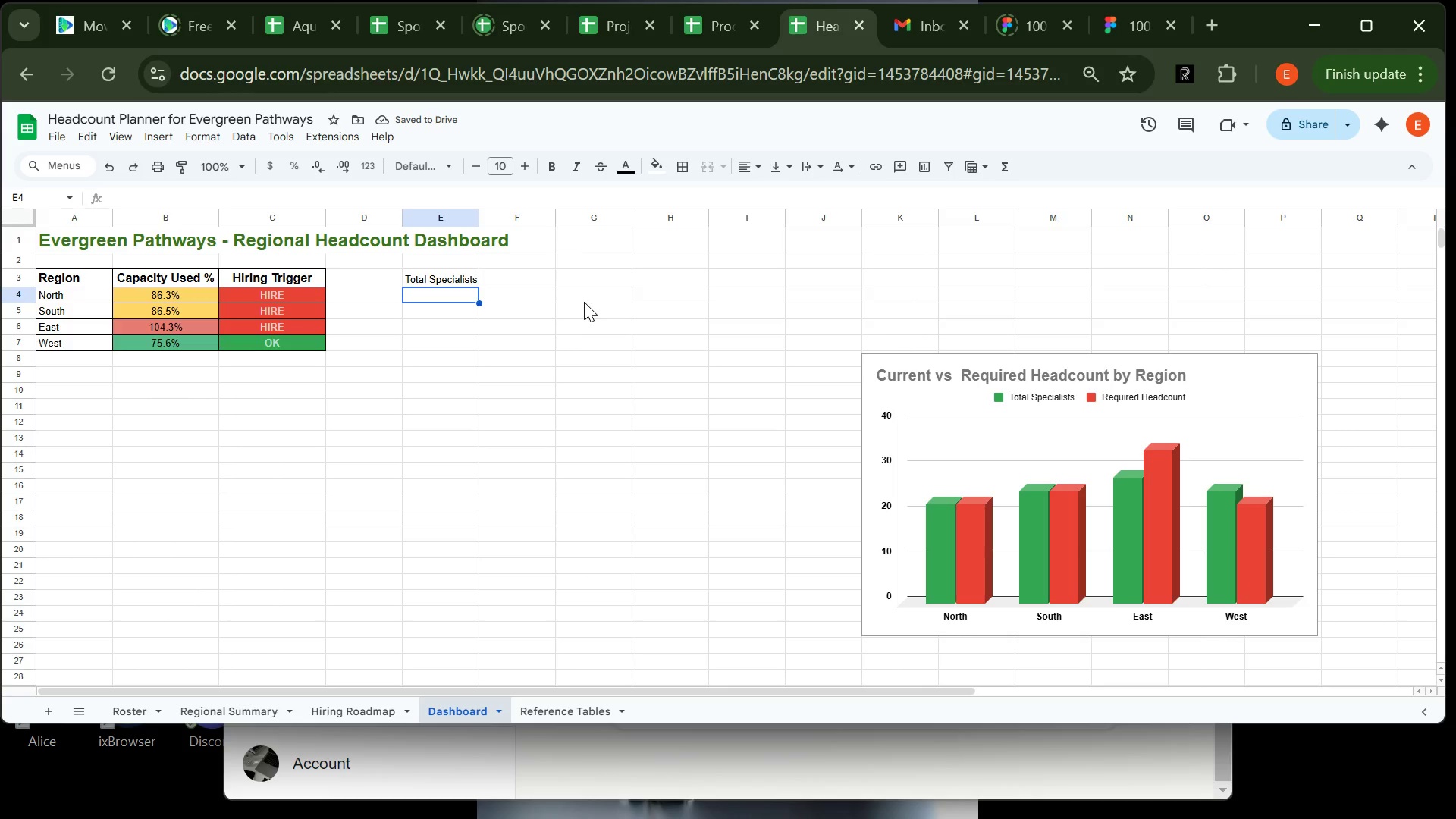 
type(Total Active MOves)
 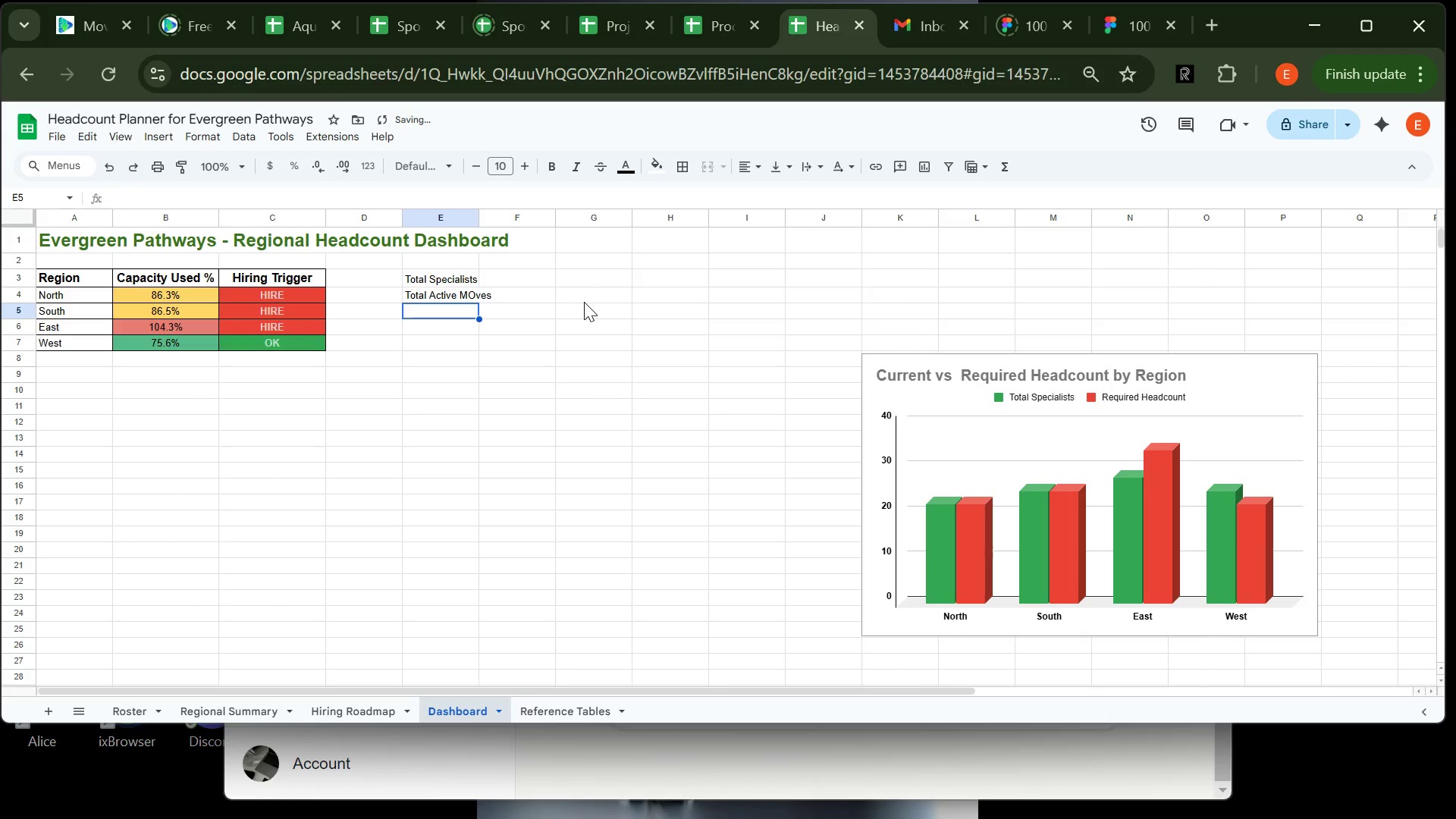 
 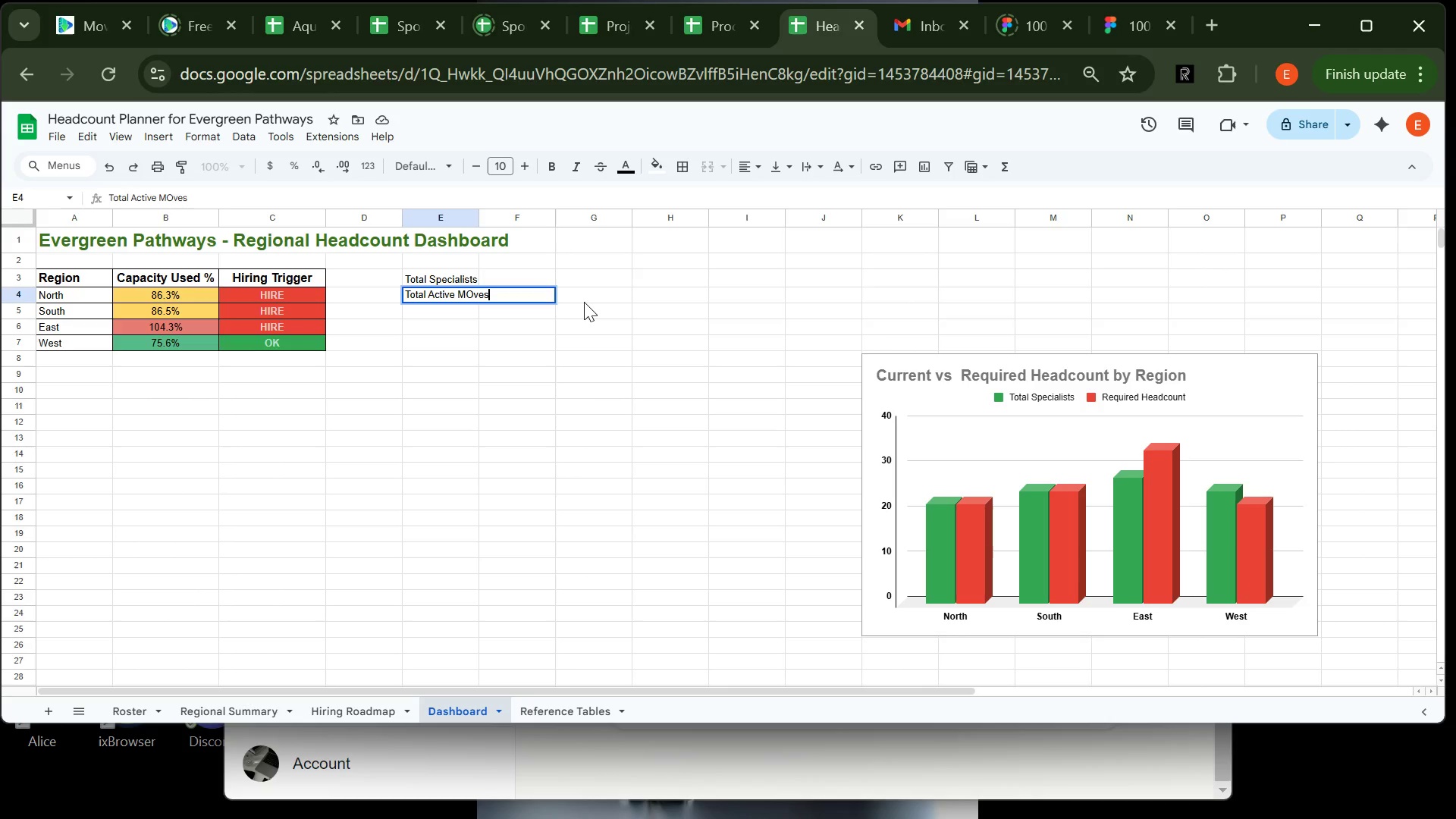 
key(Enter)
 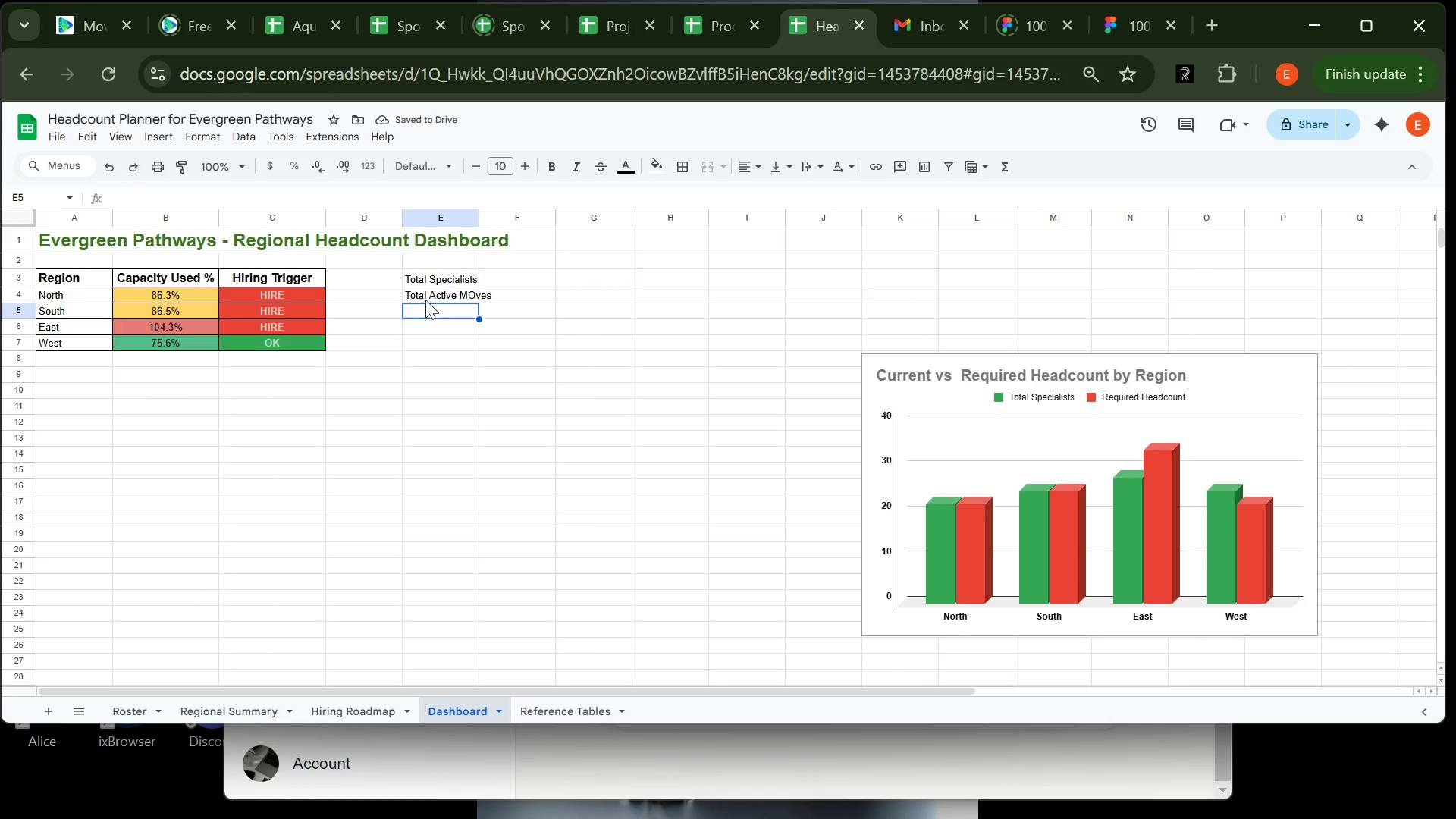 
double_click([424, 299])
 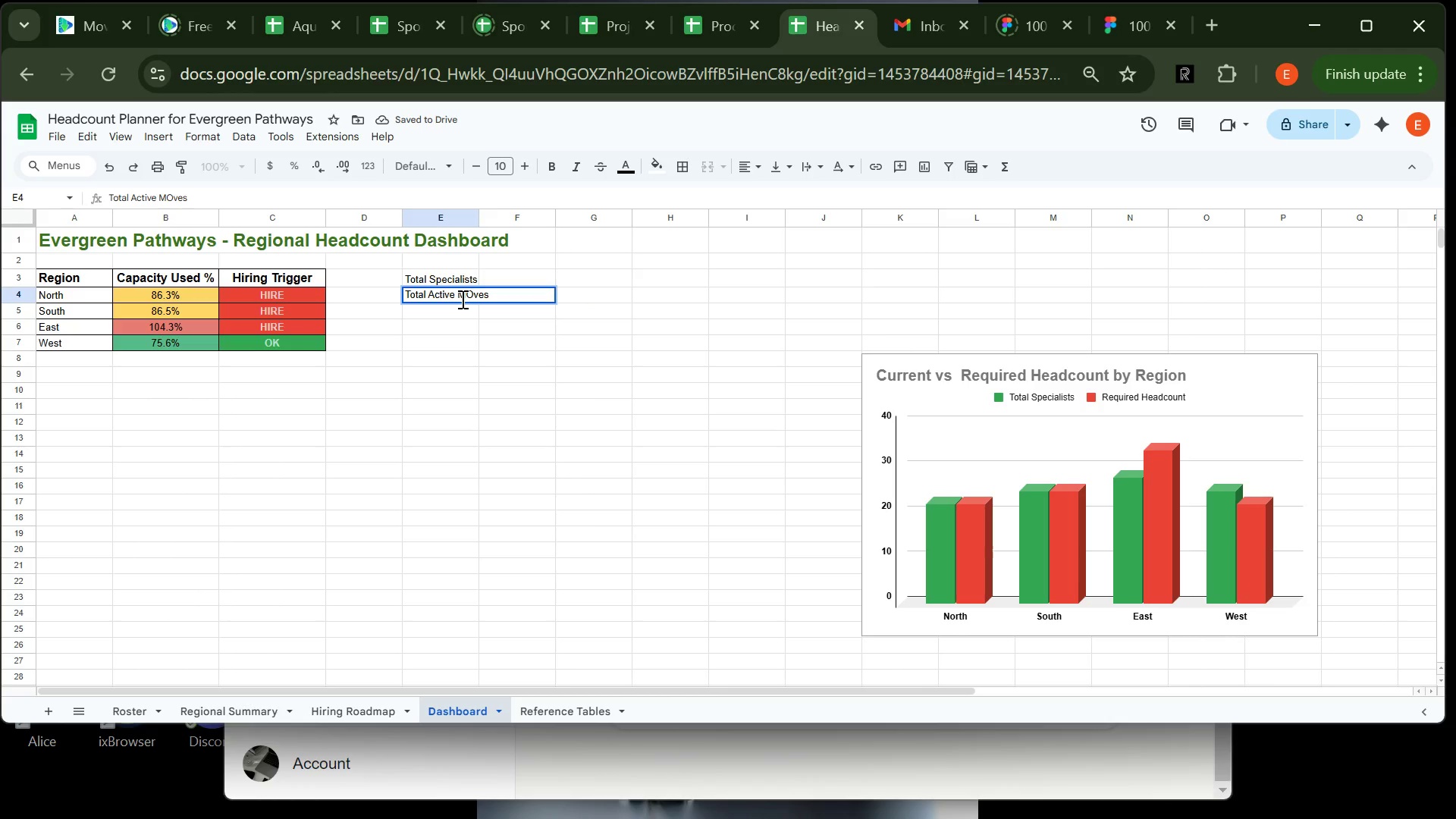 
key(Backspace)
key(Backspace)
key(Backspace)
key(Backspace)
type(oves)
 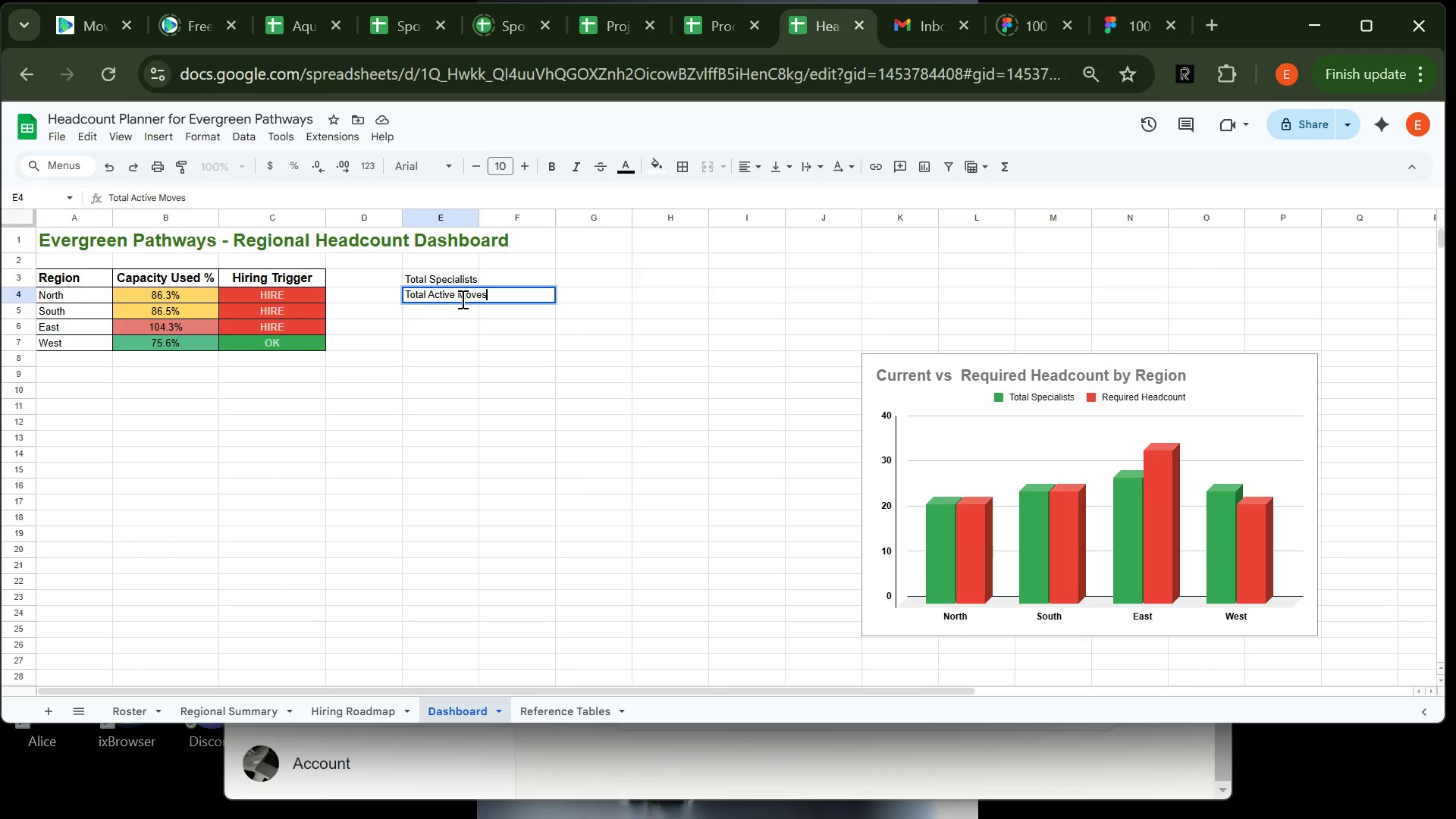 
key(Enter)
 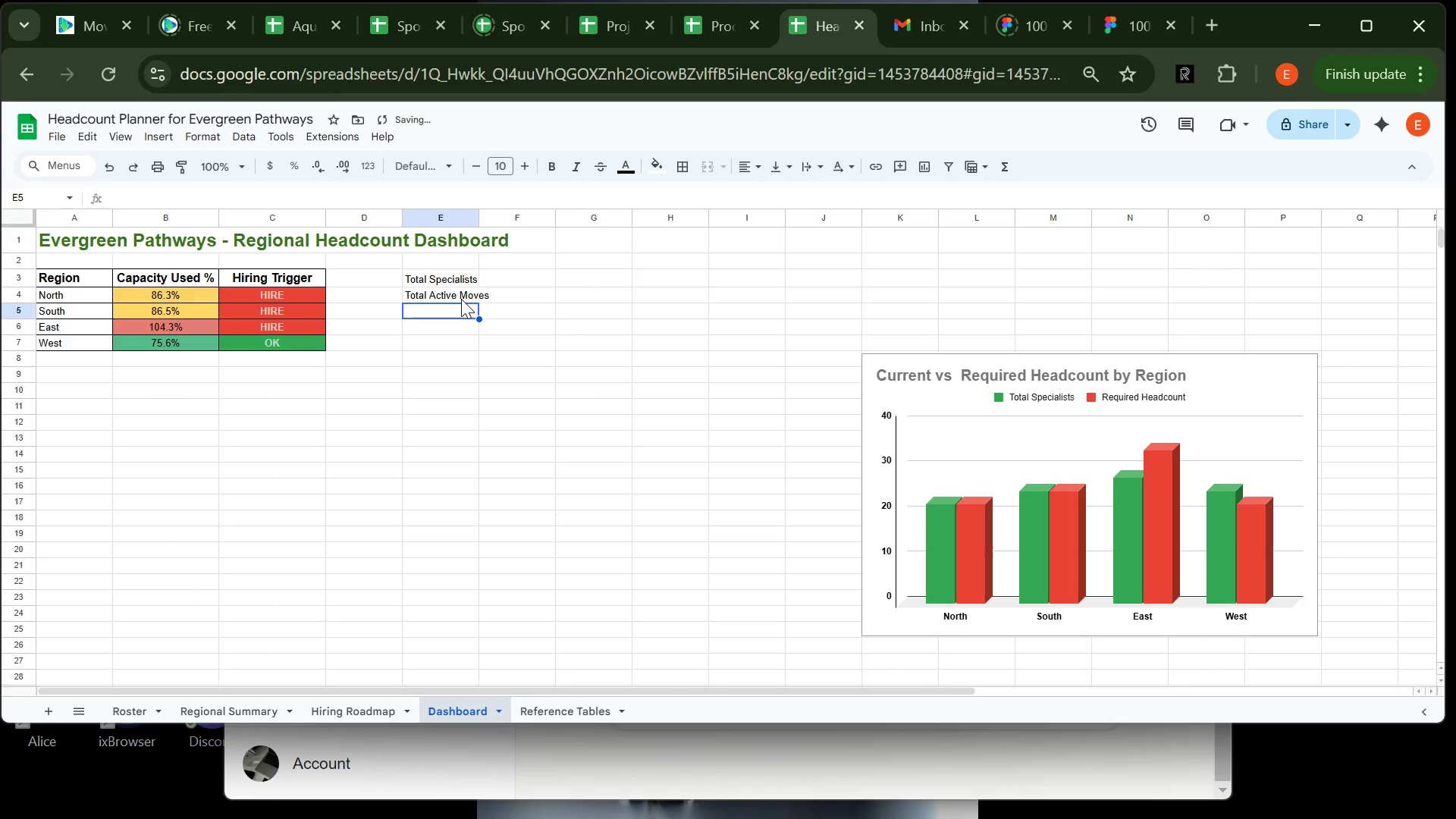 
type(Overall Capacity)
 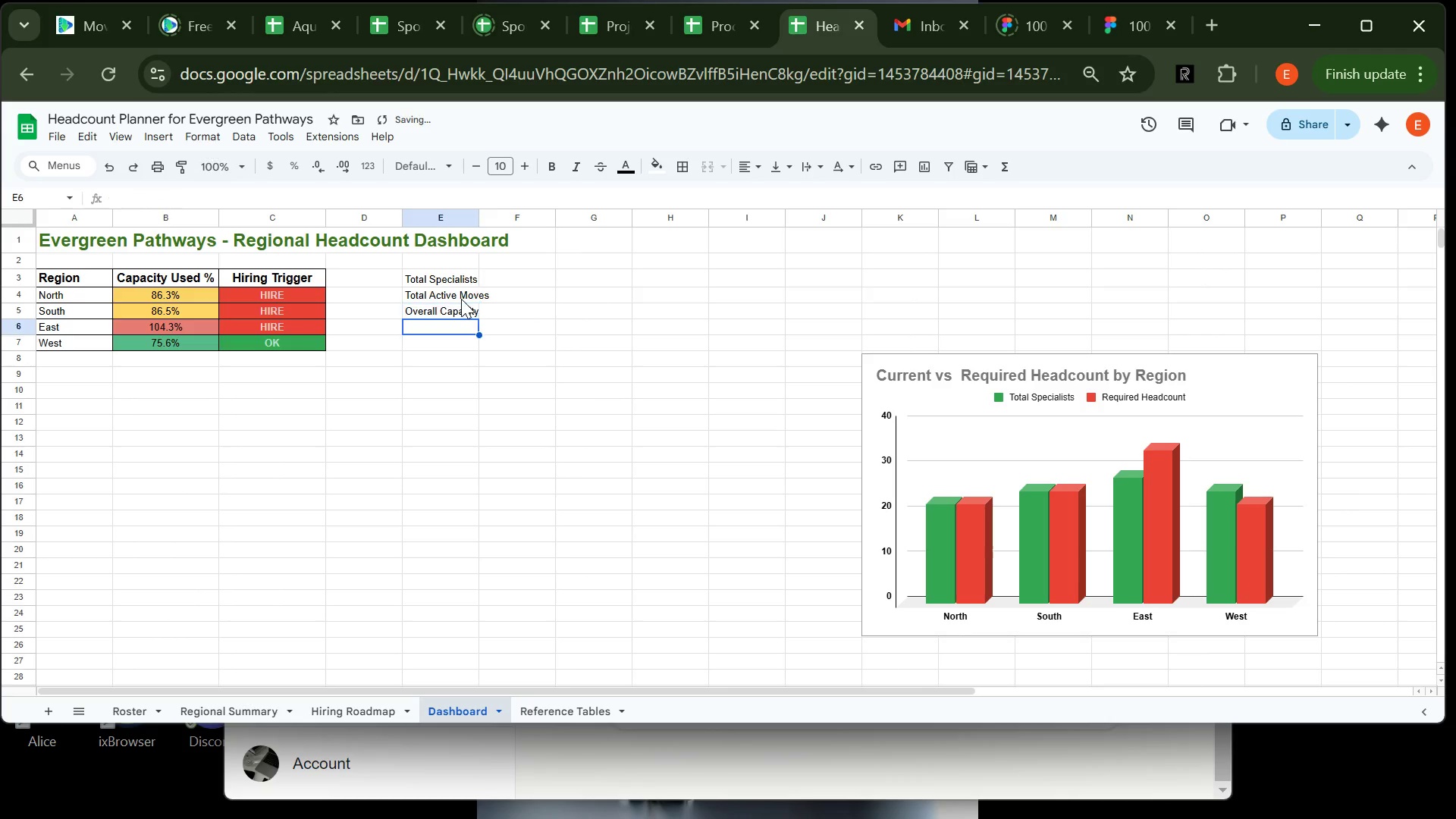 
key(Enter)
 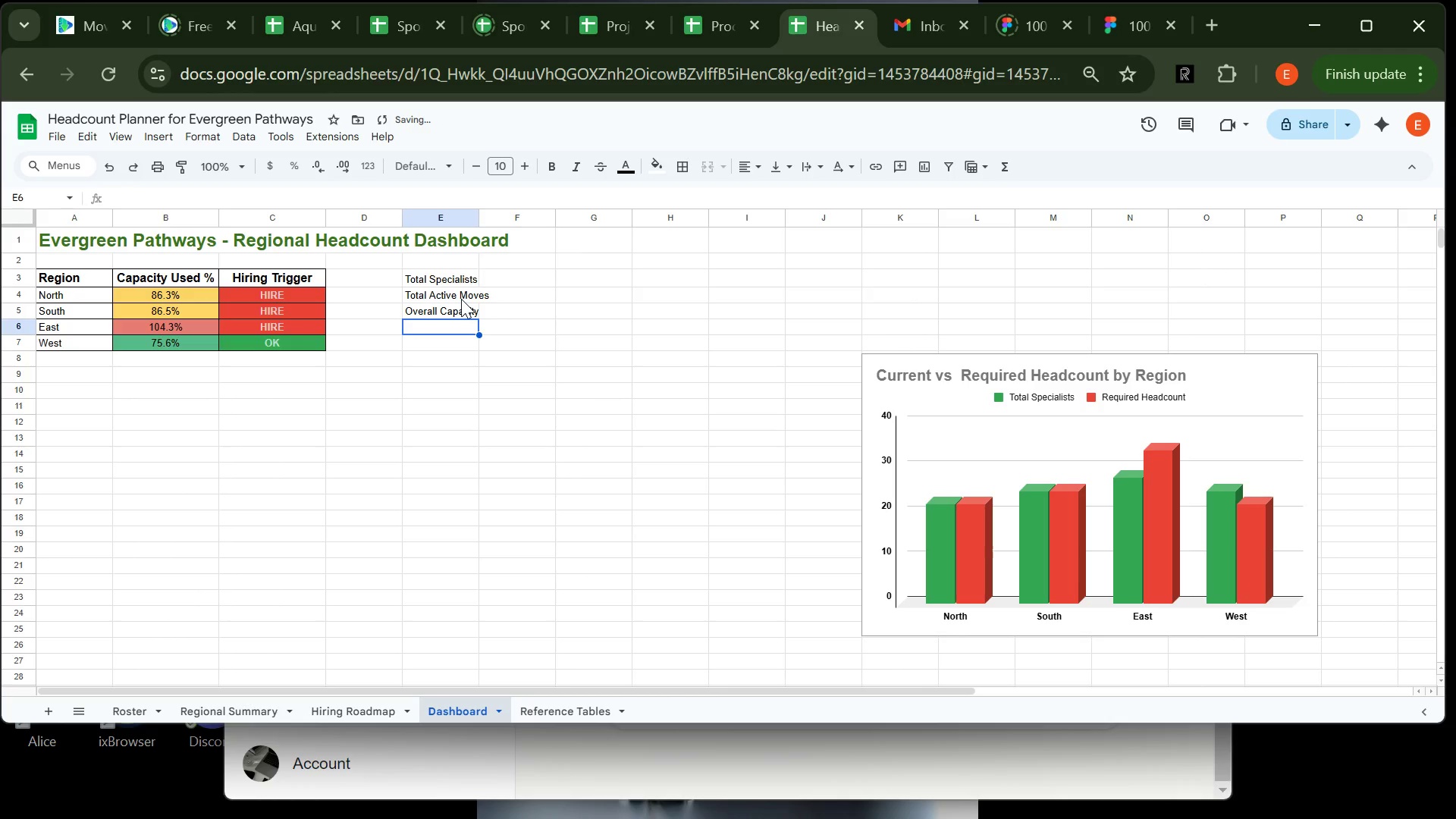 
type(Ues\\)
key(Backspace)
key(Backspace)
key(Backspace)
key(Backspace)
type(sed)
 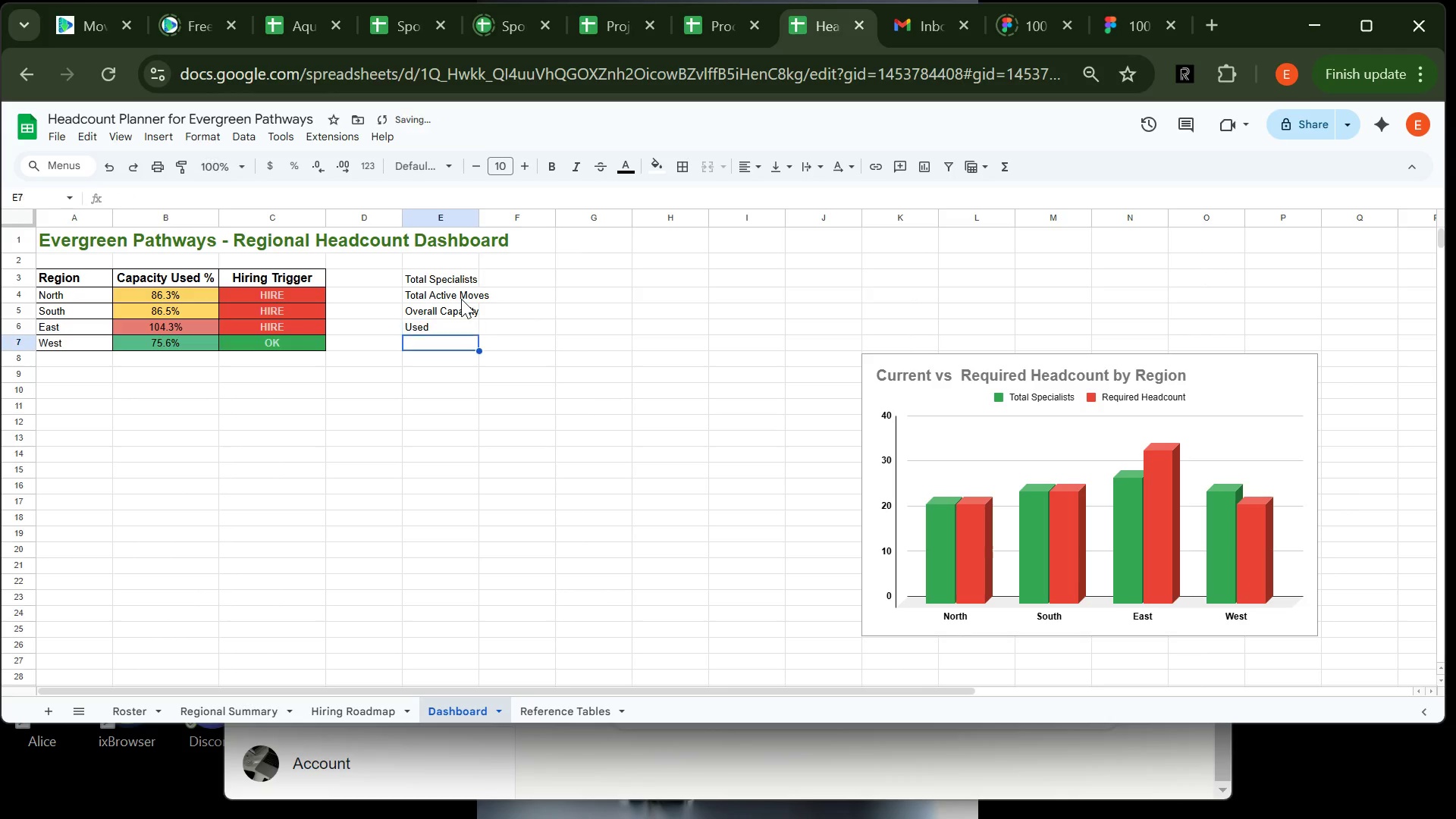 
key(Enter)
 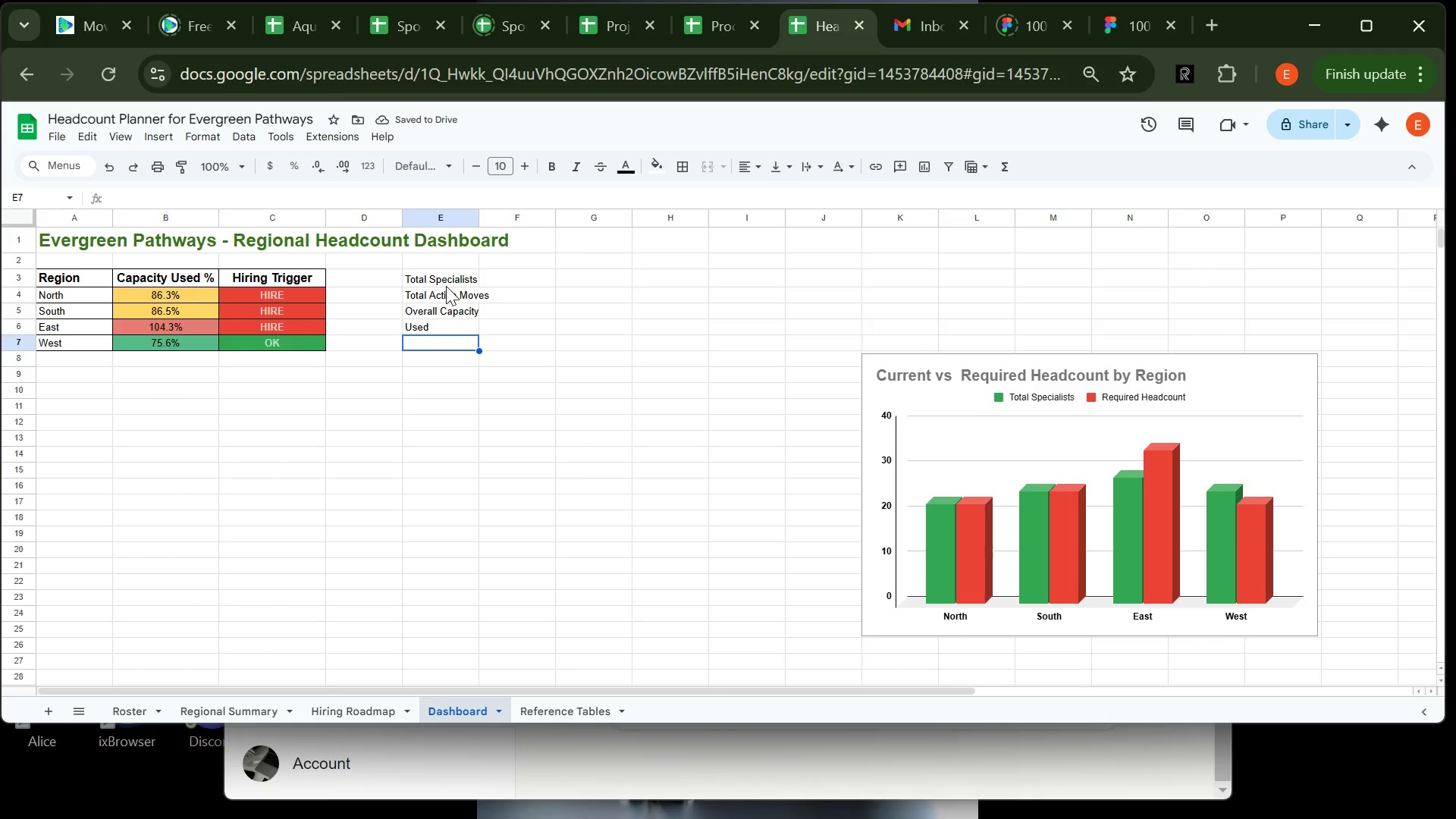 
left_click([447, 280])
 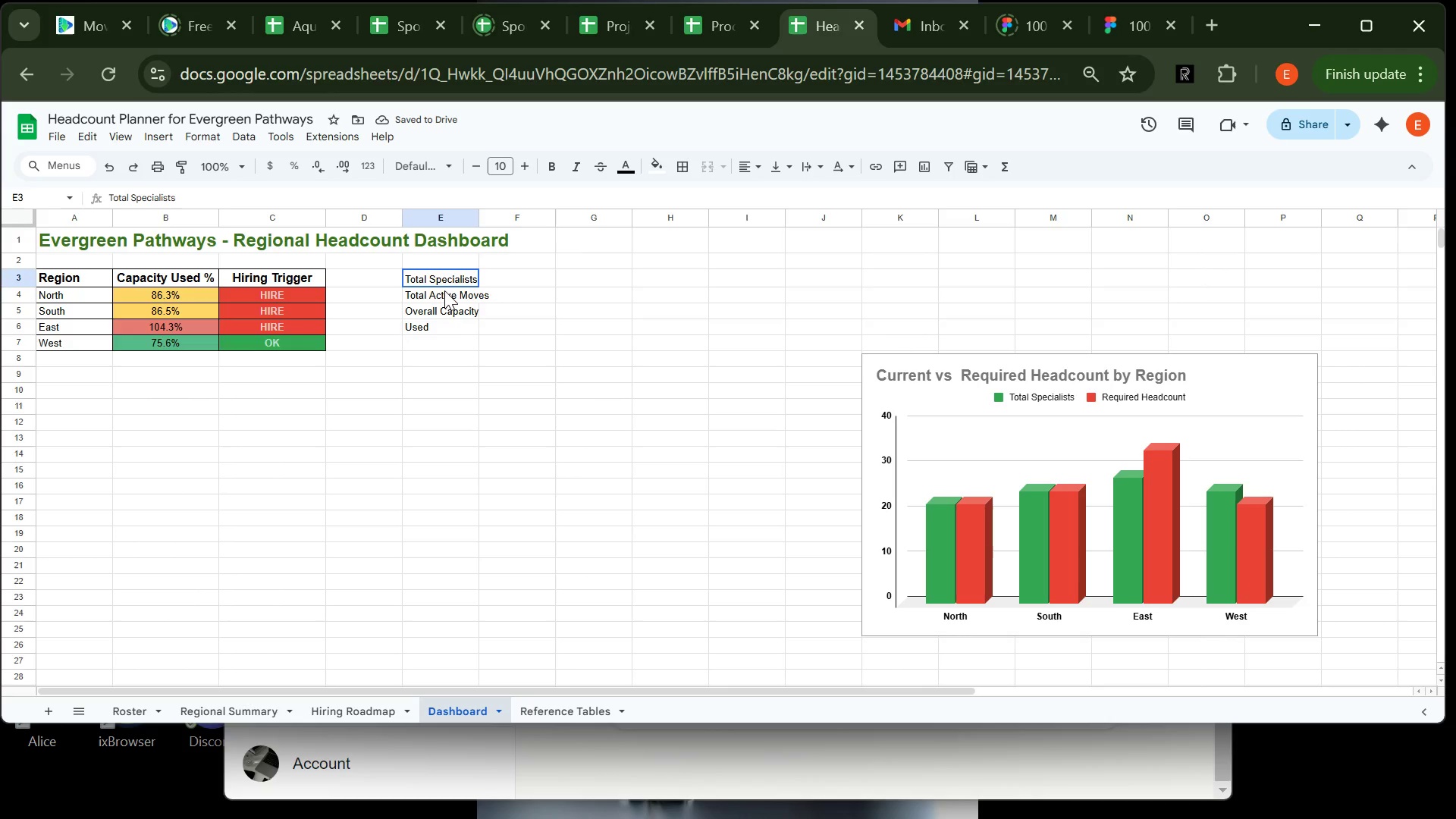 
left_click_drag(start_coordinate=[447, 280], to_coordinate=[443, 331])
 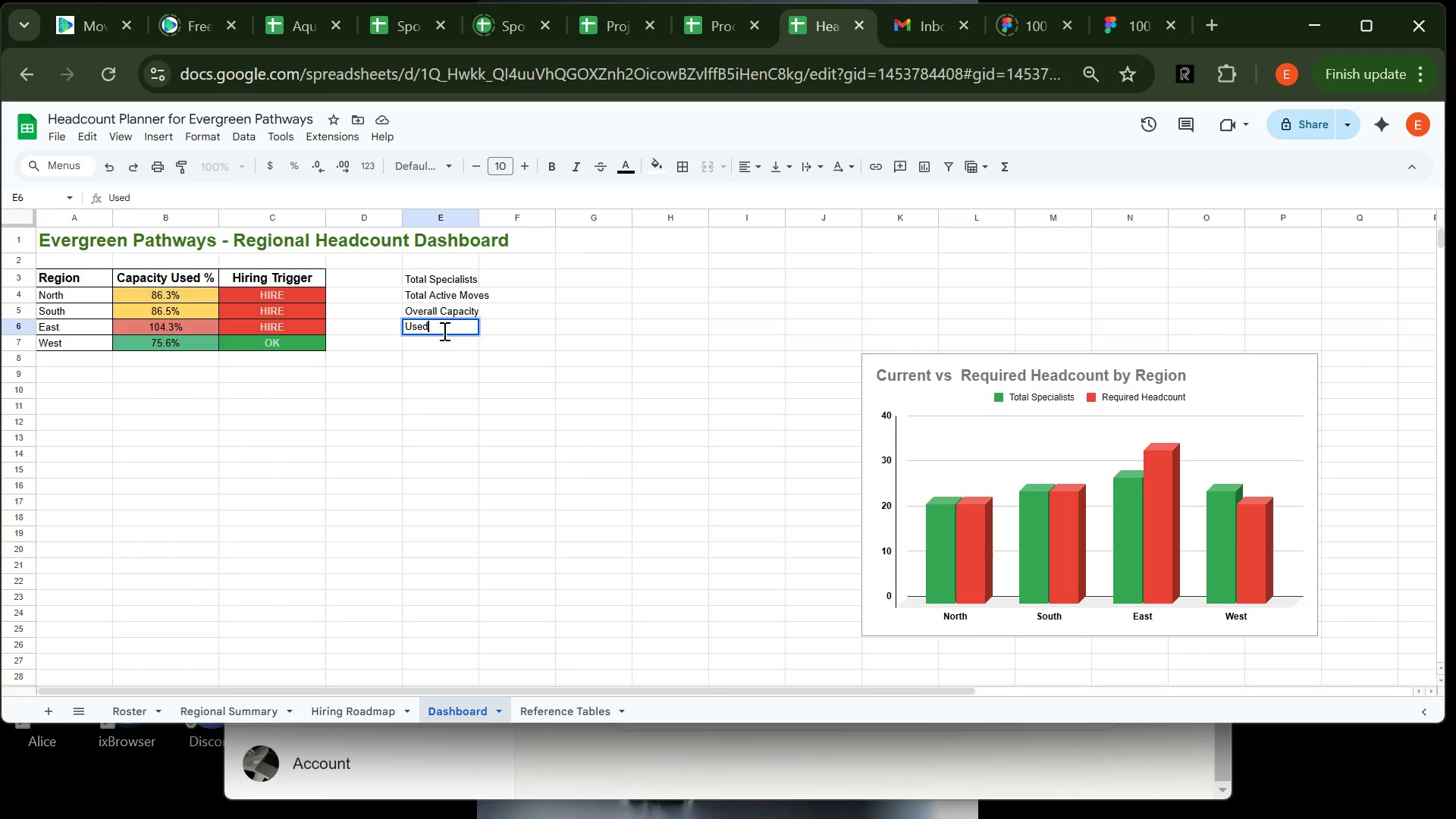 
wait(6.33)
 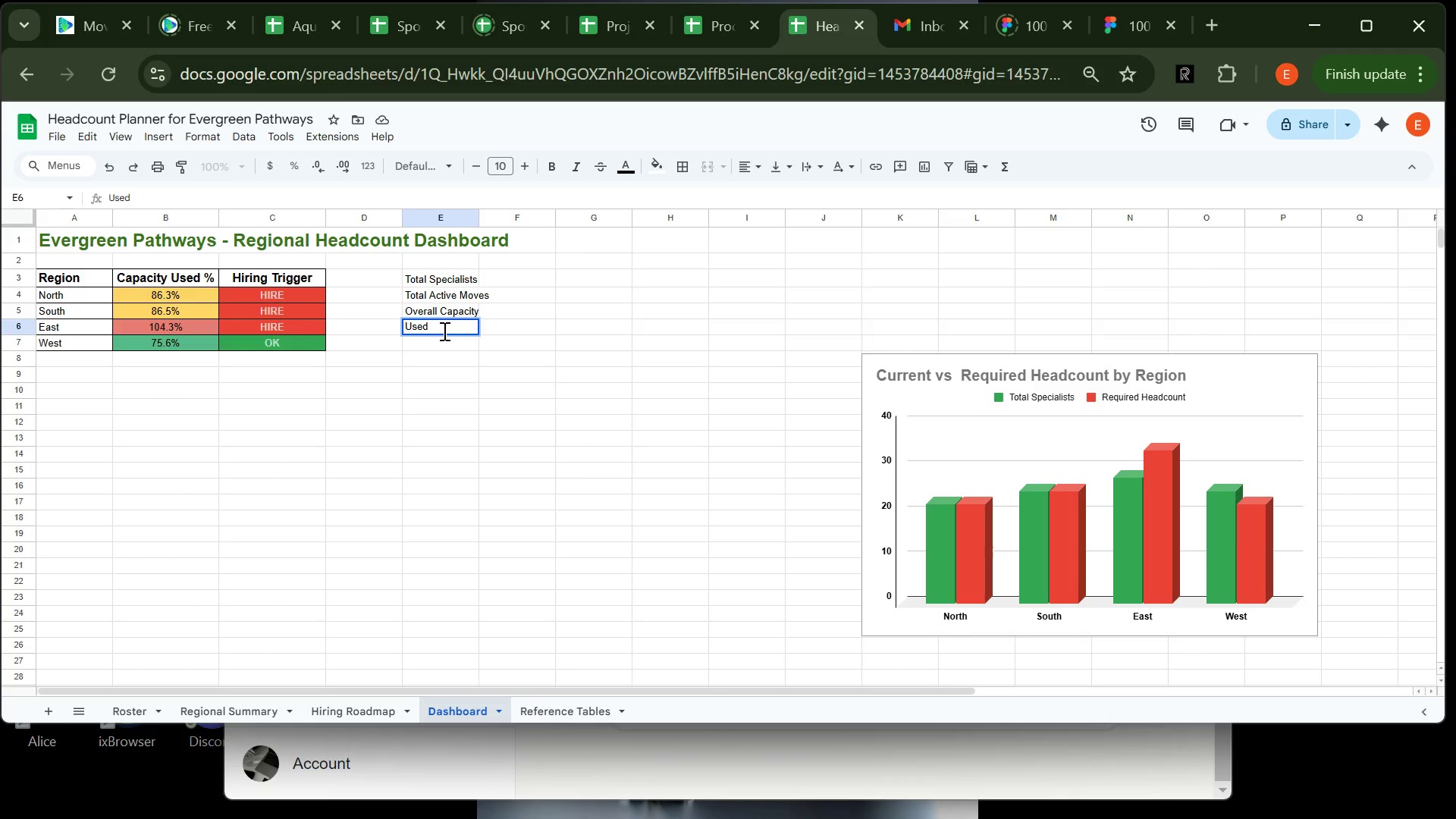 
key(Control+X)
 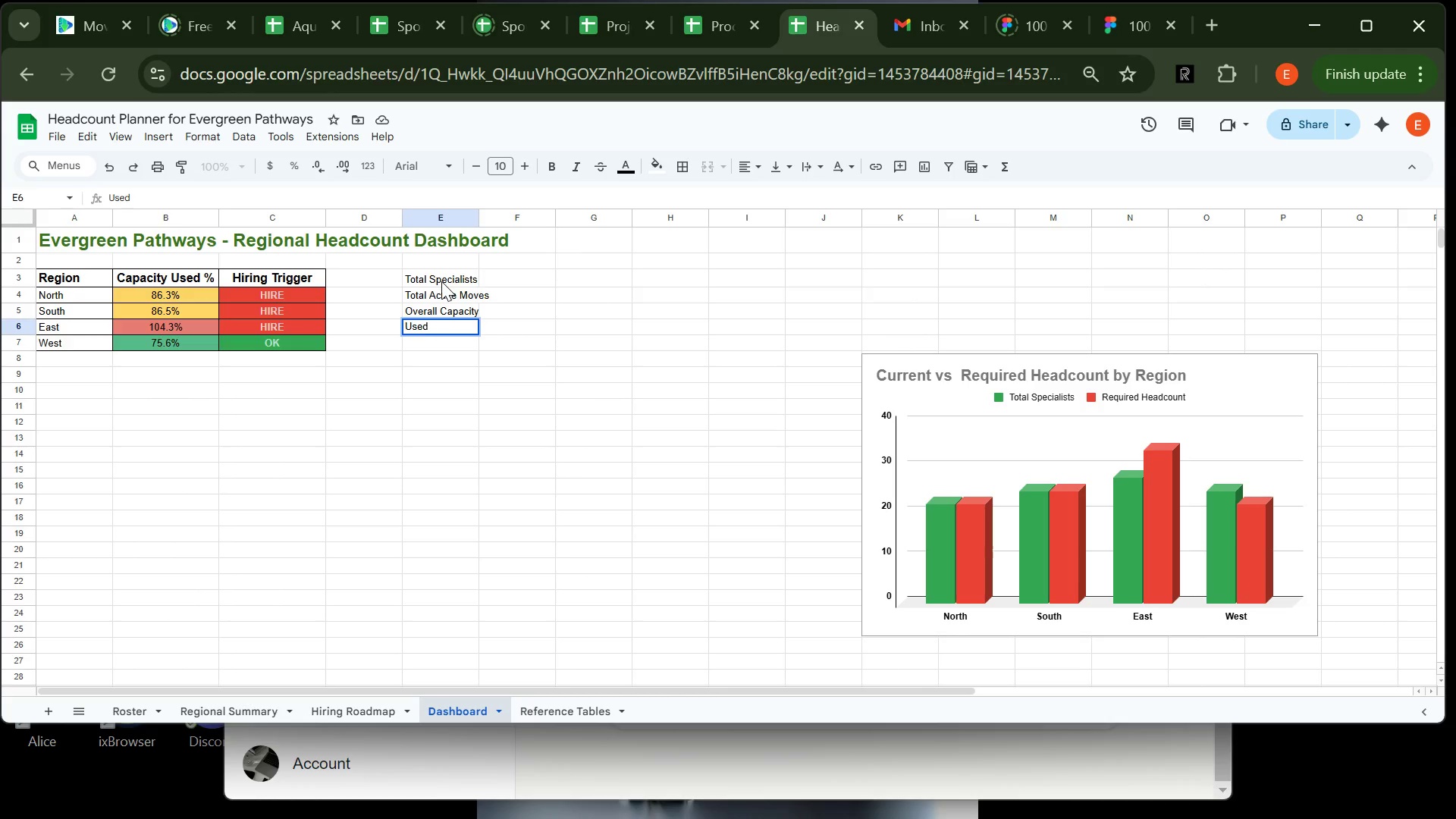 
left_click_drag(start_coordinate=[441, 280], to_coordinate=[447, 328])
 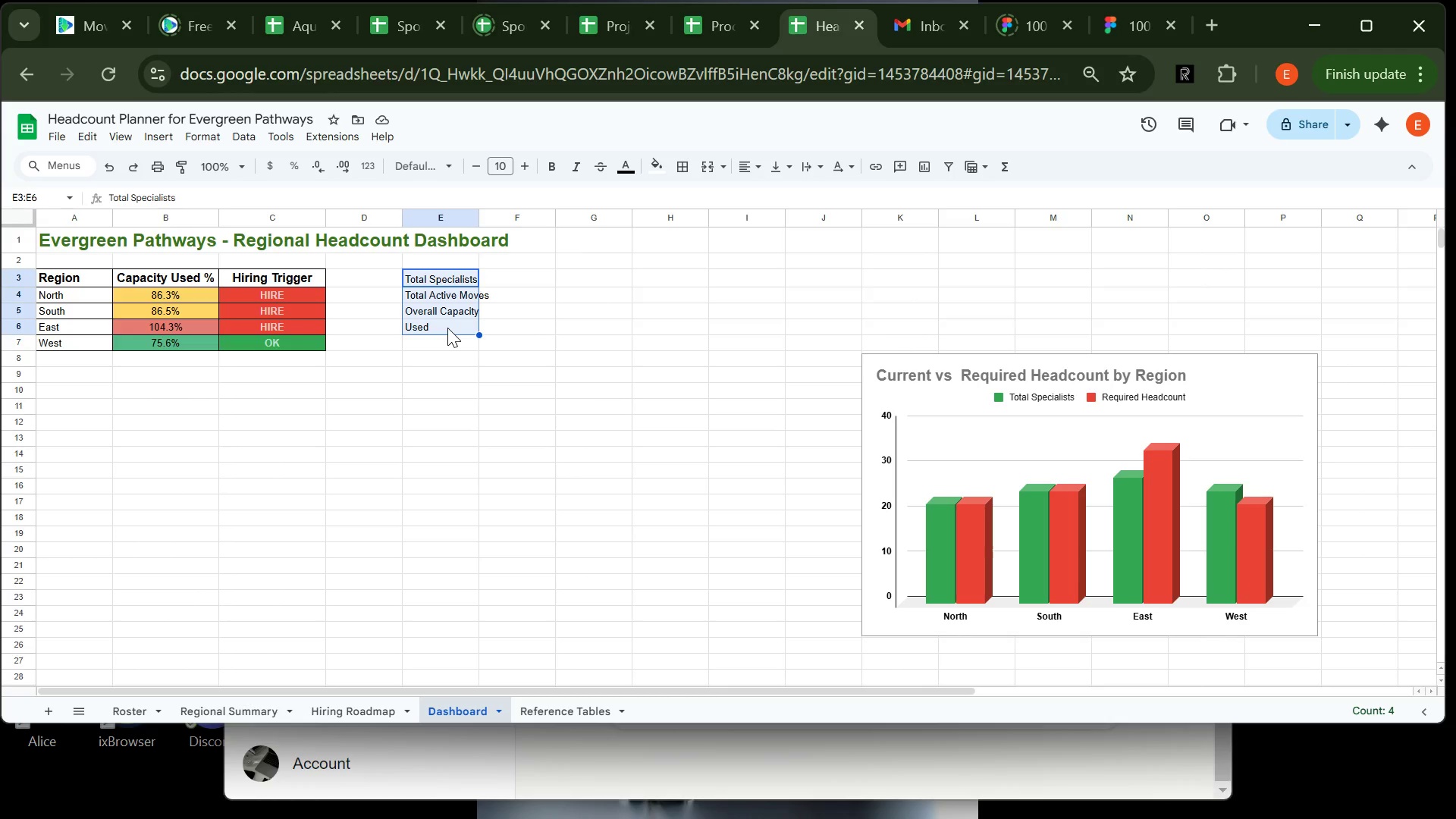 
key(Control+X)
 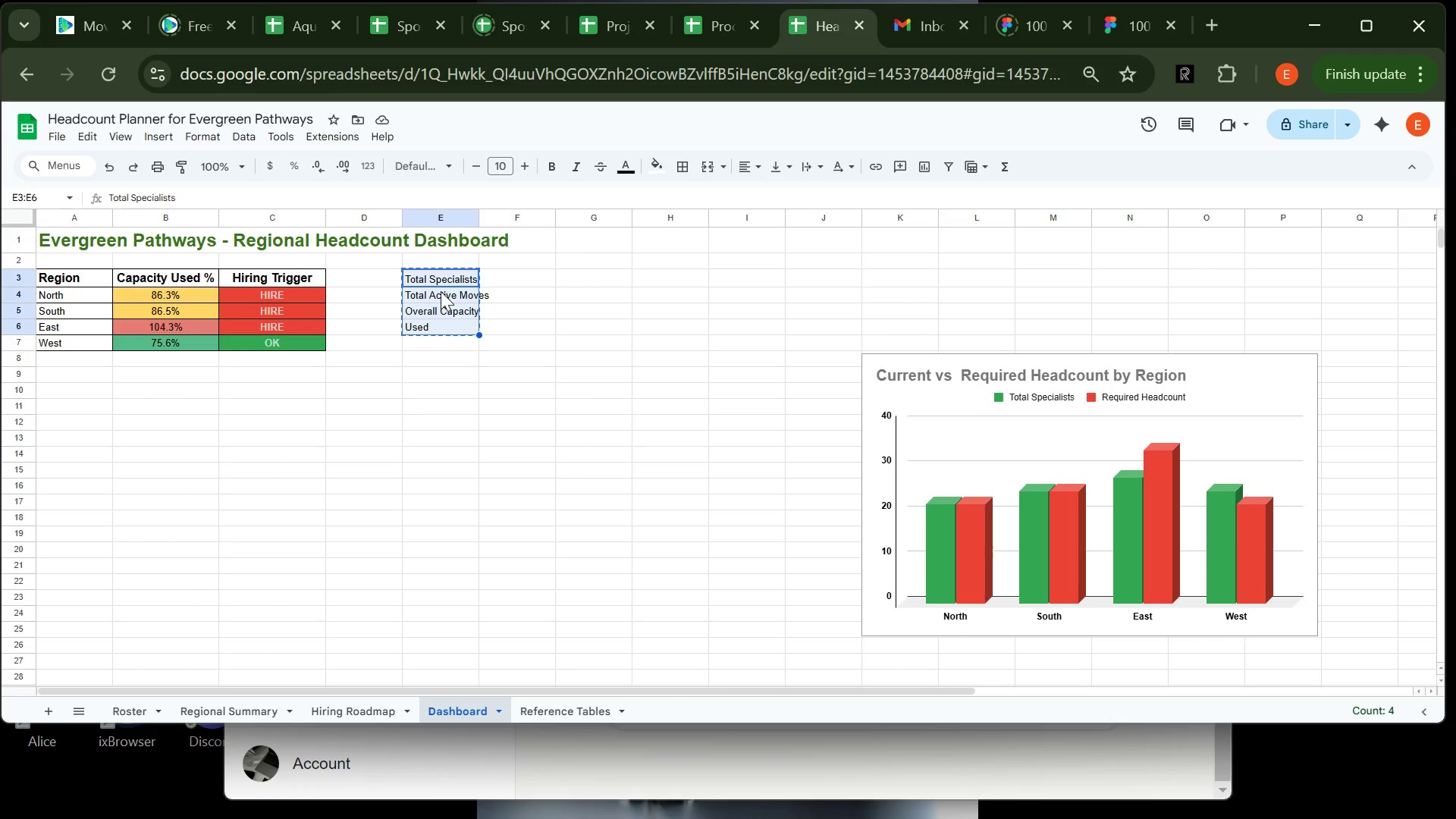 
left_click([441, 291])
 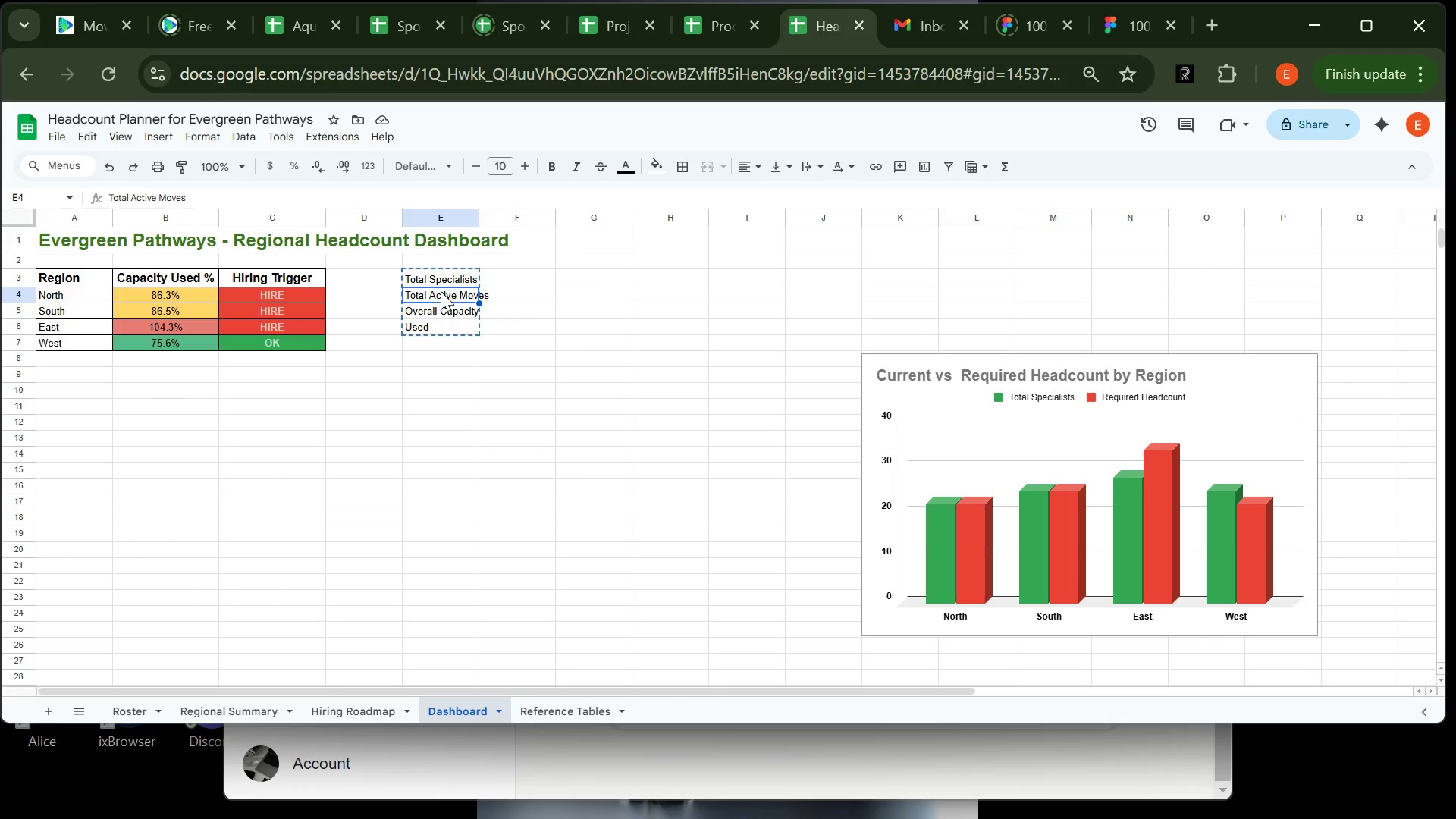 
key(Control+V)
 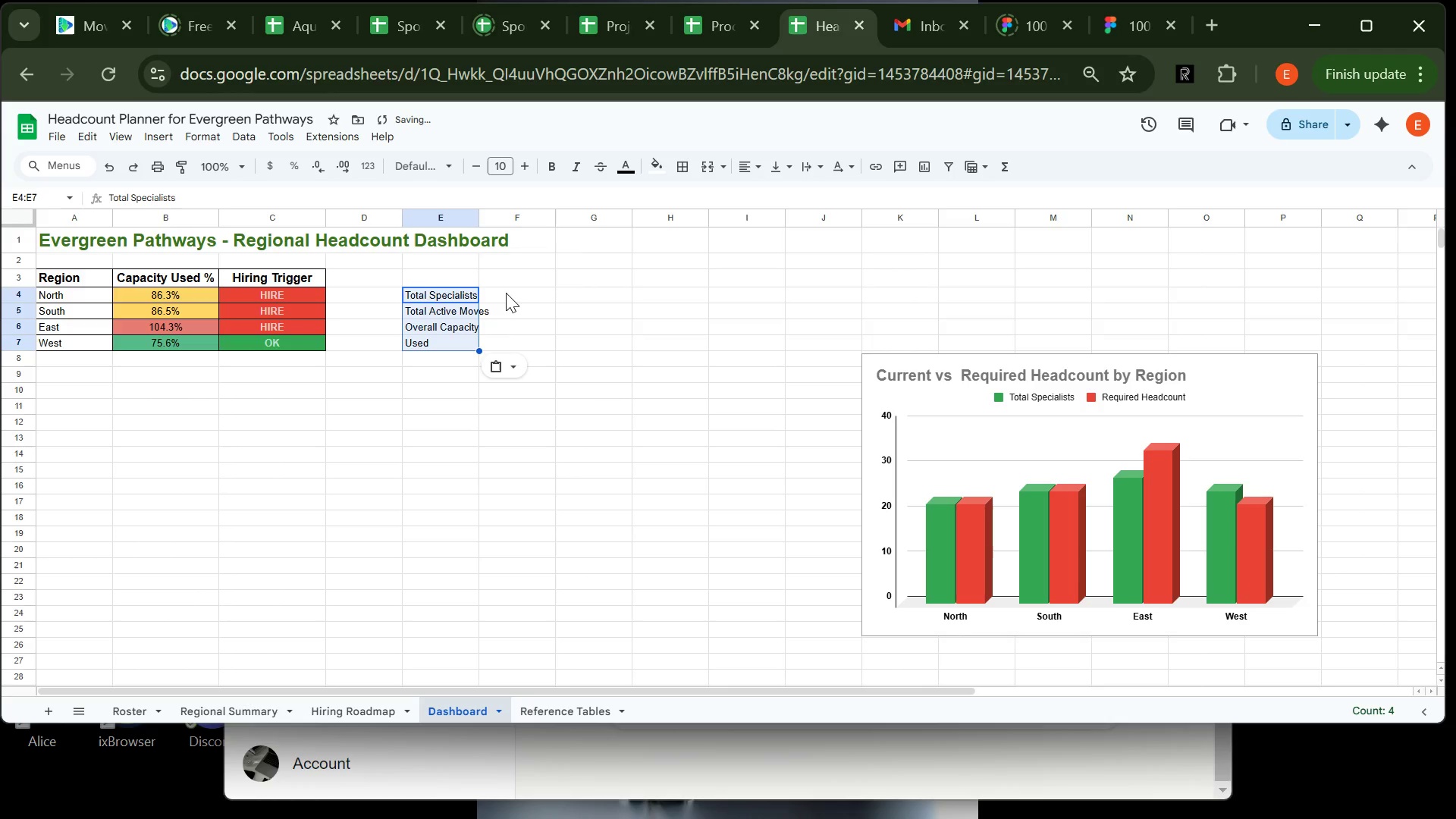 
left_click([505, 293])
 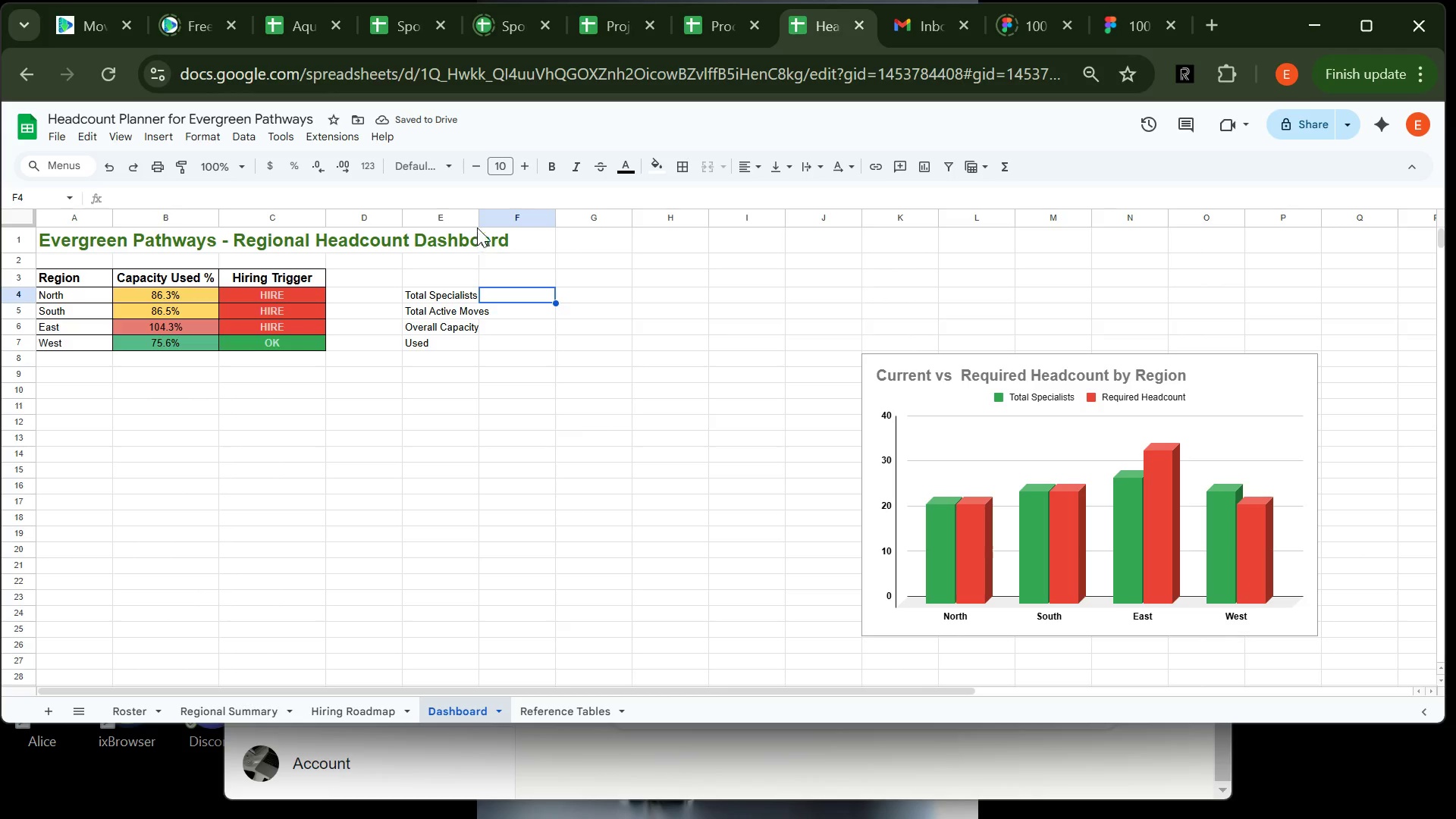 
left_click_drag(start_coordinate=[476, 218], to_coordinate=[489, 218])
 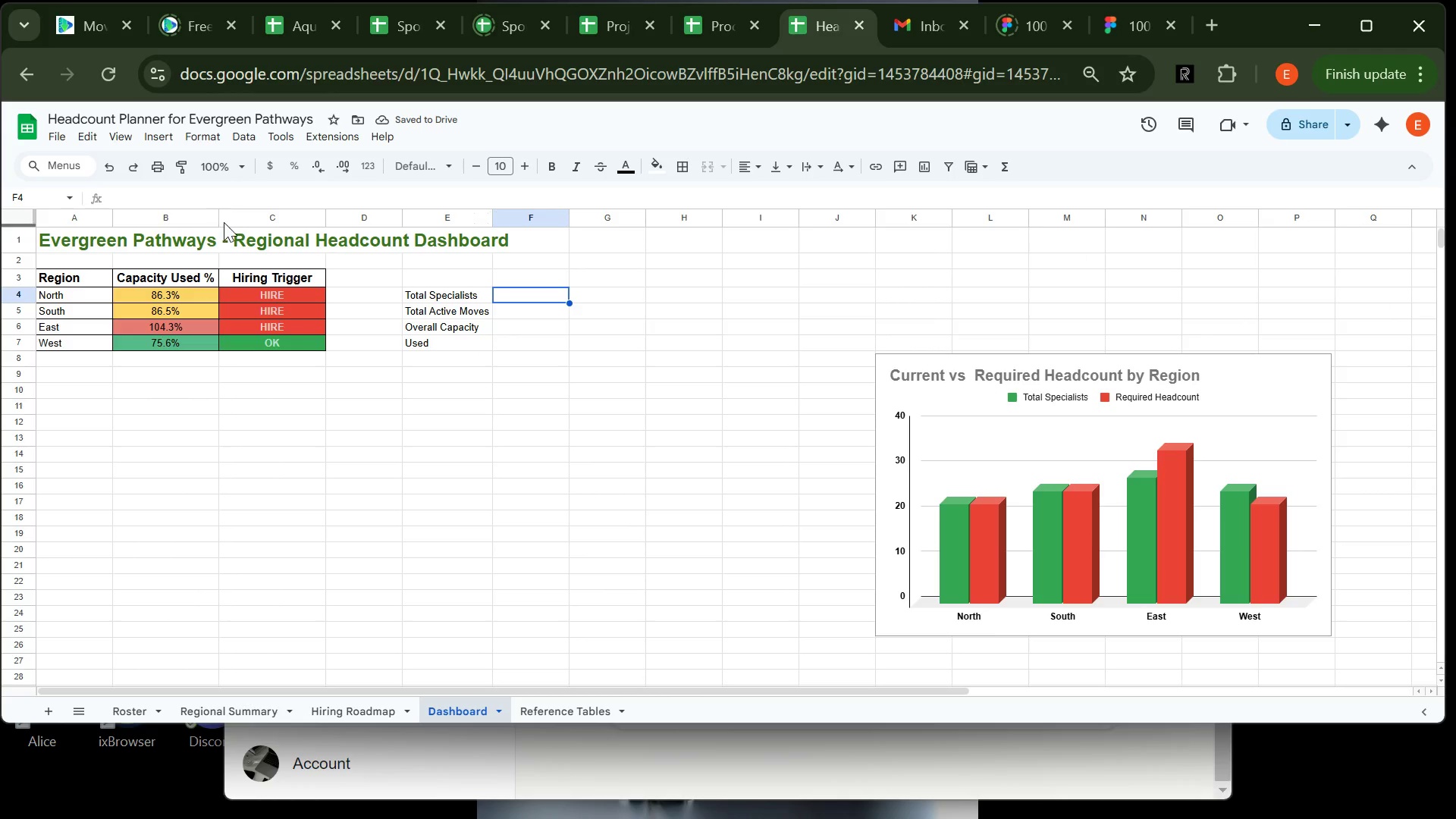 
left_click_drag(start_coordinate=[220, 218], to_coordinate=[228, 218])
 